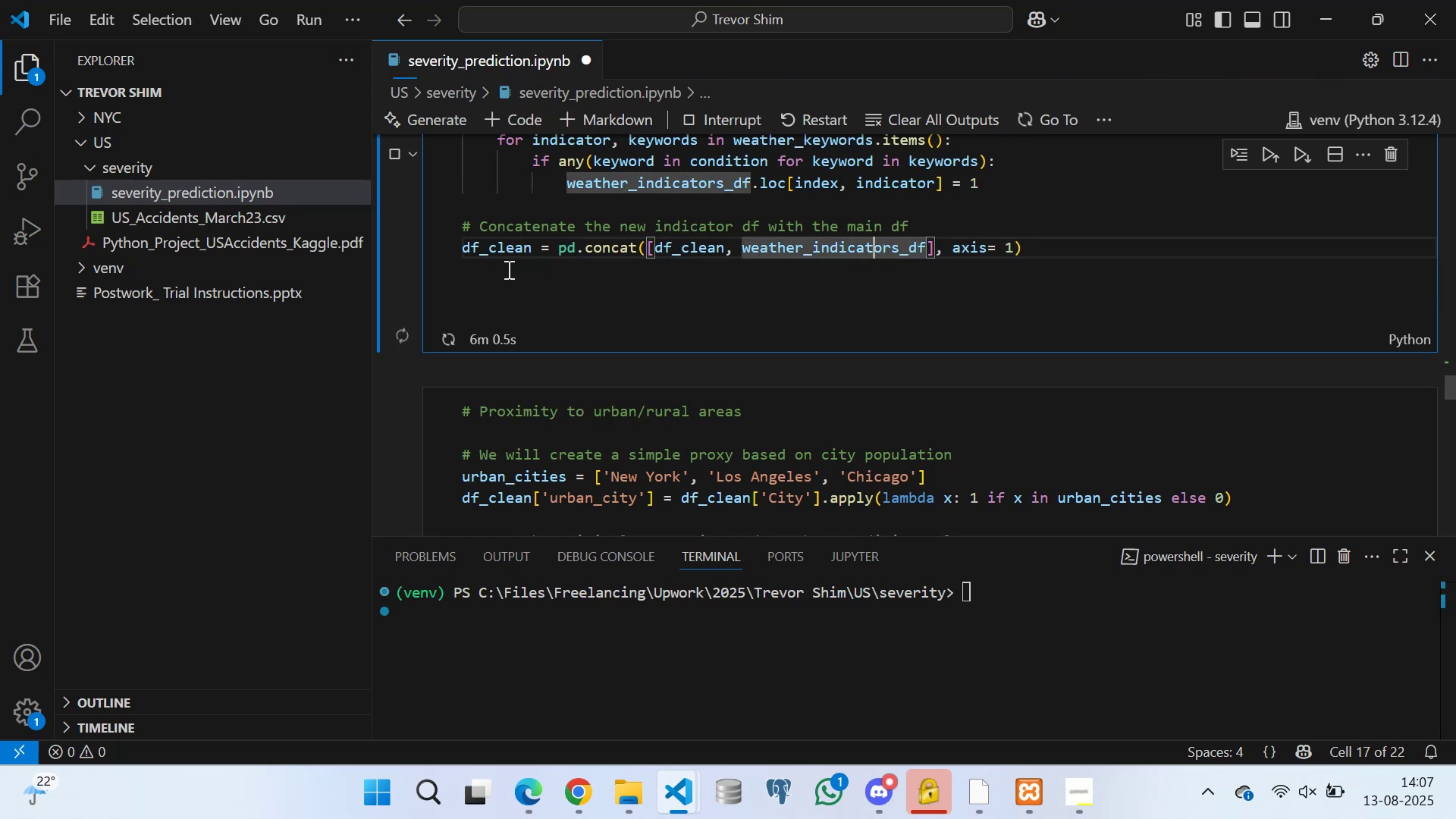 
key(ArrowLeft)
 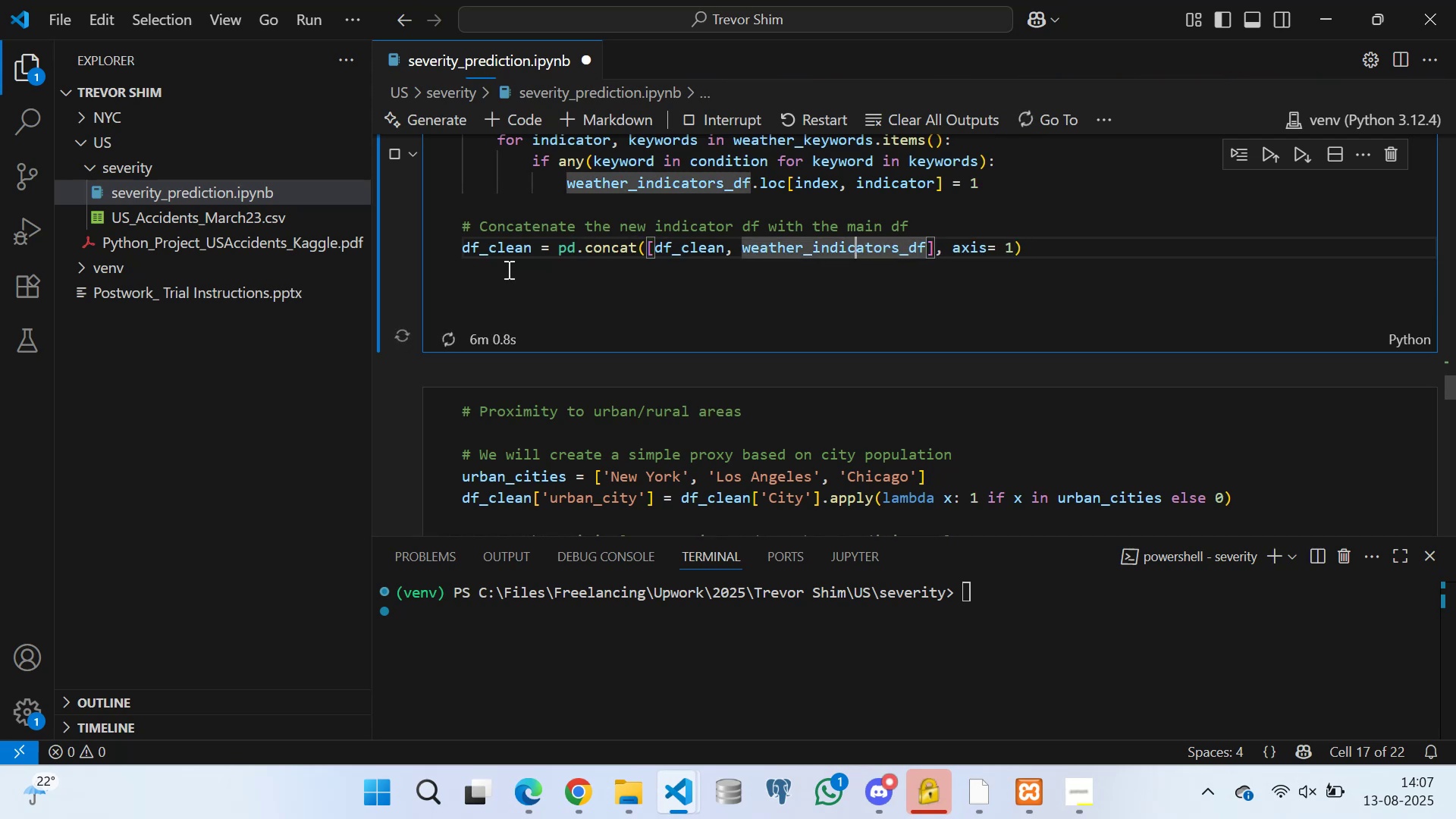 
key(ArrowLeft)
 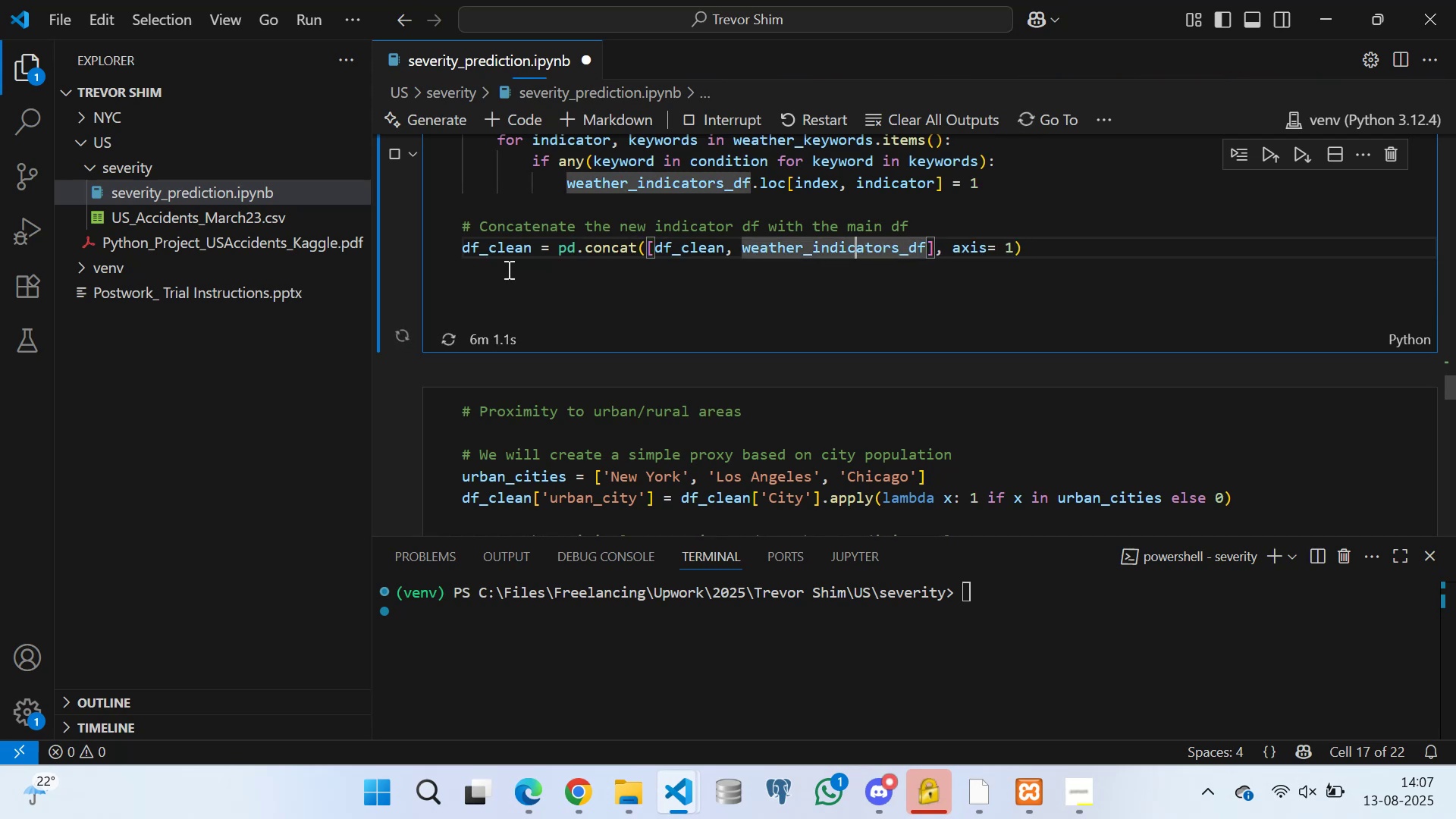 
key(ArrowLeft)
 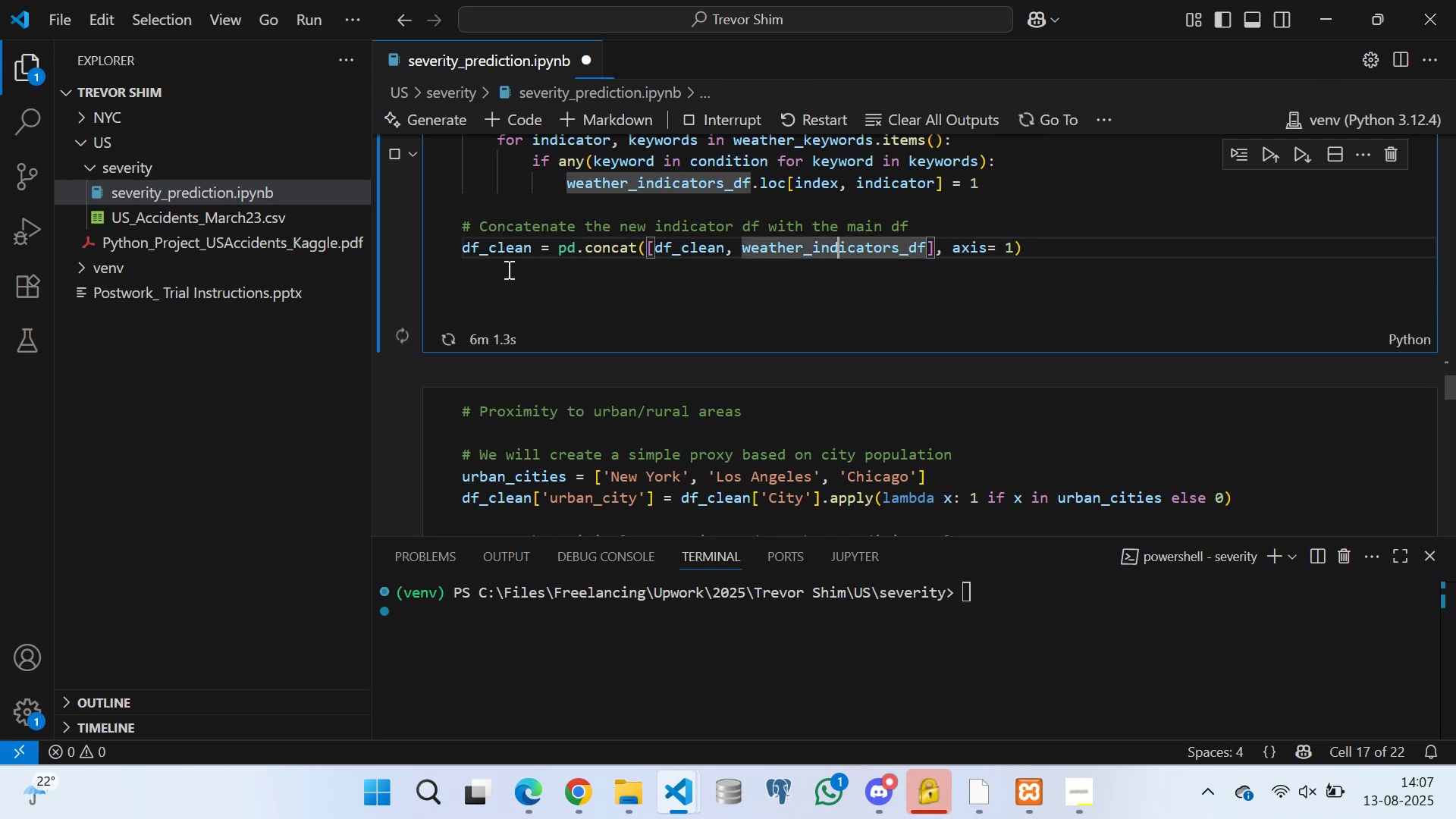 
key(ArrowLeft)
 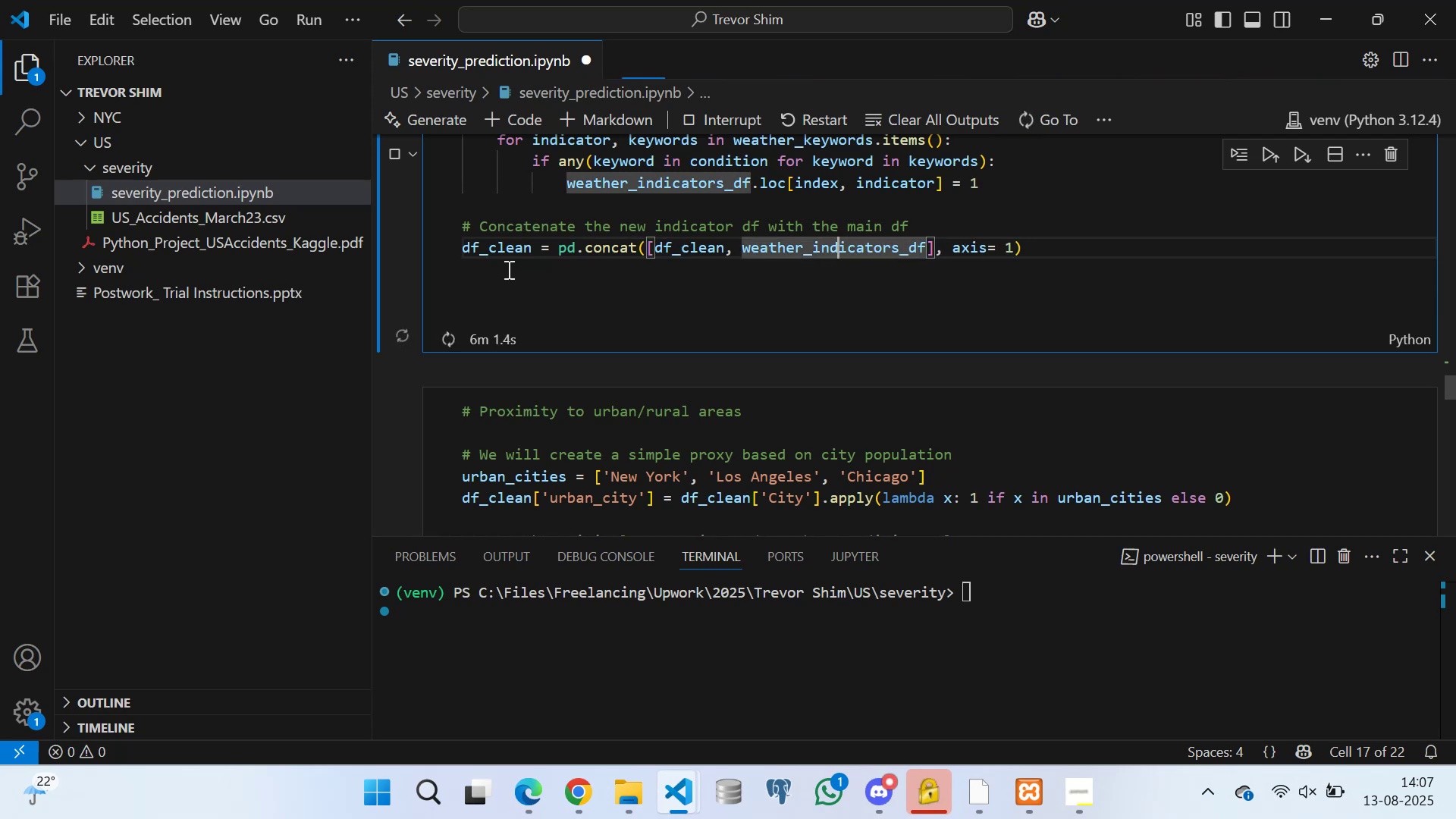 
key(ArrowLeft)
 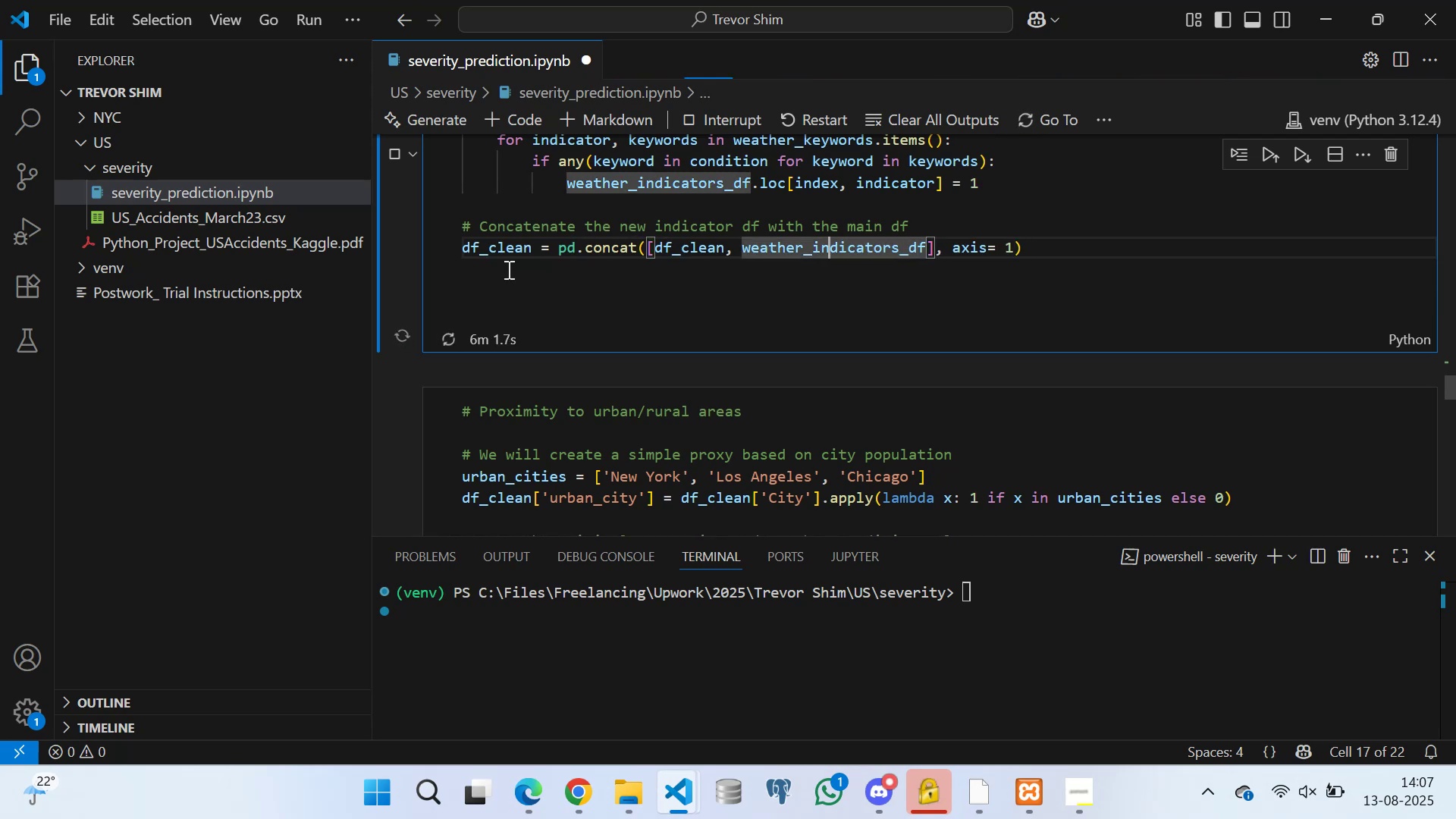 
key(ArrowLeft)
 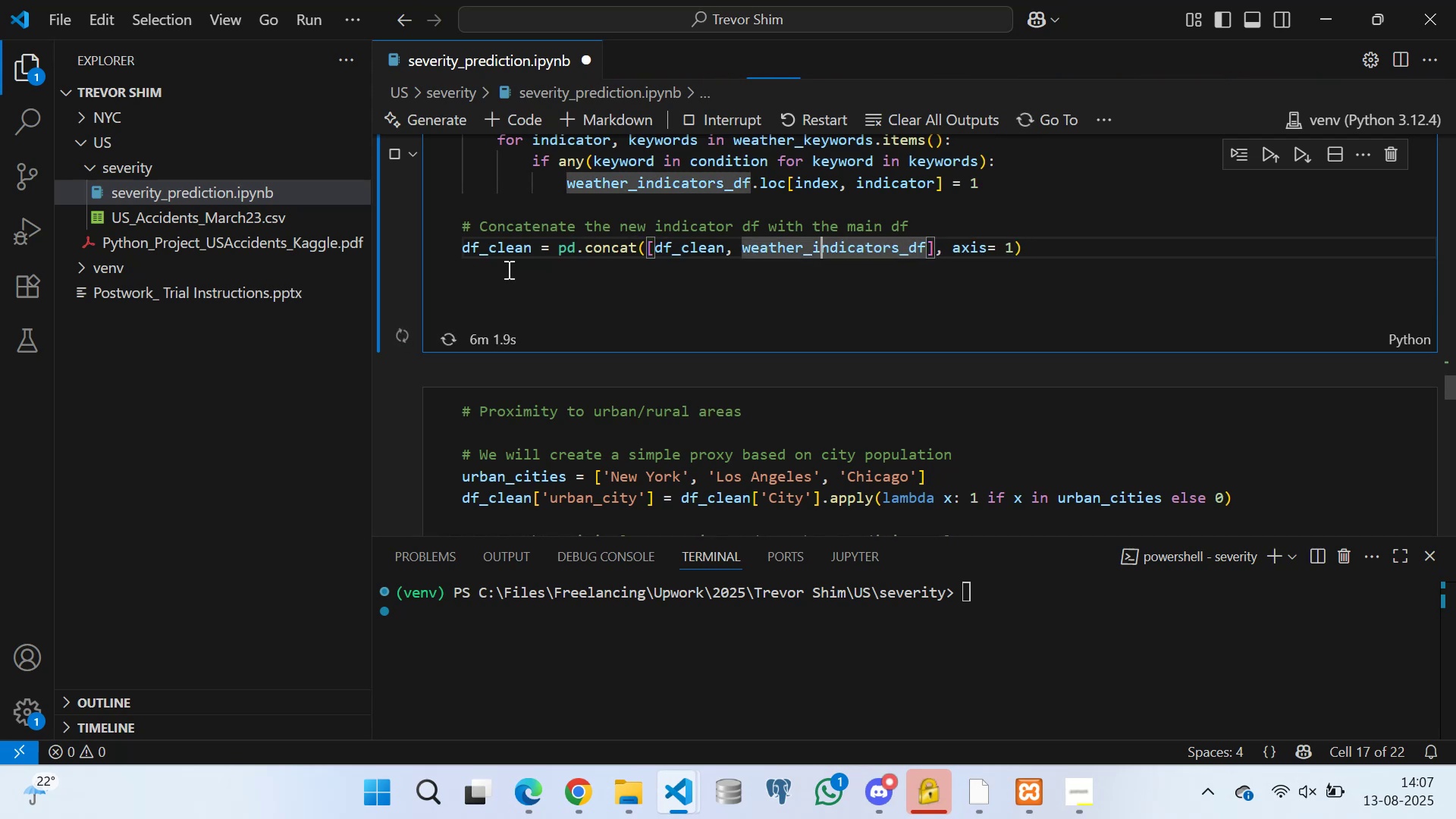 
key(ArrowLeft)
 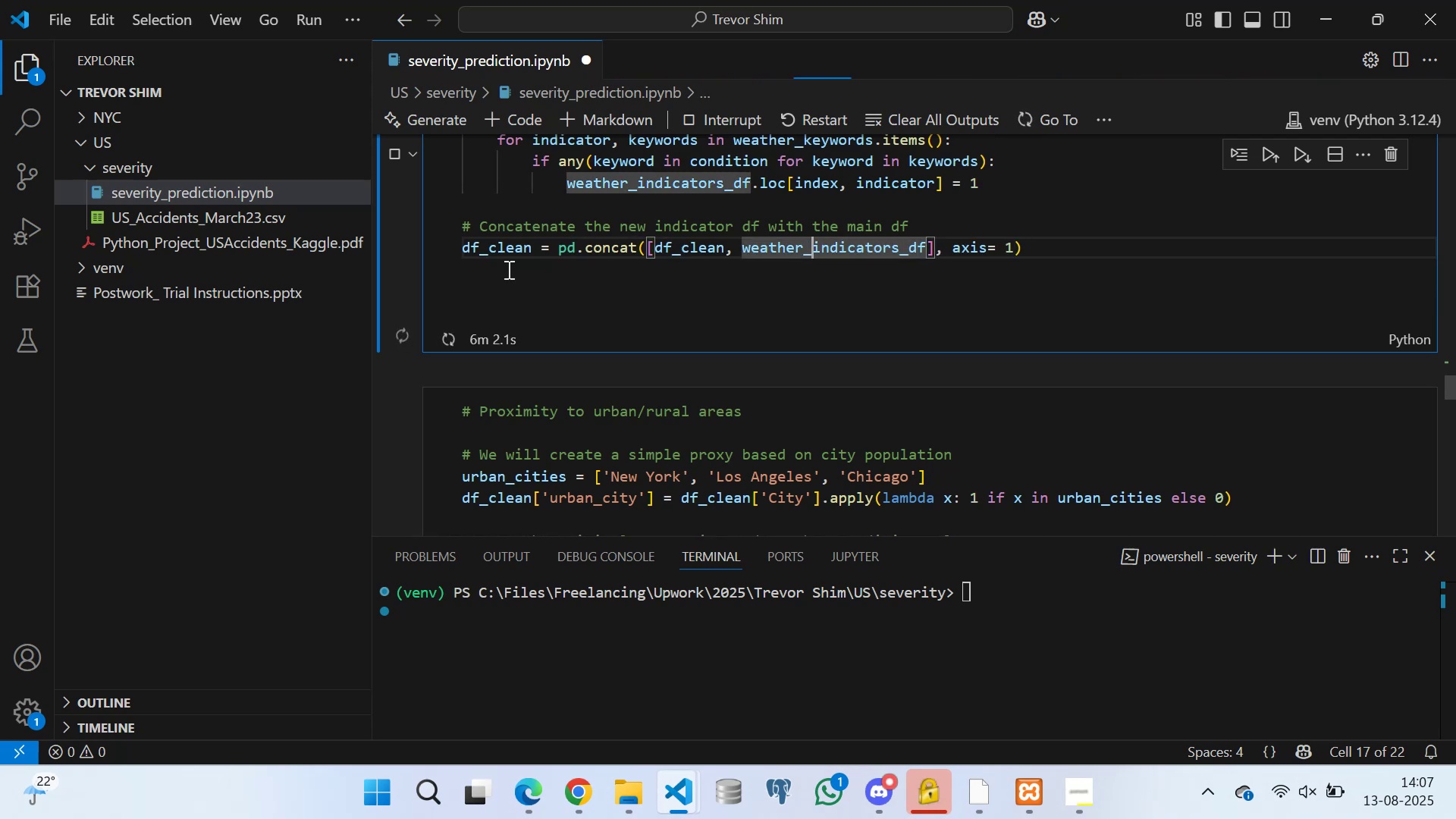 
key(ArrowLeft)
 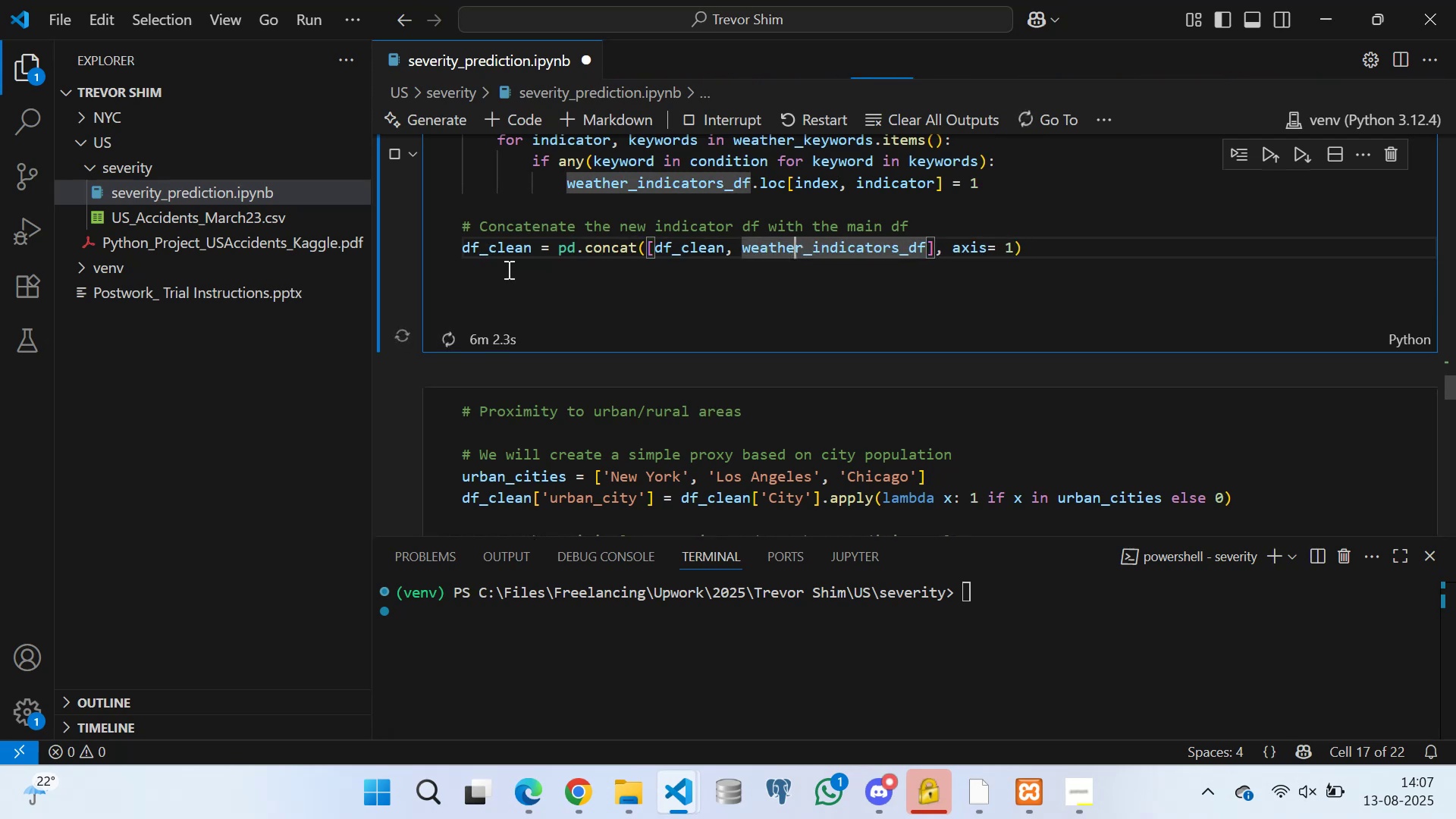 
key(ArrowLeft)
 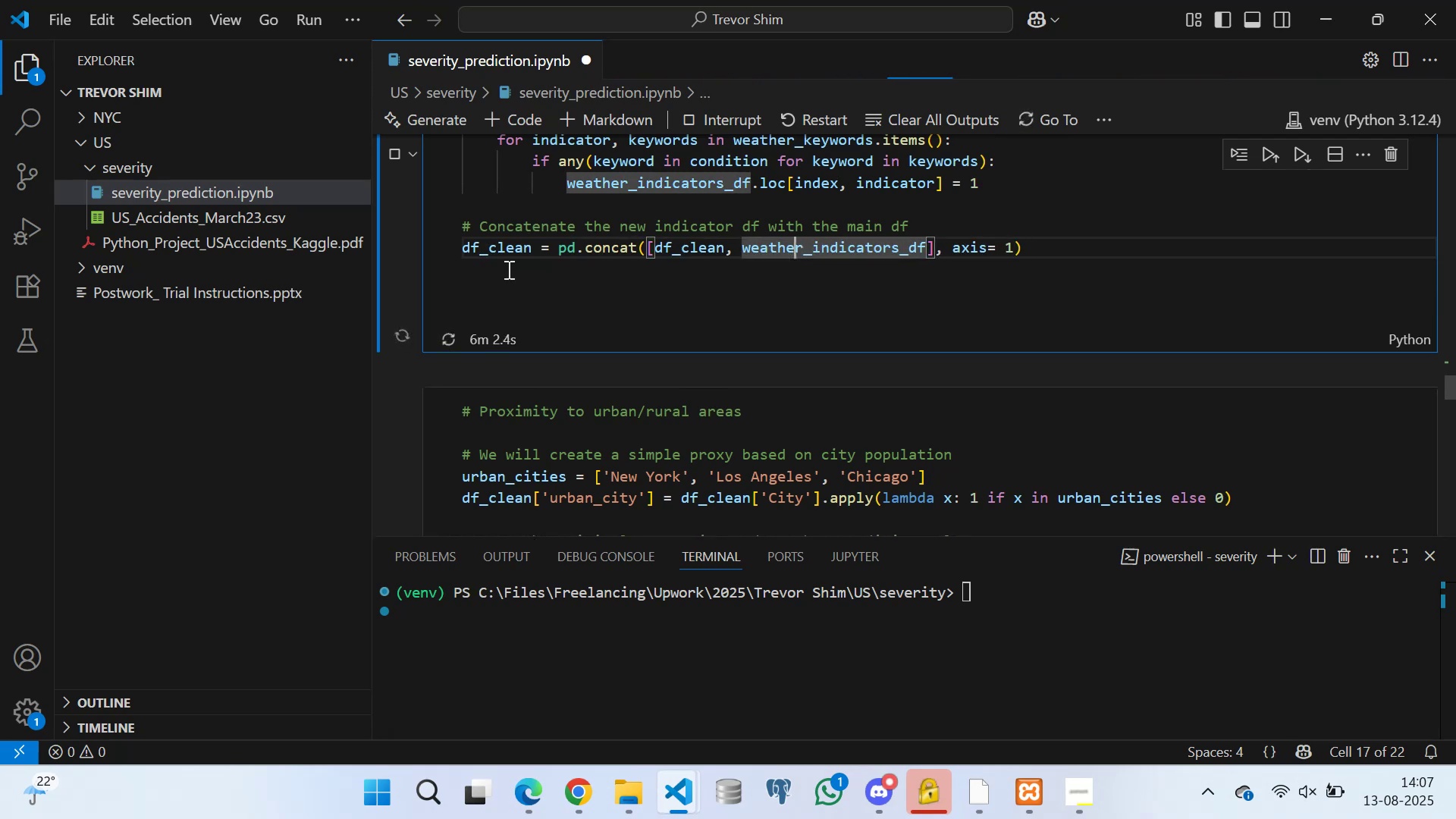 
key(ArrowLeft)
 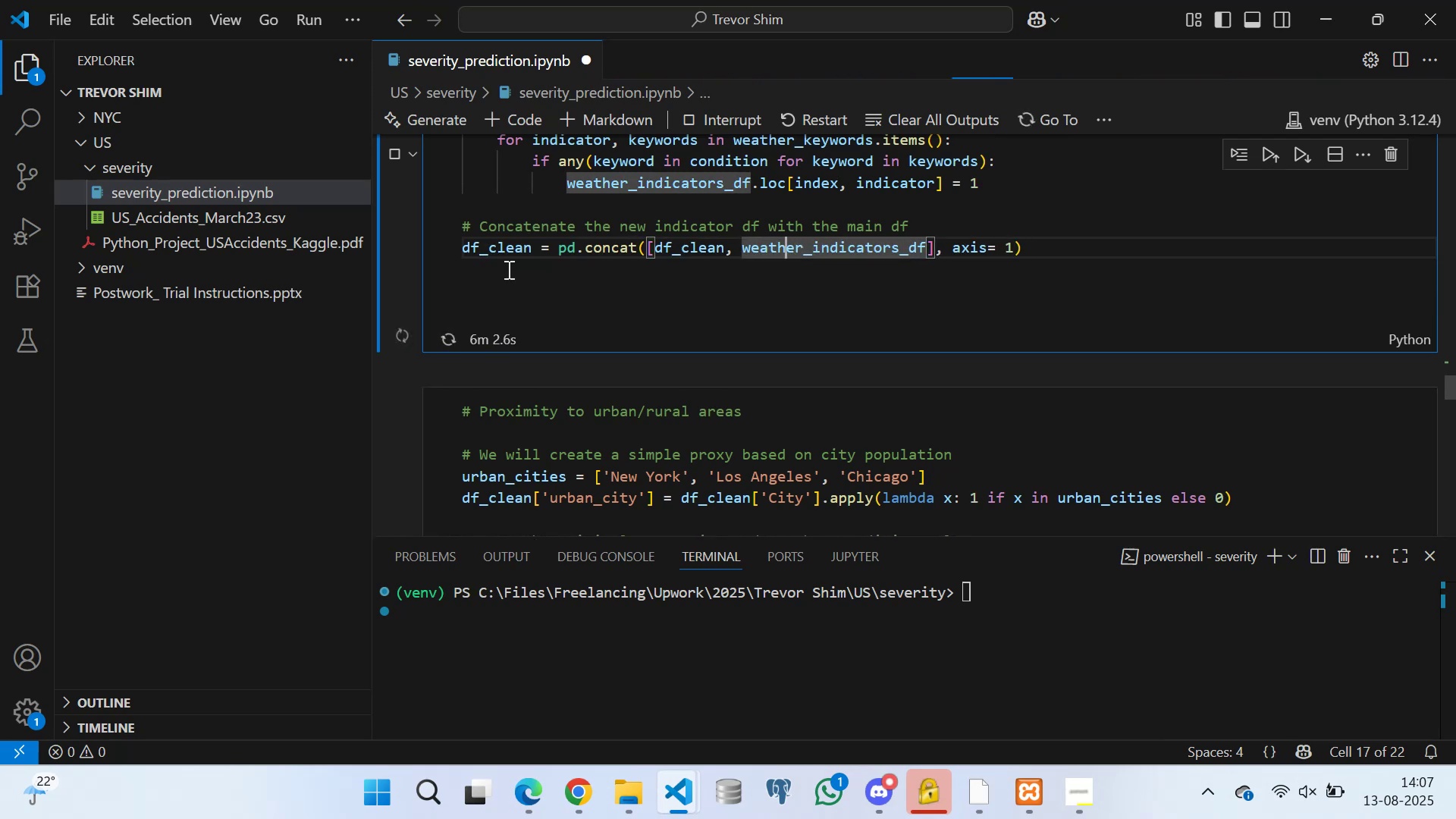 
key(ArrowLeft)
 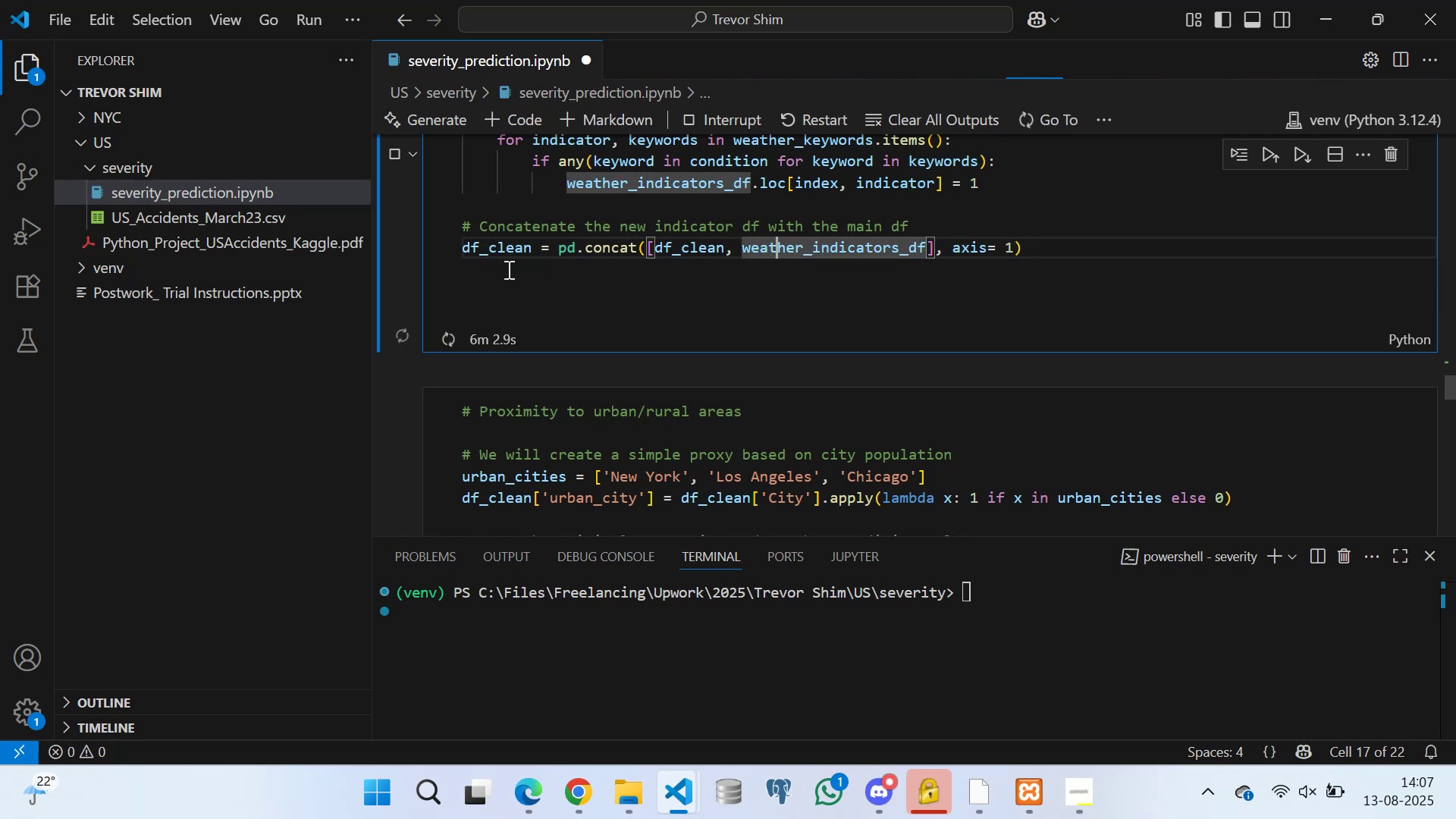 
key(ArrowLeft)
 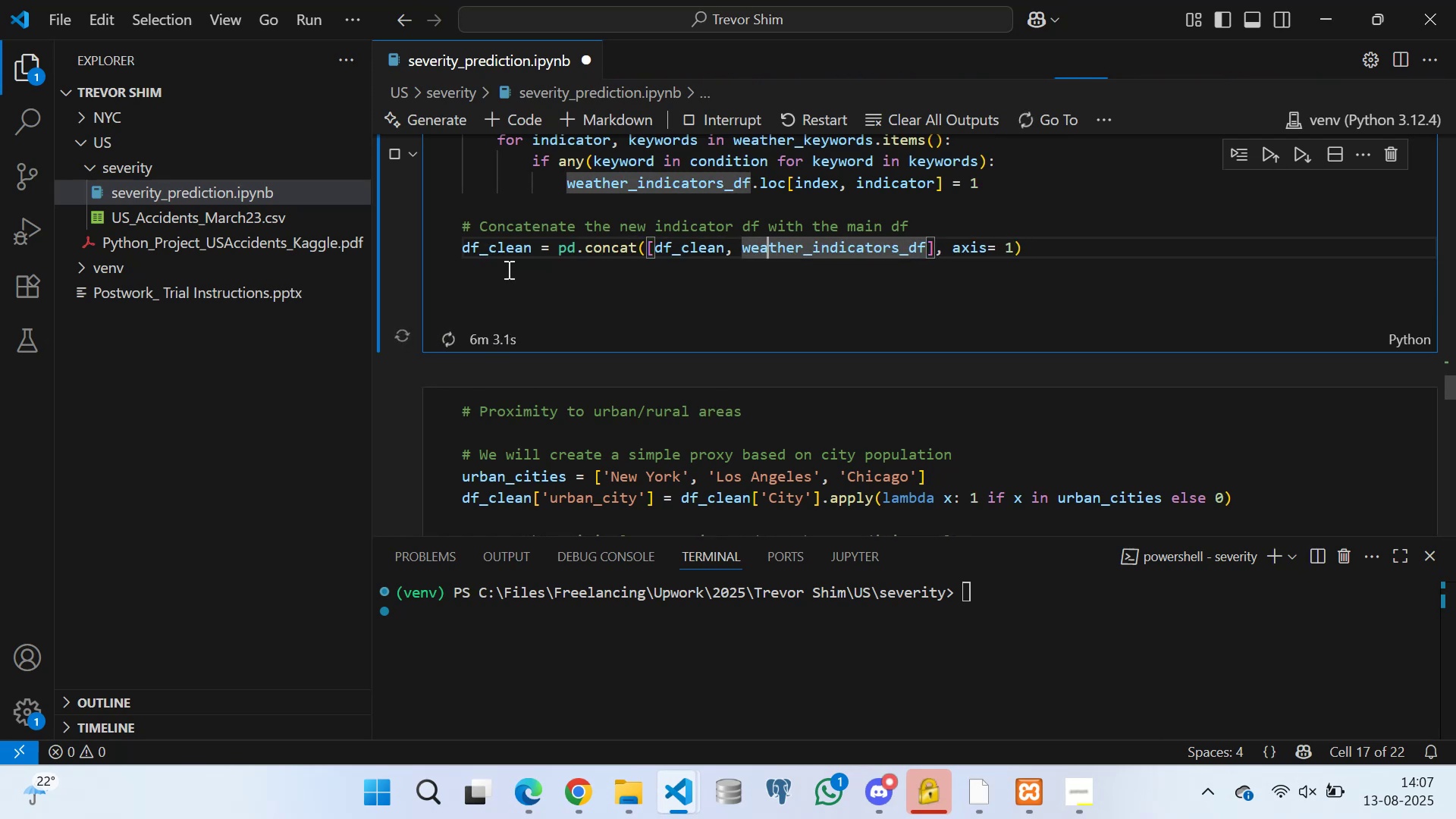 
key(ArrowLeft)
 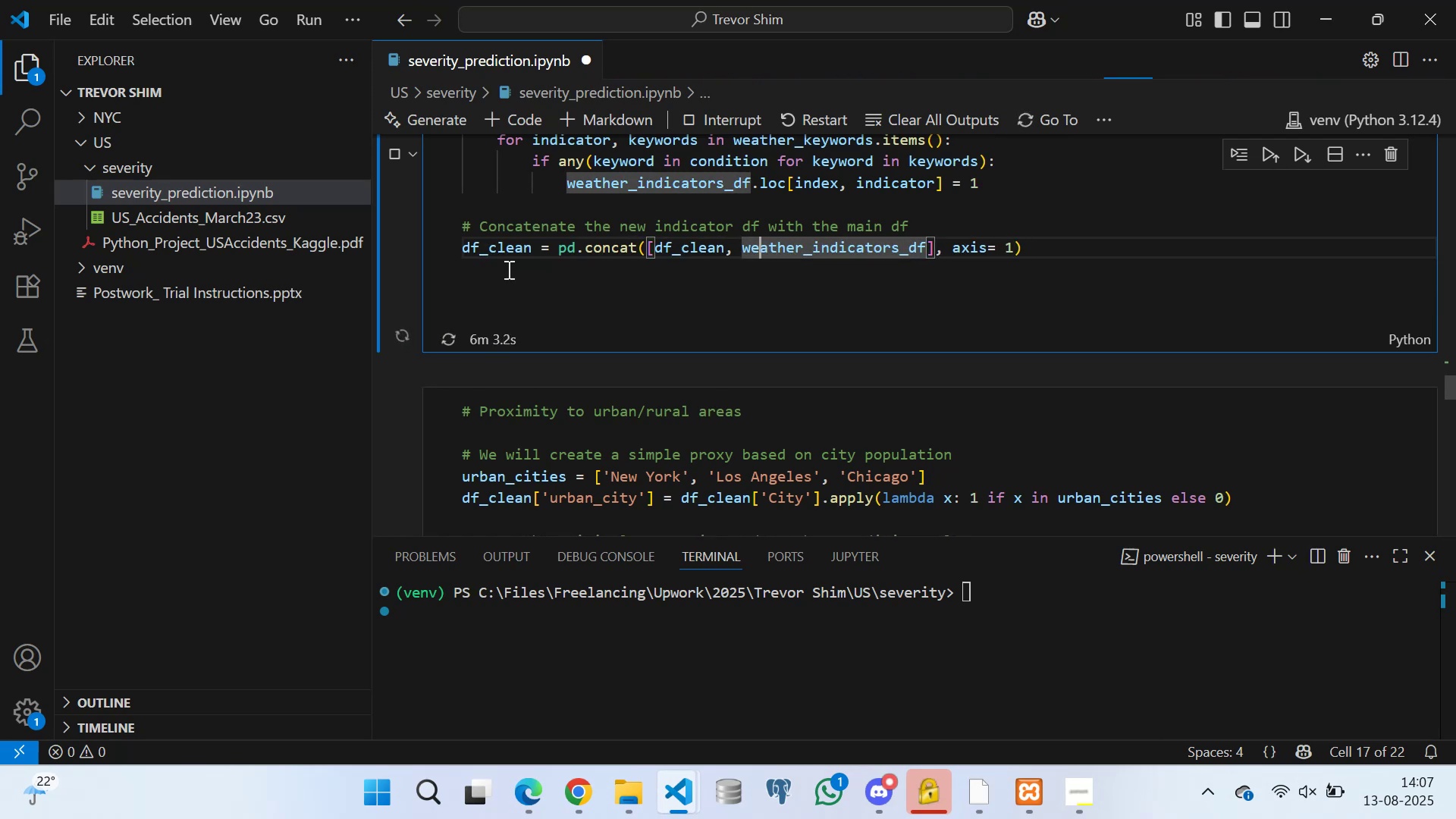 
key(ArrowLeft)
 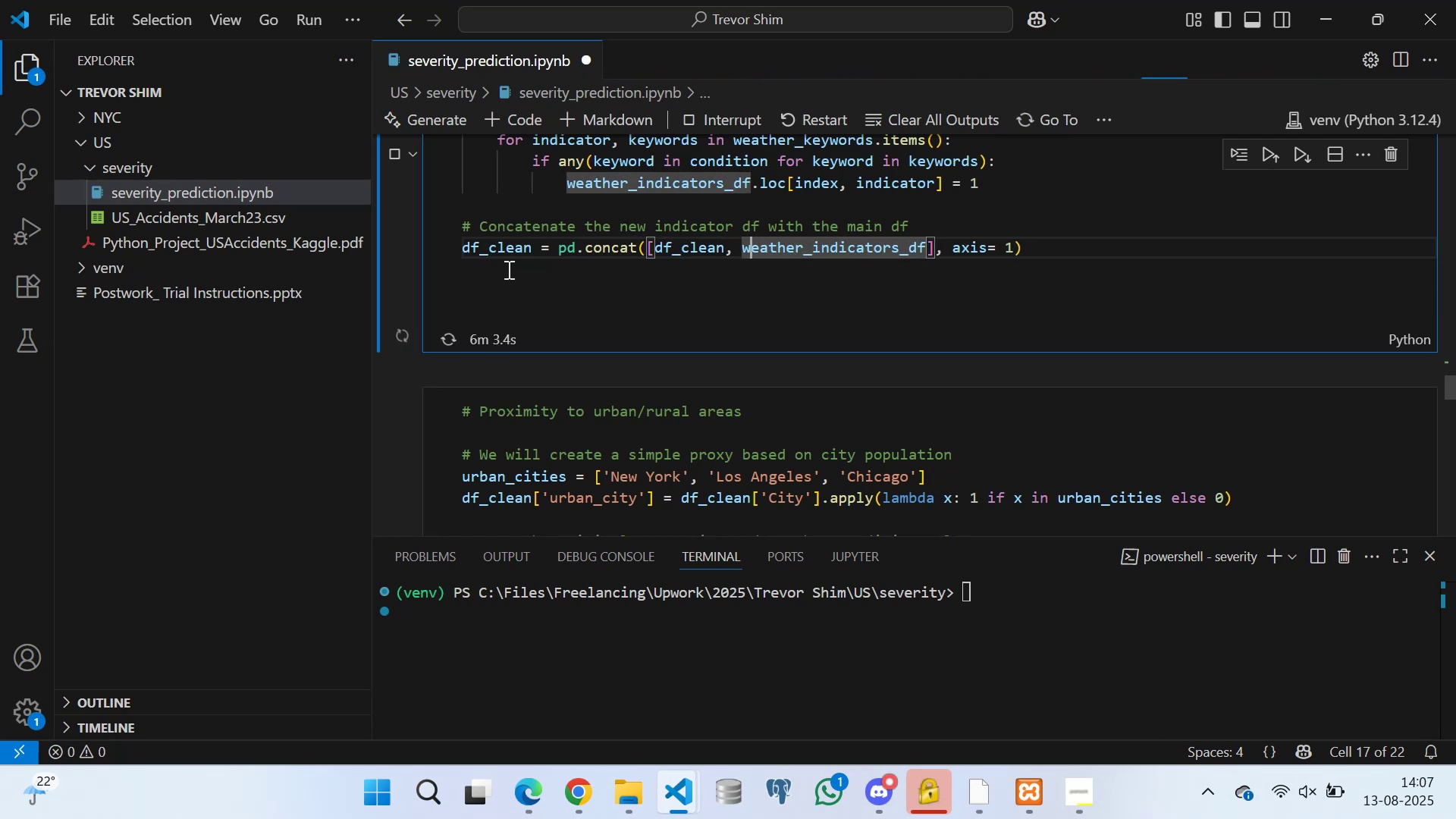 
key(ArrowLeft)
 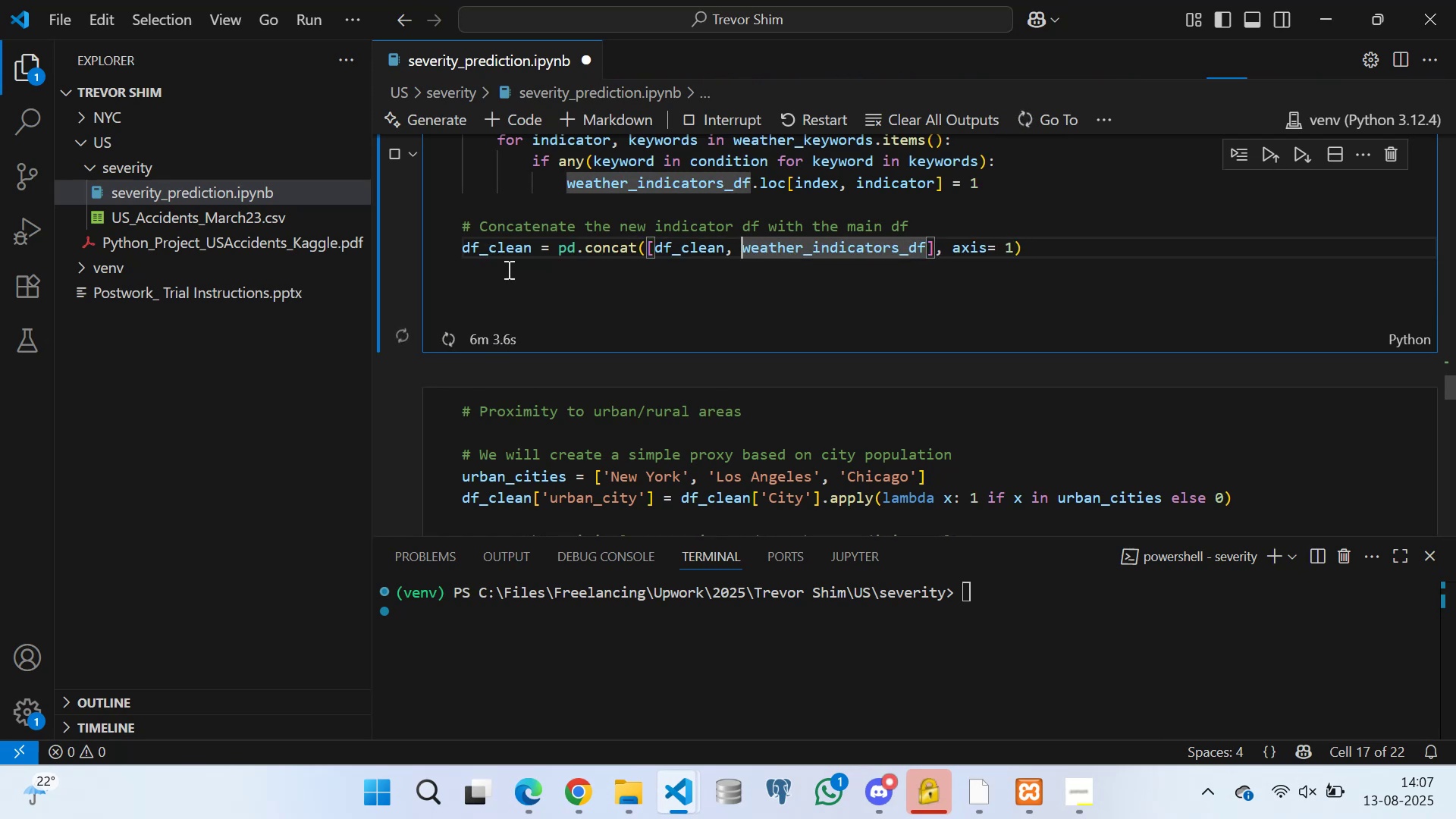 
key(ArrowLeft)
 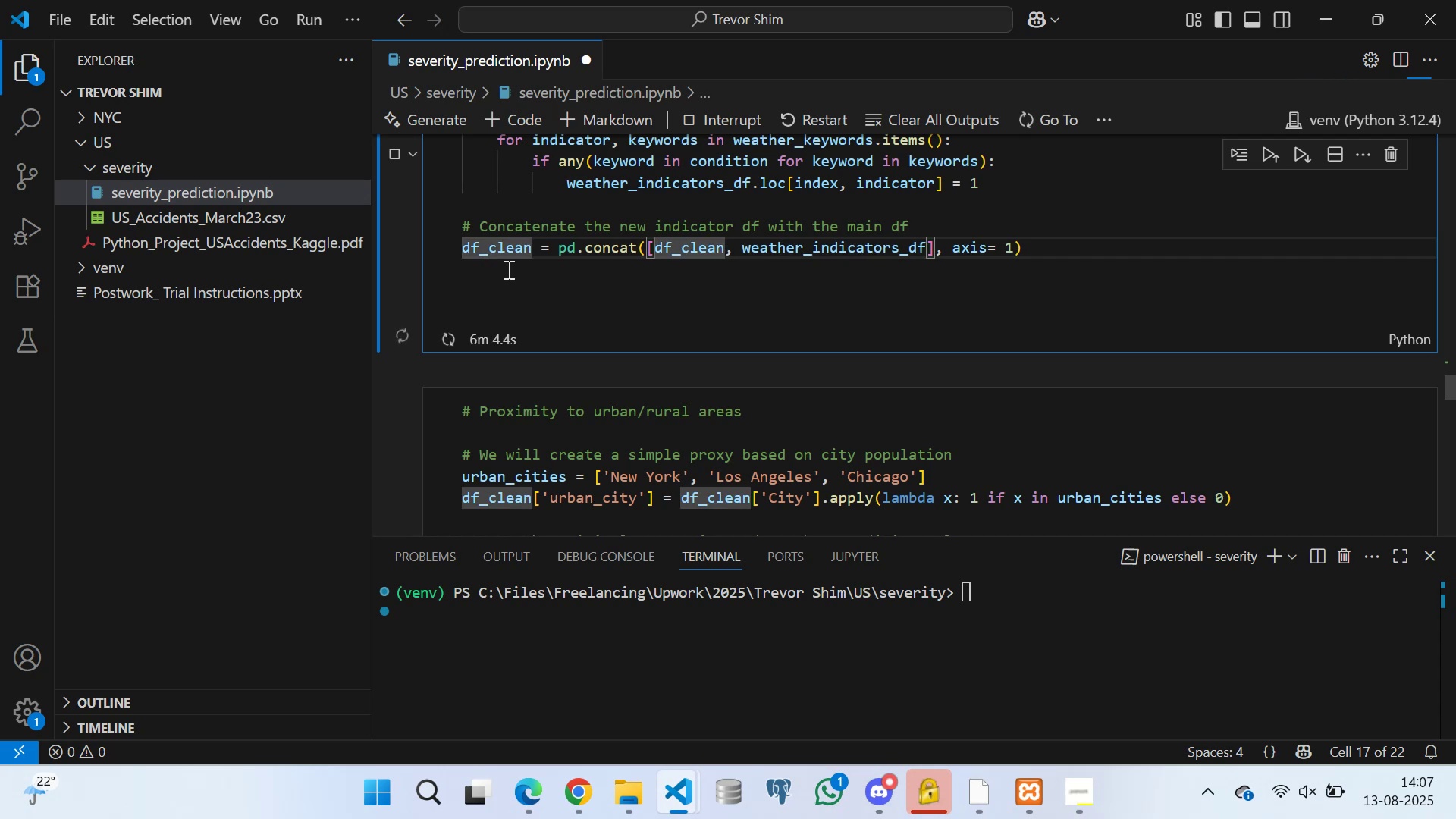 
key(ArrowDown)
 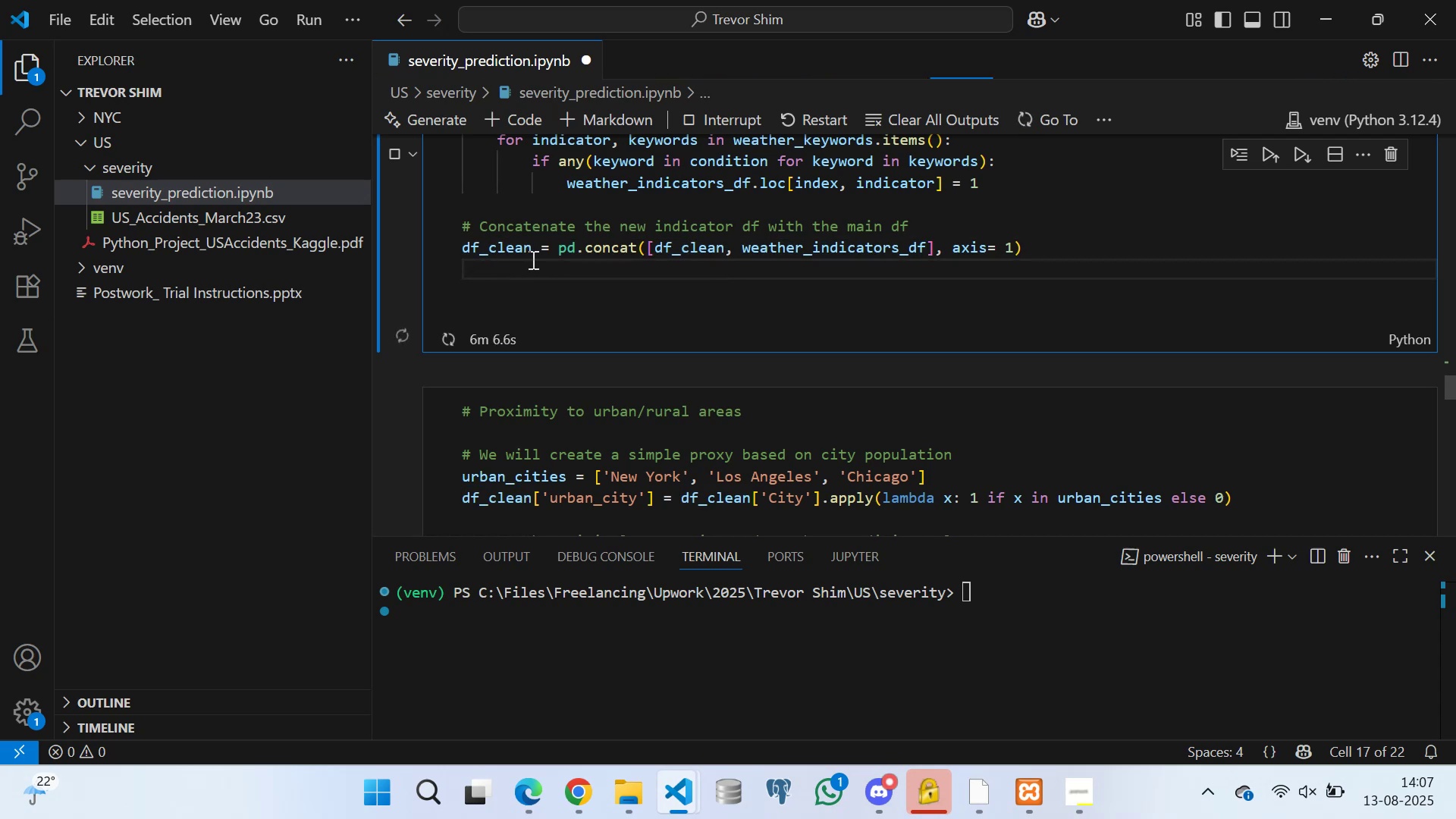 
left_click([491, 301])
 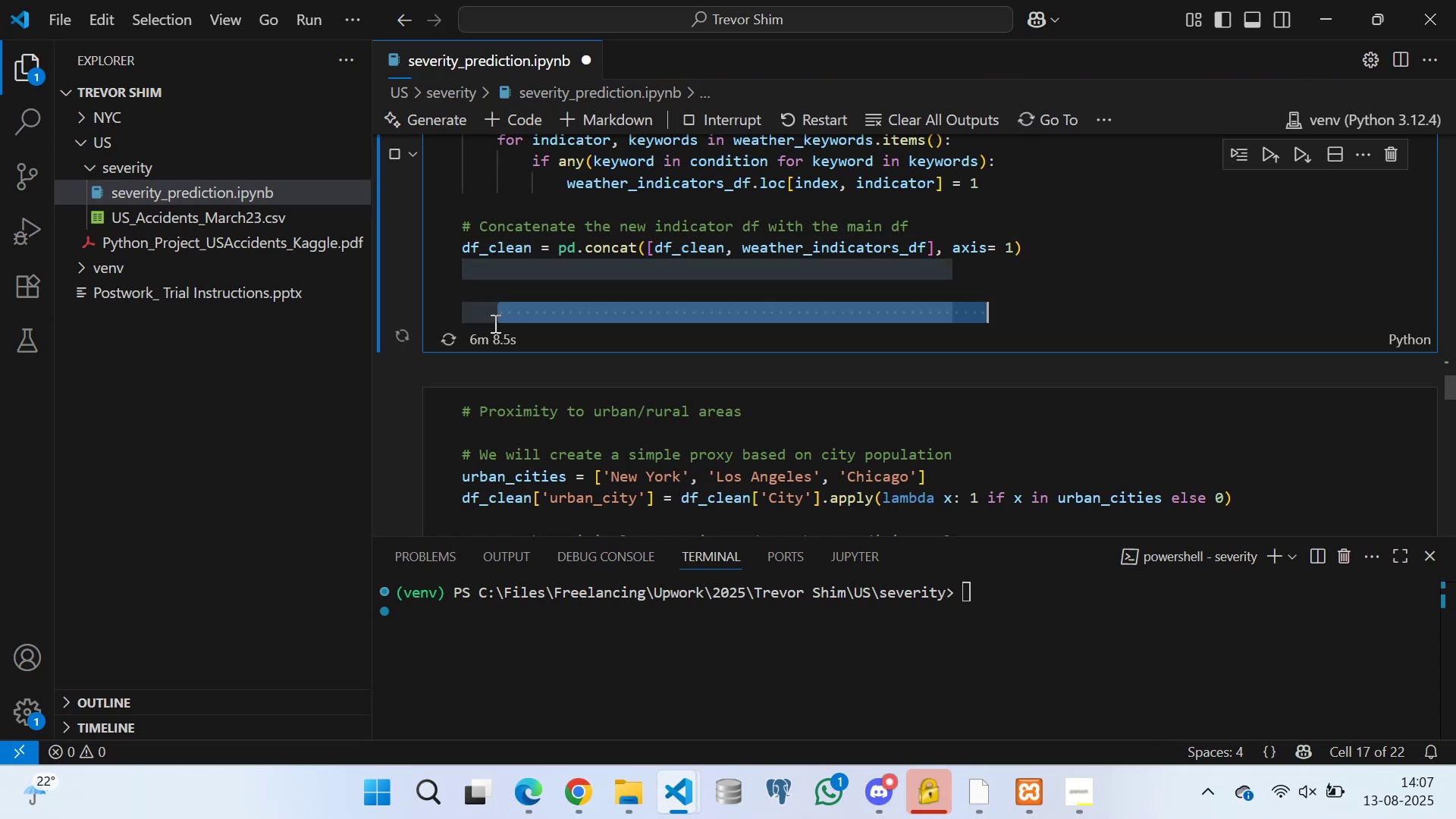 
left_click_drag(start_coordinate=[482, 302], to_coordinate=[482, 298])
 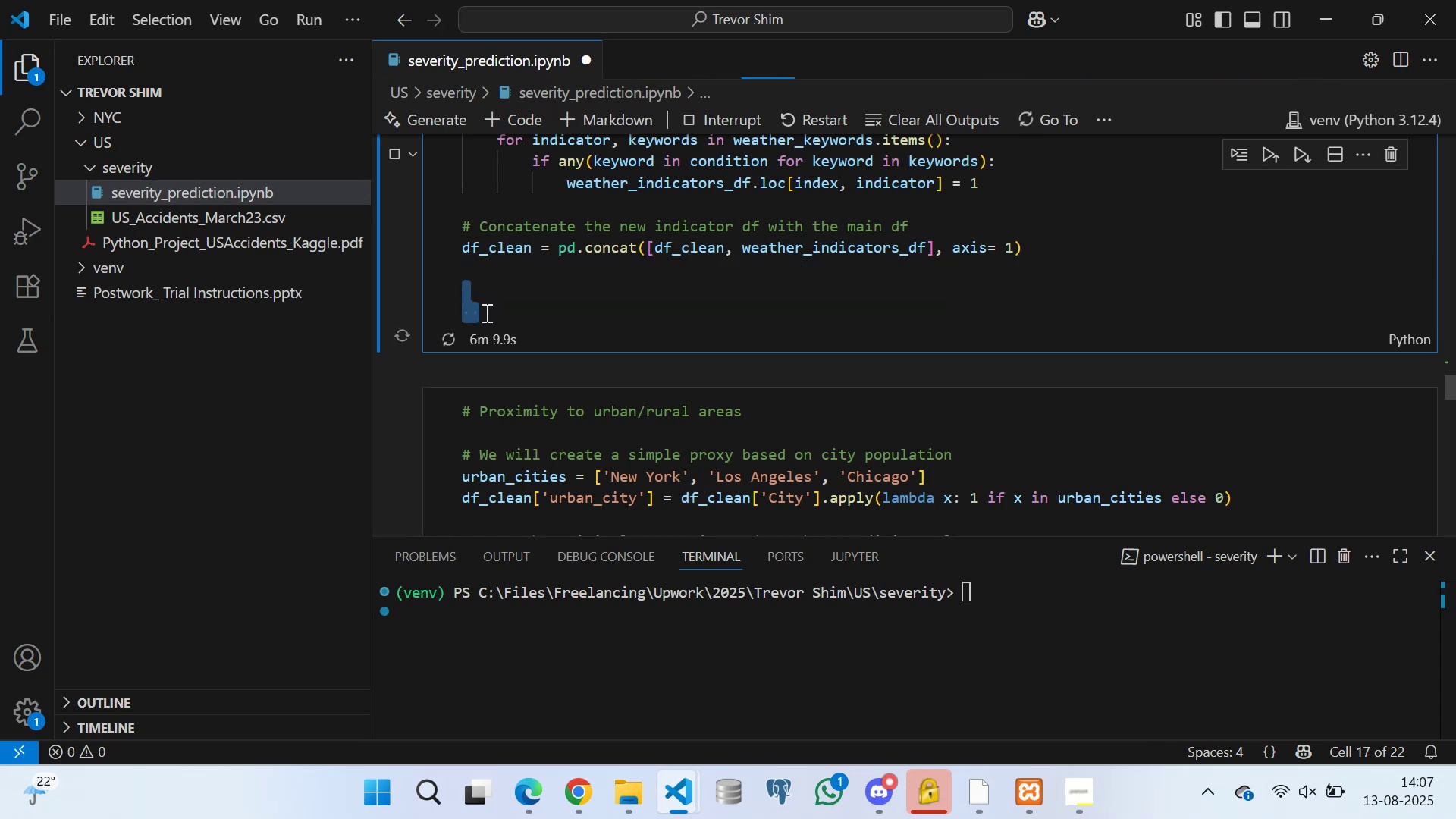 
left_click([485, 312])
 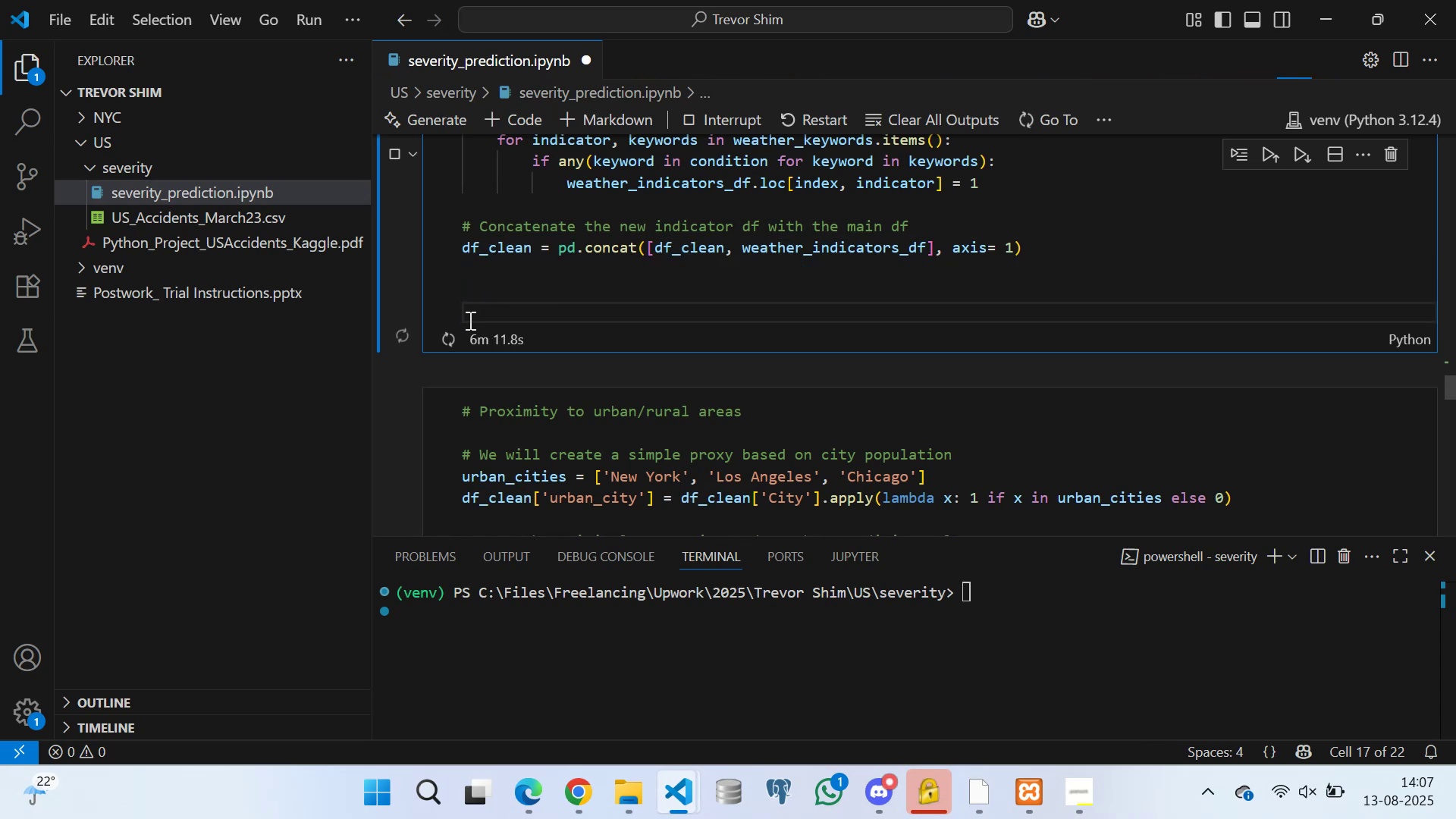 
left_click([467, 316])
 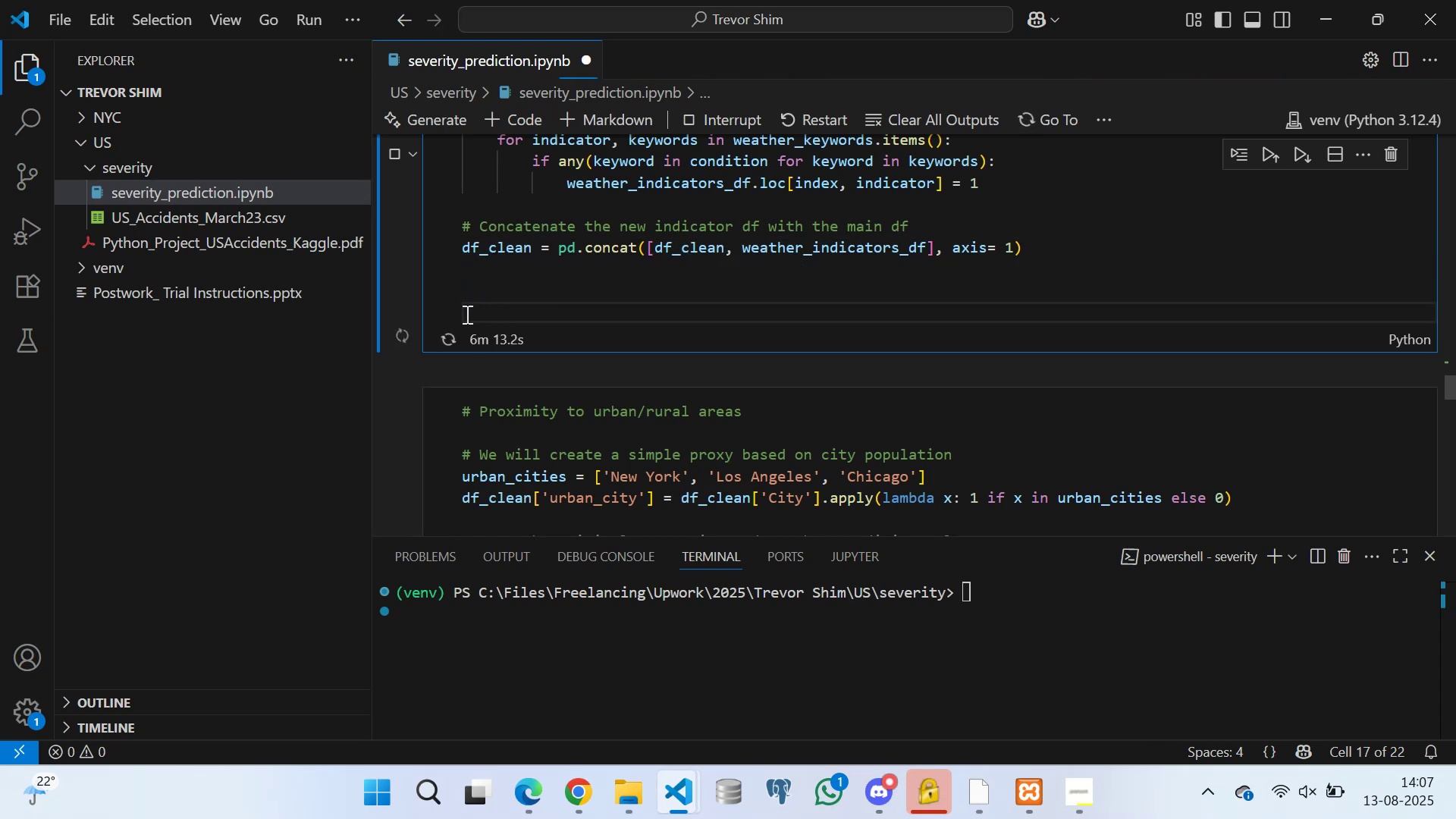 
left_click([465, 312])
 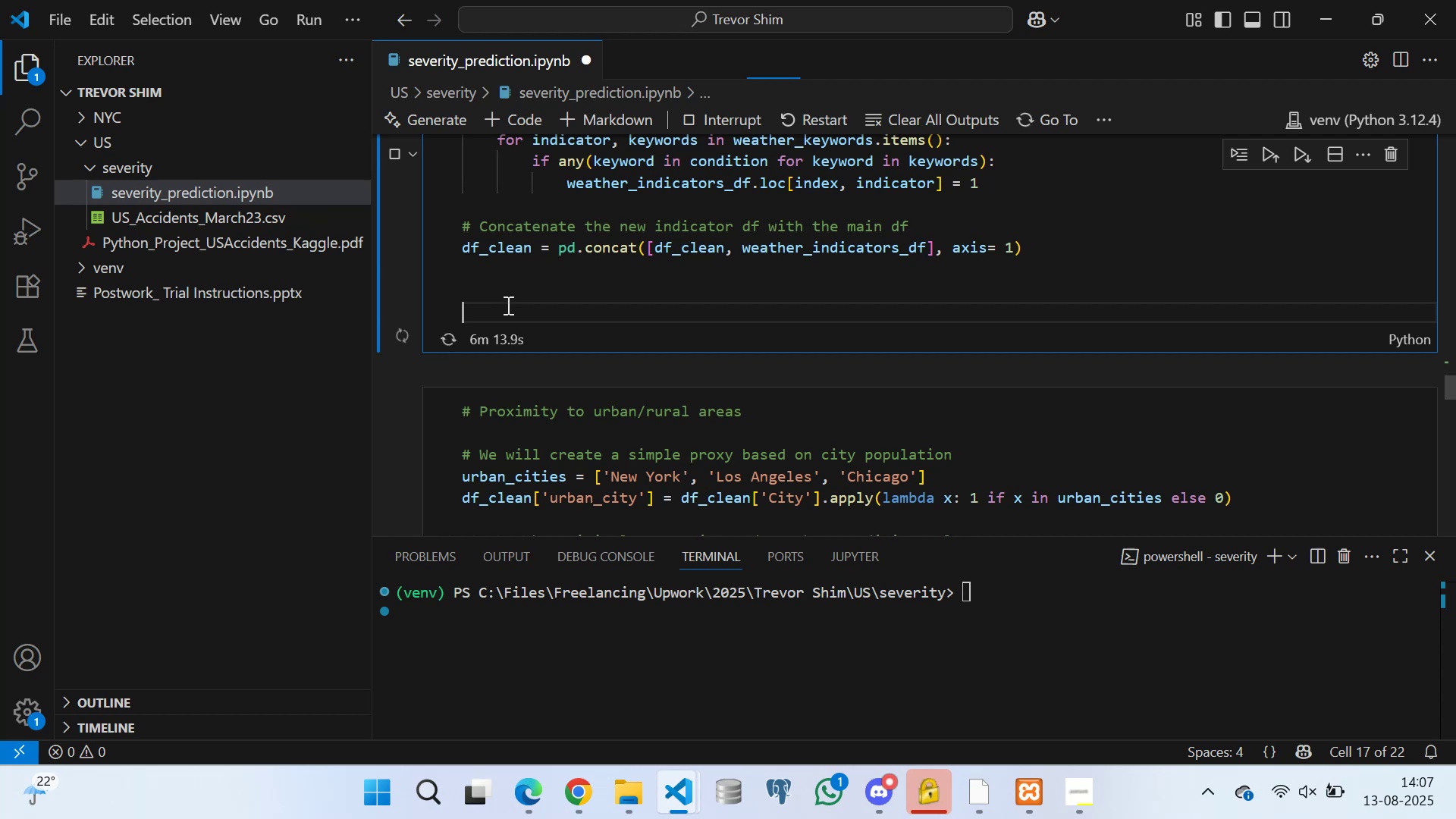 
scroll: coordinate [618, 315], scroll_direction: up, amount: 15.0
 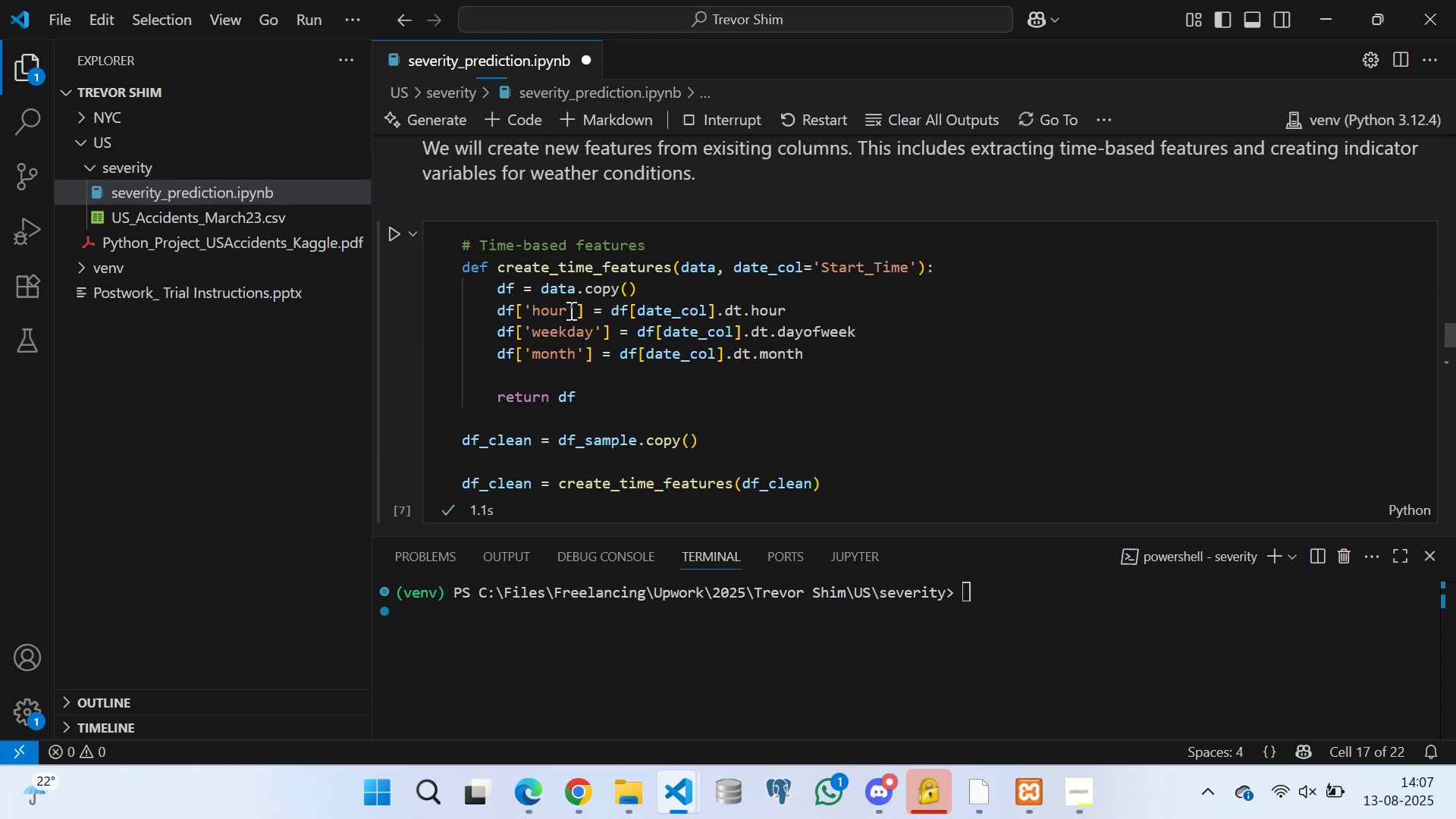 
scroll: coordinate [581, 331], scroll_direction: down, amount: 3.0
 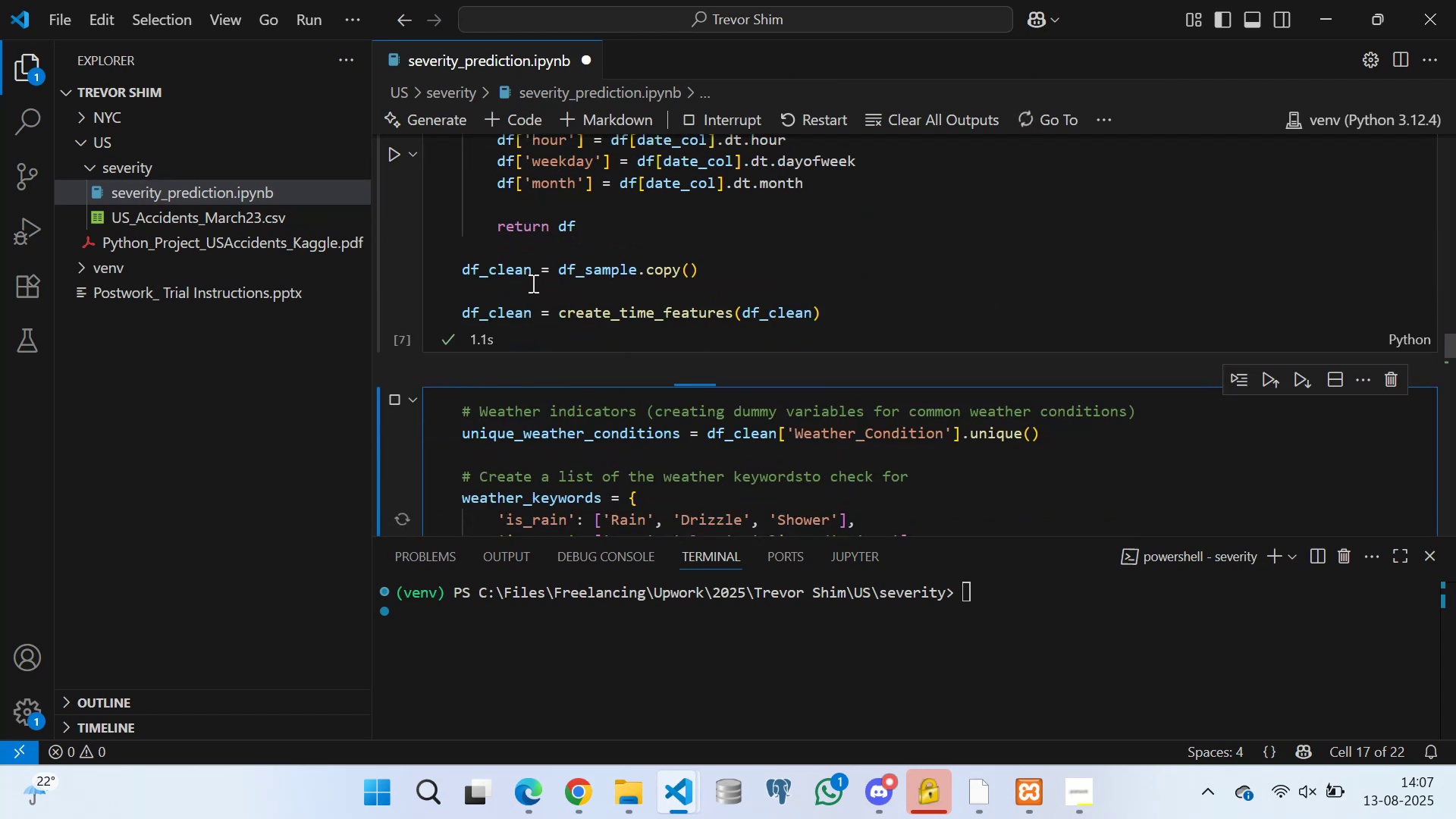 
left_click([532, 292])
 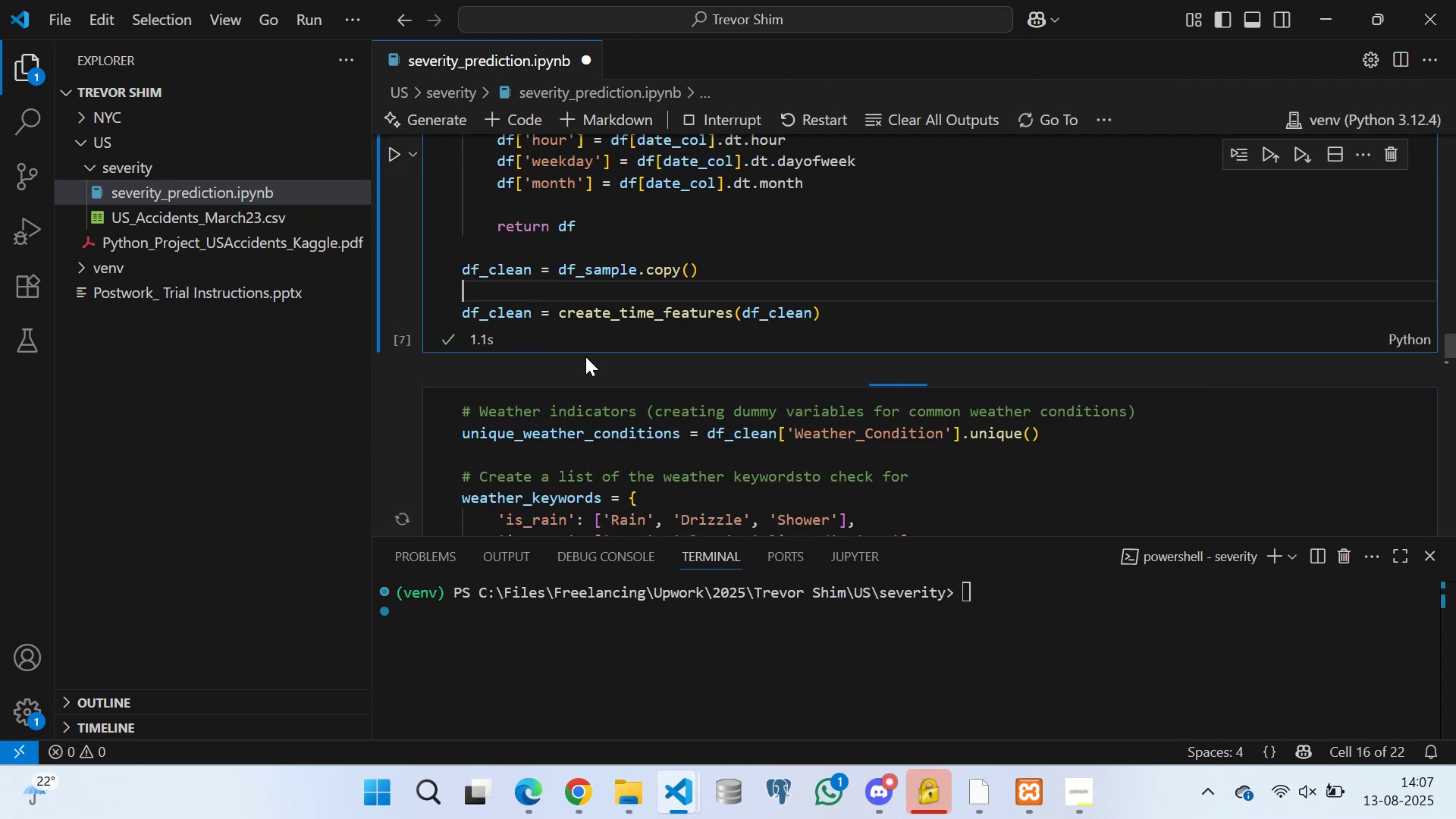 
scroll: coordinate [629, 403], scroll_direction: down, amount: 6.0
 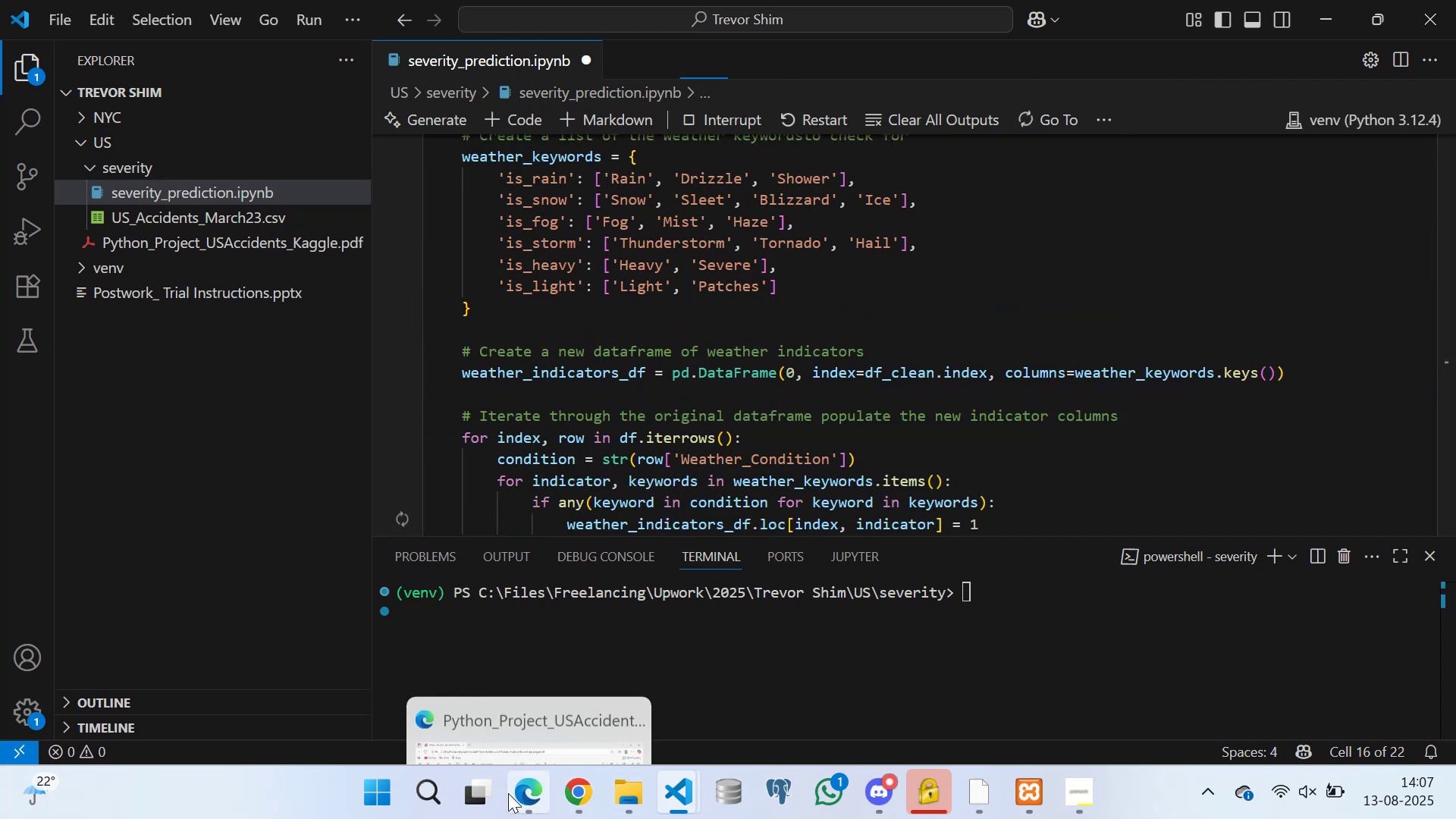 
left_click([523, 787])
 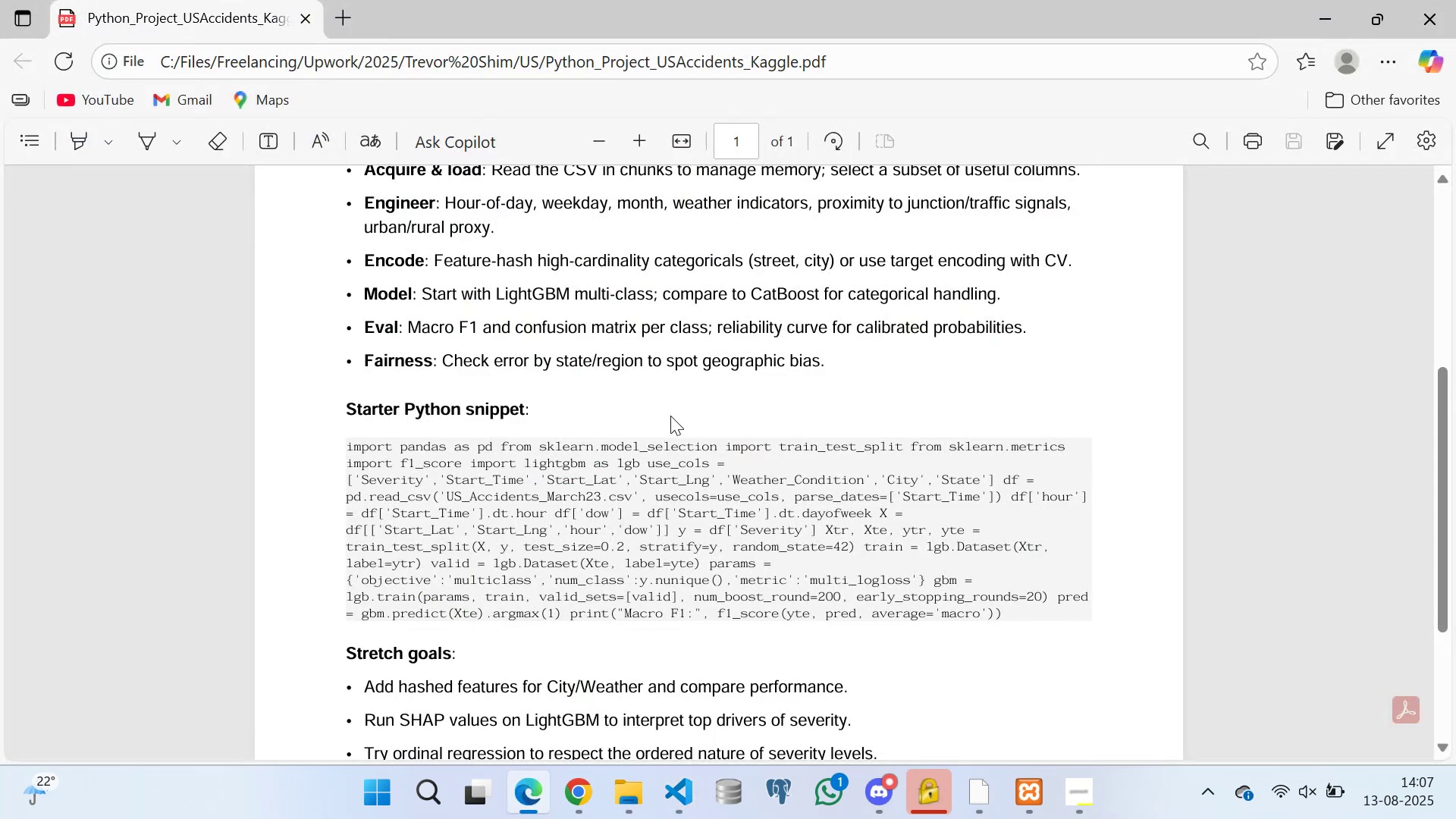 
scroll: coordinate [672, 413], scroll_direction: down, amount: 1.0
 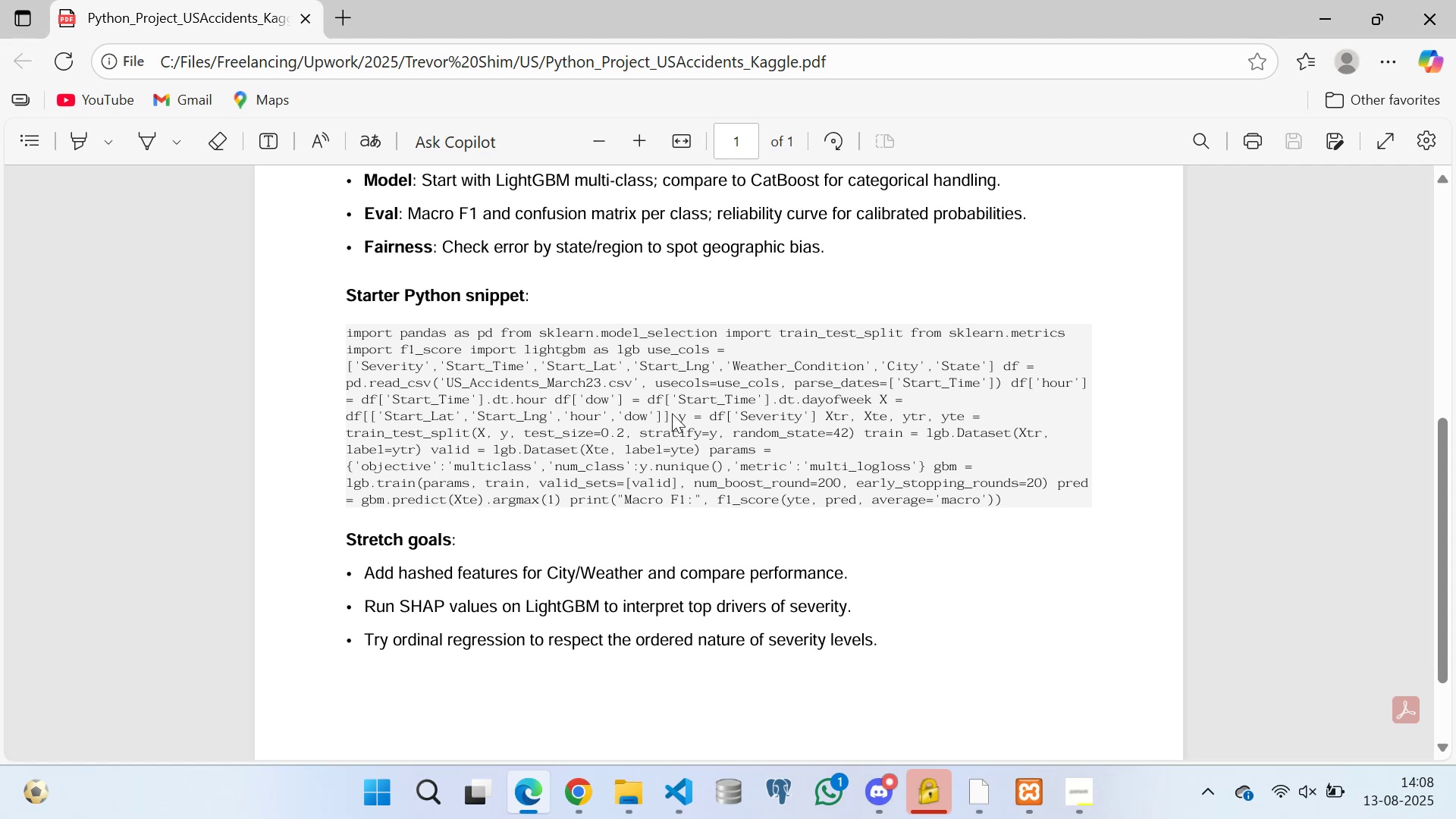 
wait(43.29)
 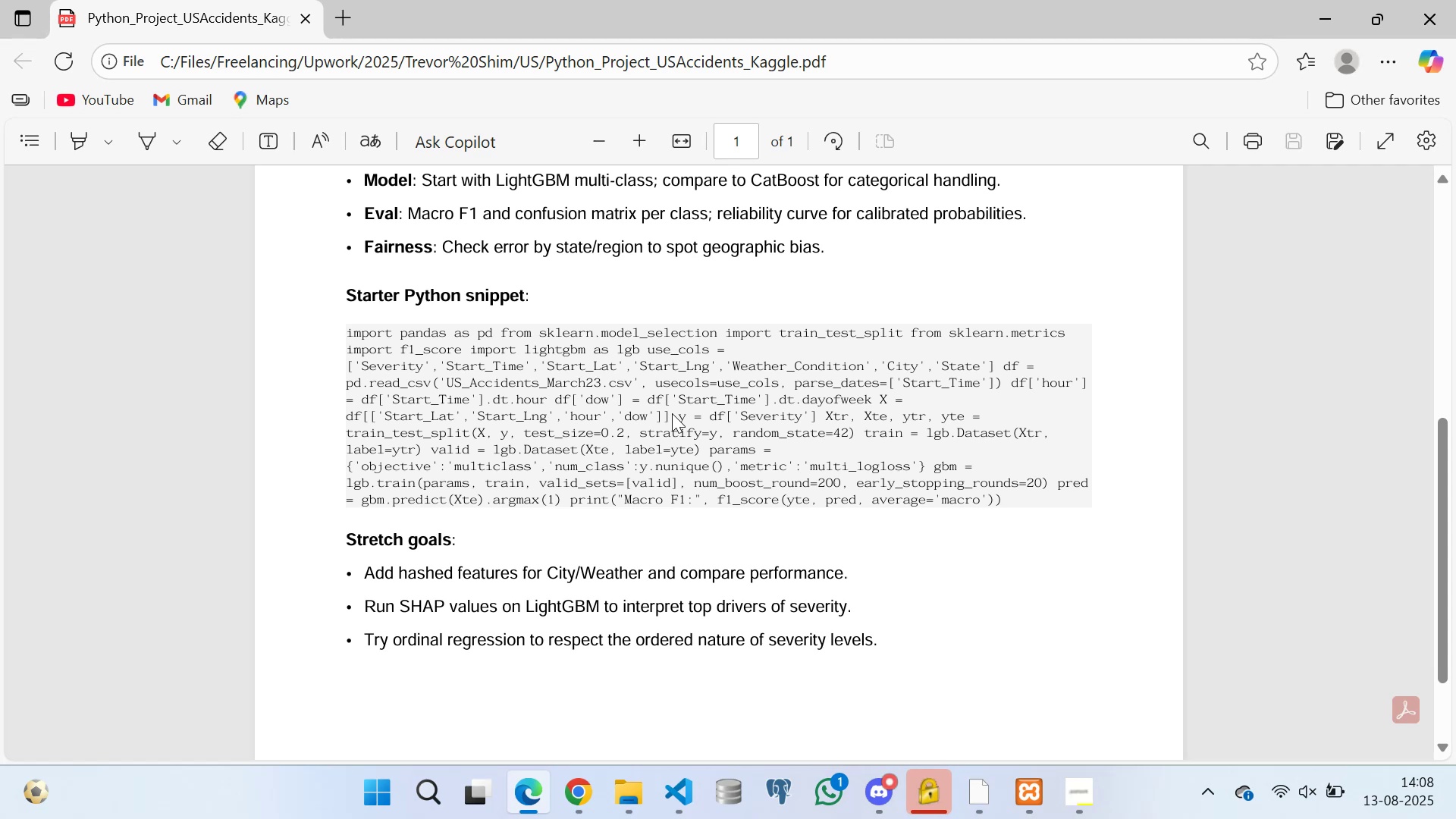 
double_click([623, 366])
 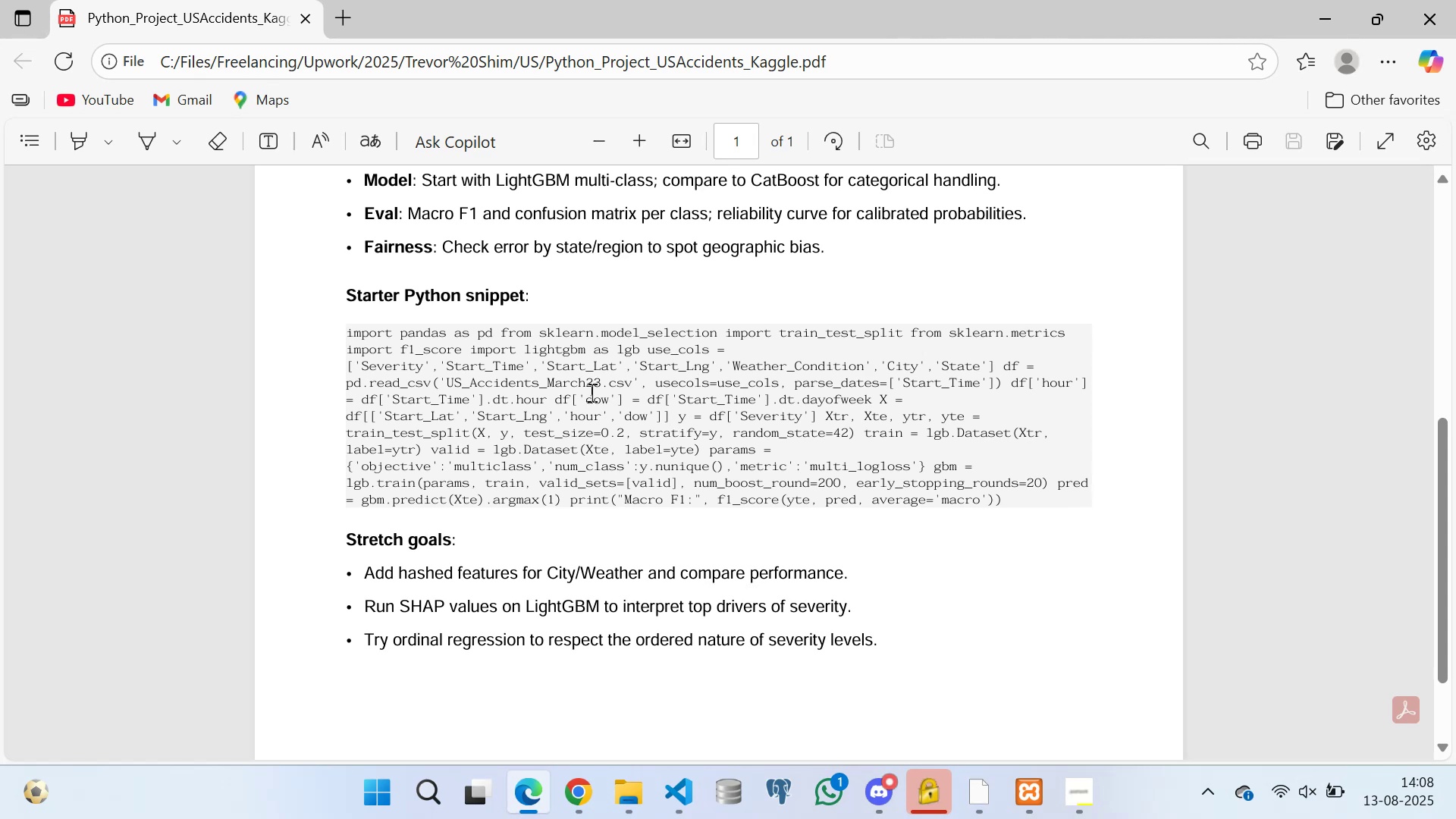 
triple_click([590, 392])
 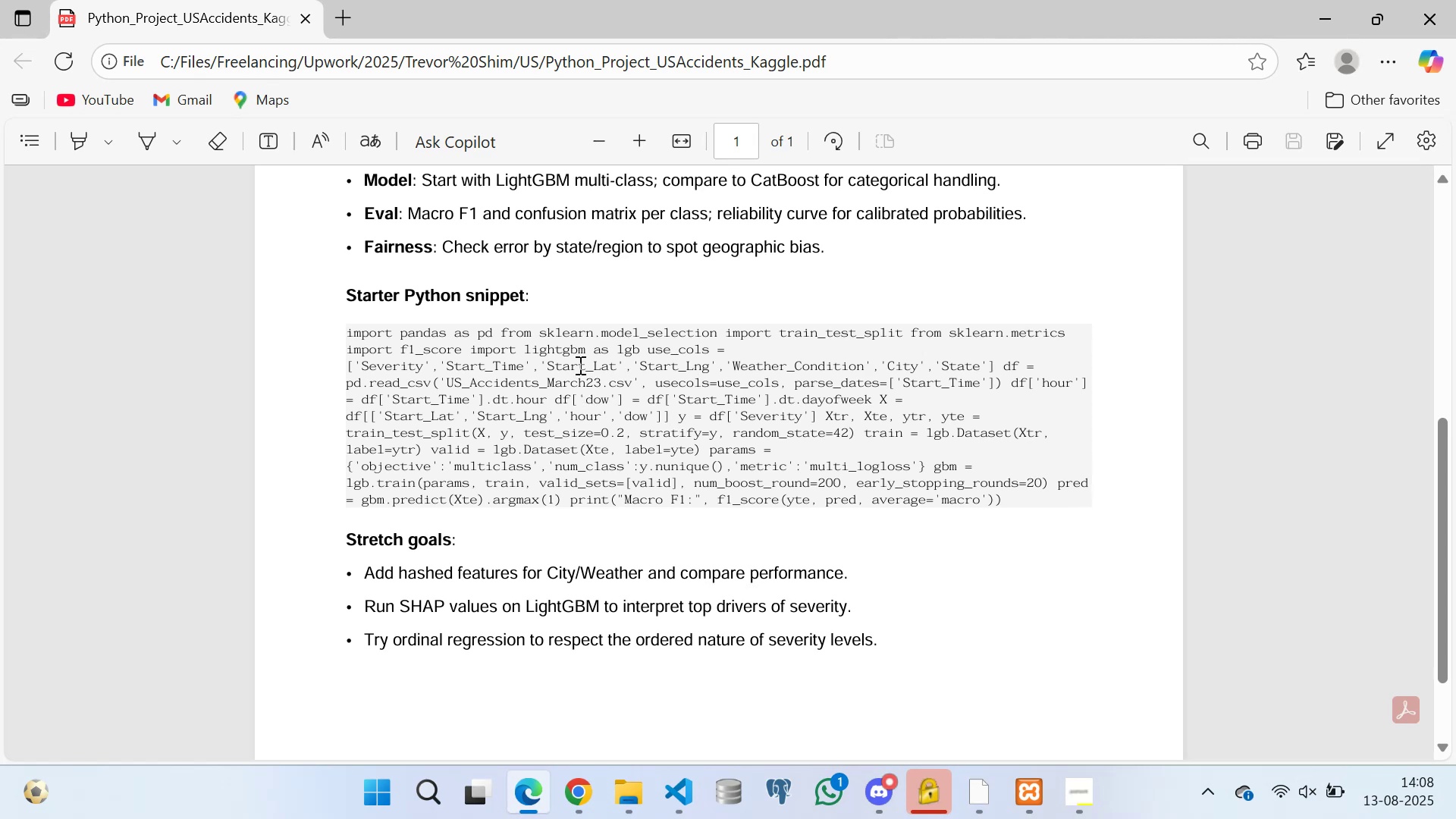 
left_click([581, 364])
 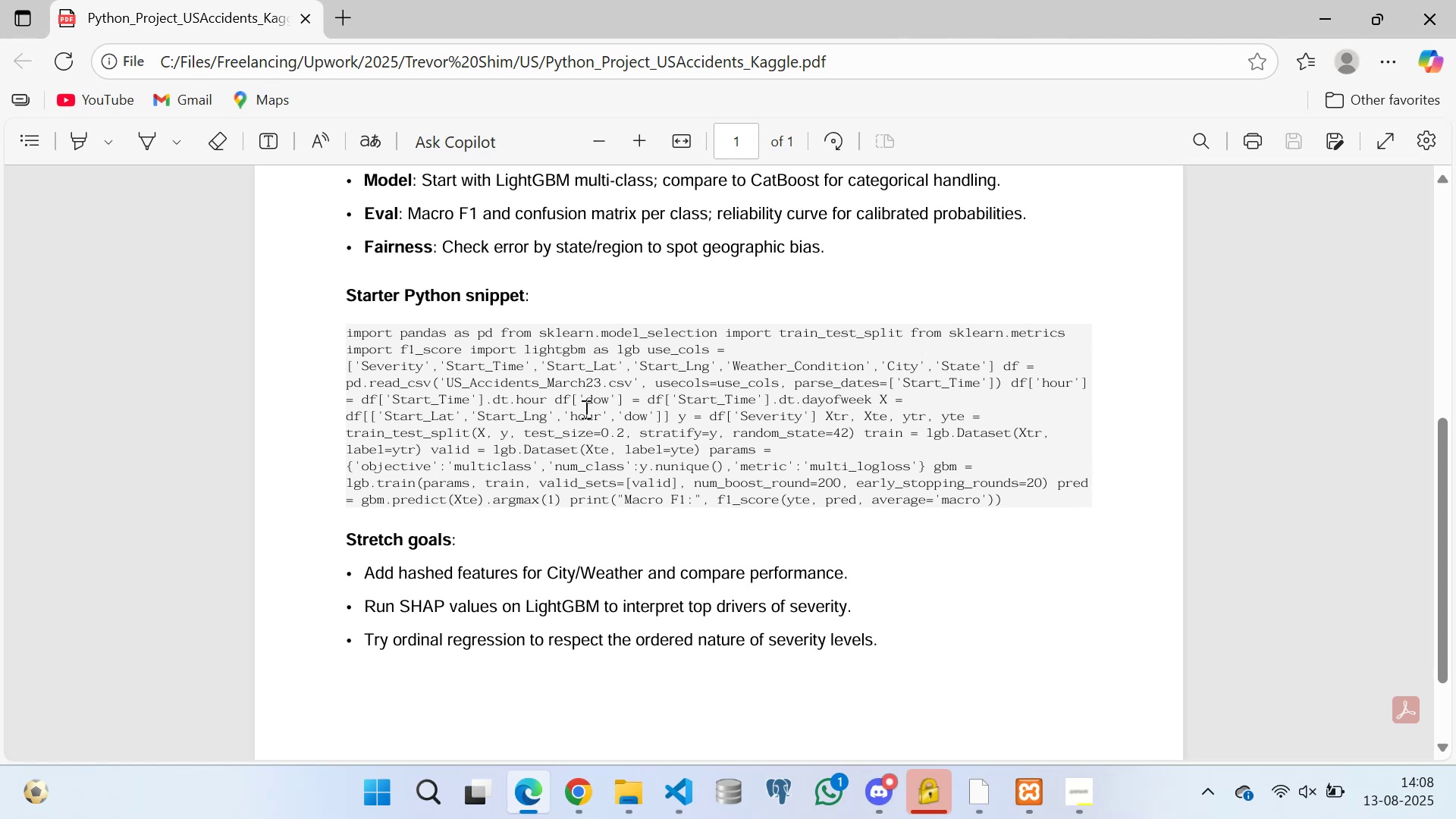 
left_click([585, 409])
 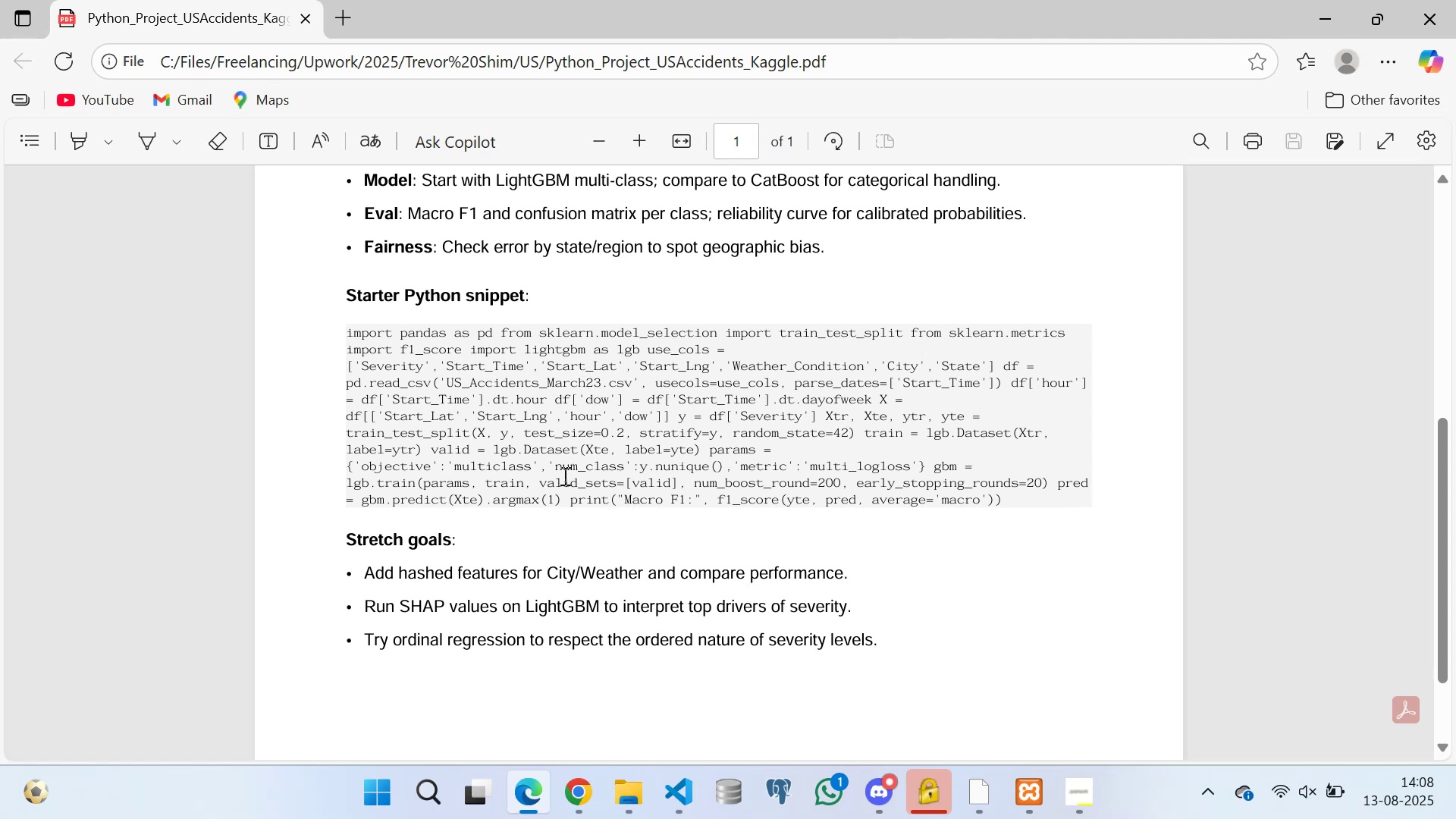 
double_click([519, 485])
 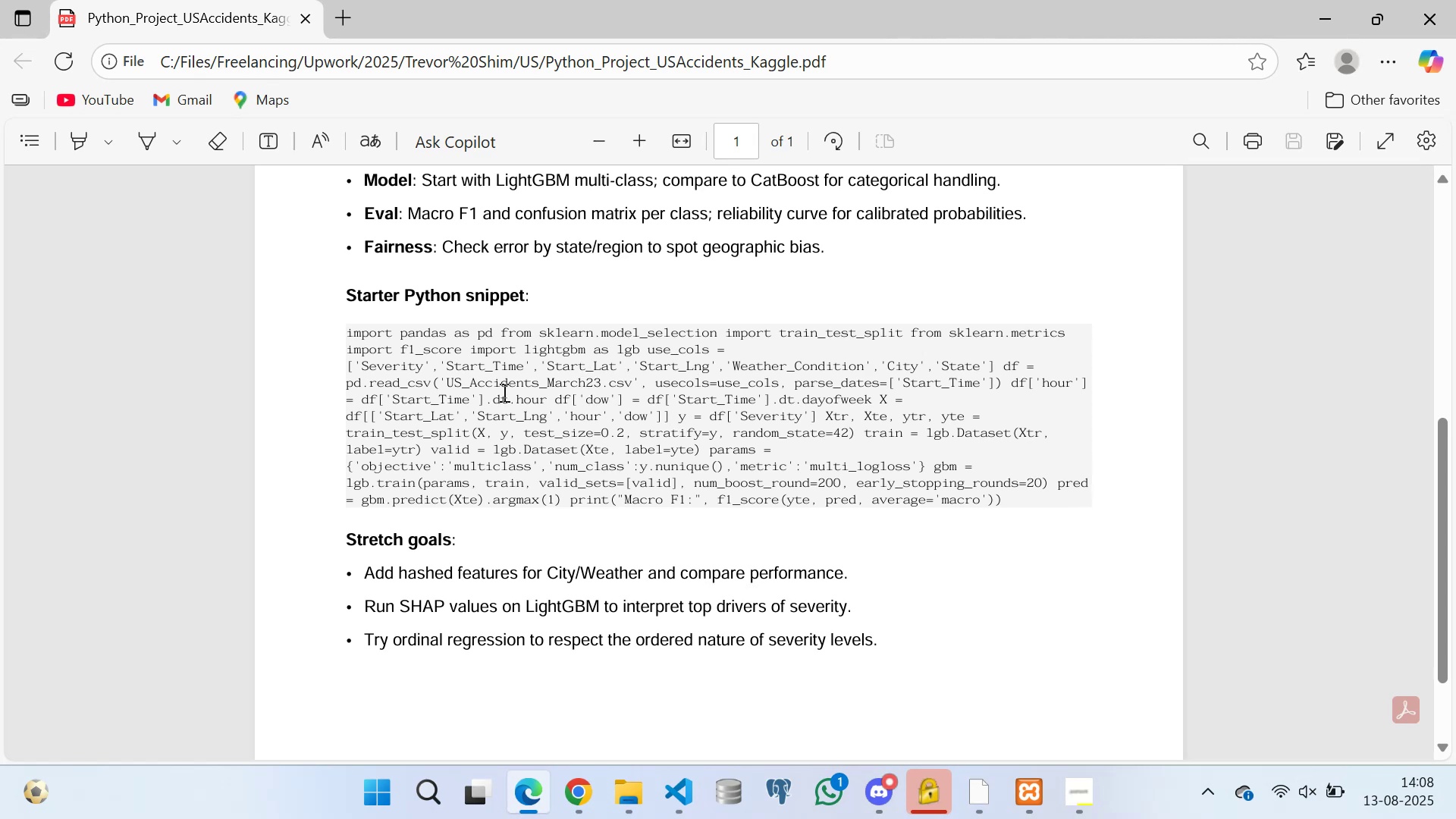 
left_click([503, 392])
 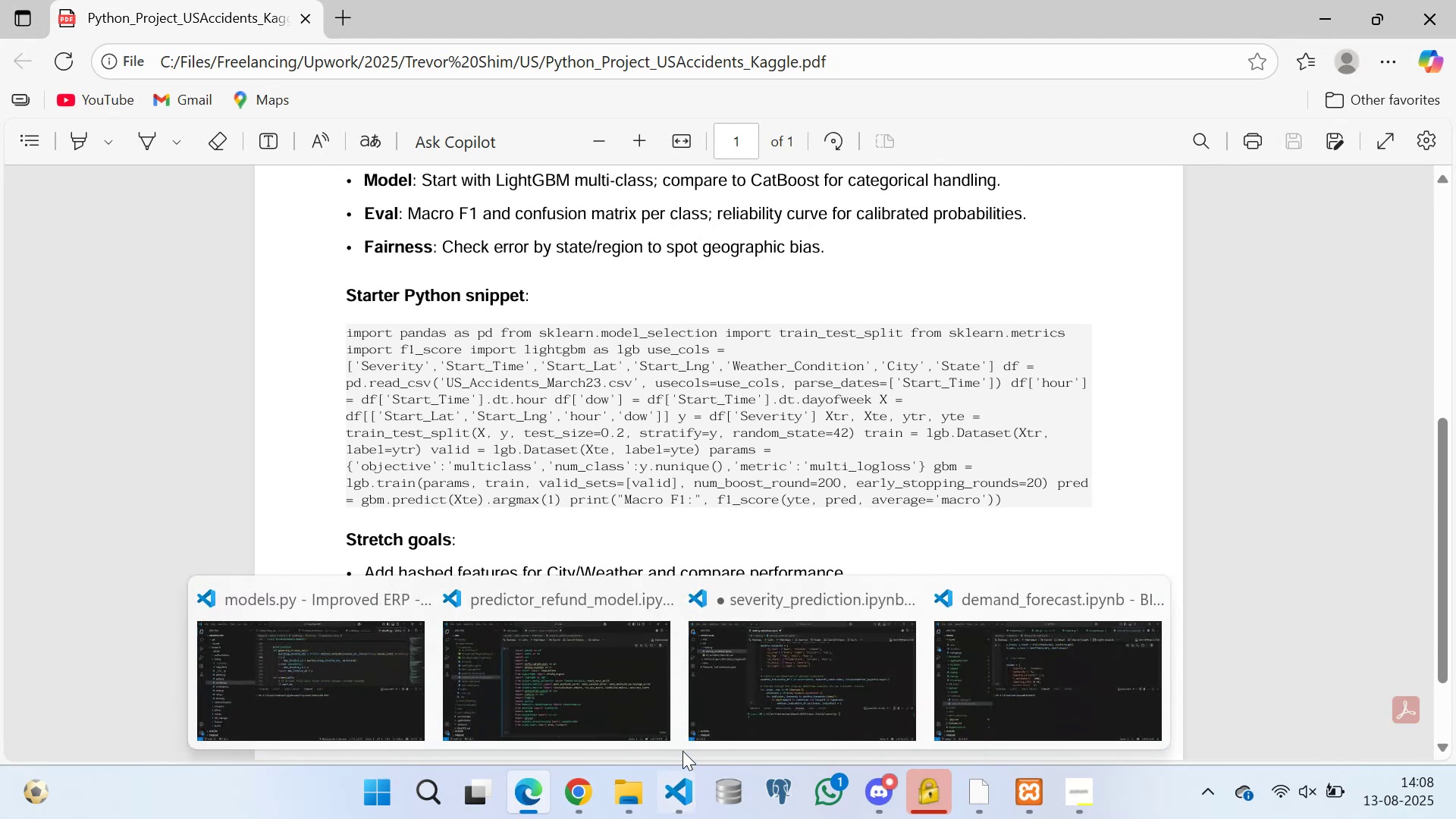 
left_click([803, 651])
 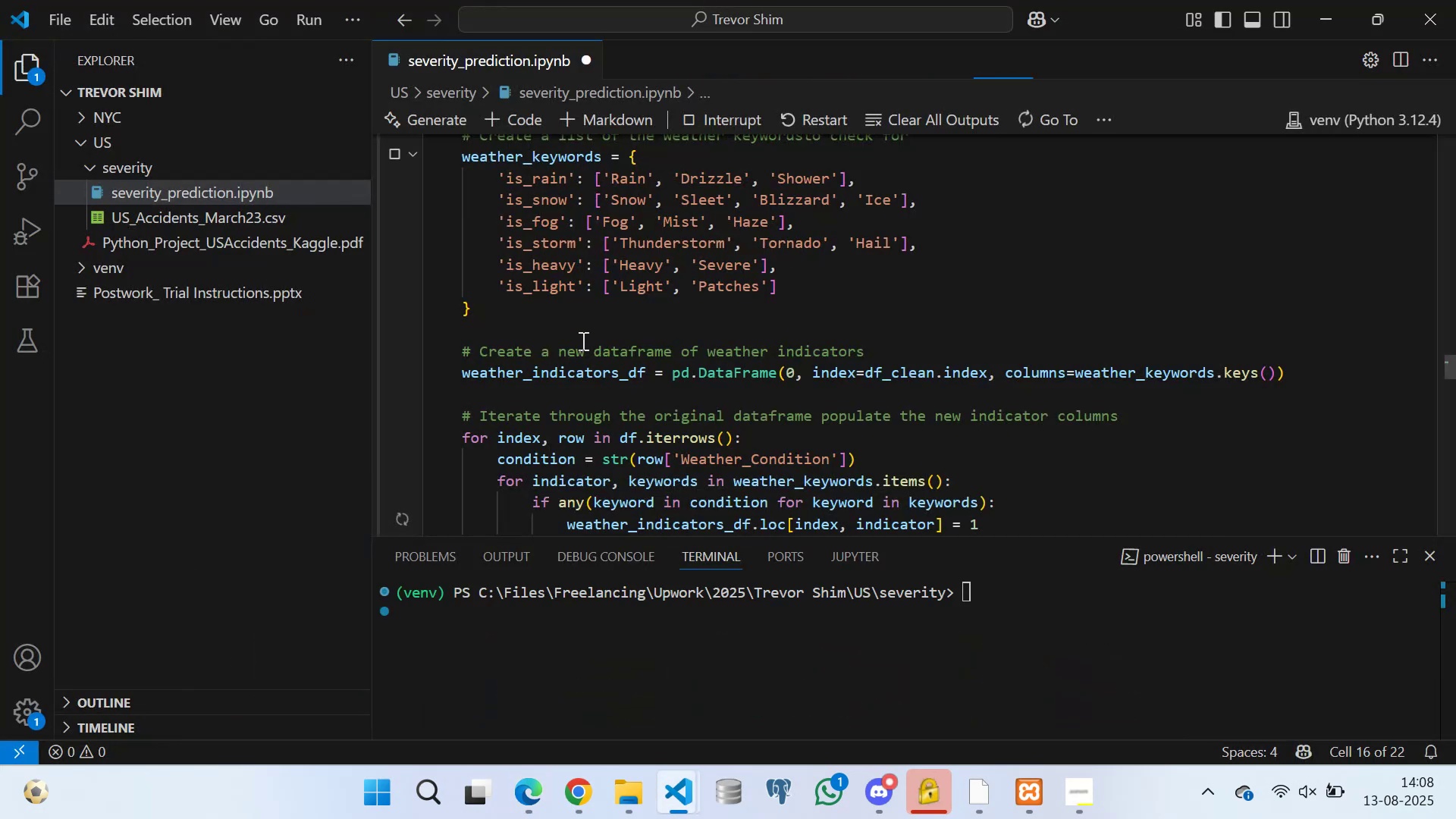 
scroll: coordinate [603, 265], scroll_direction: up, amount: 7.0
 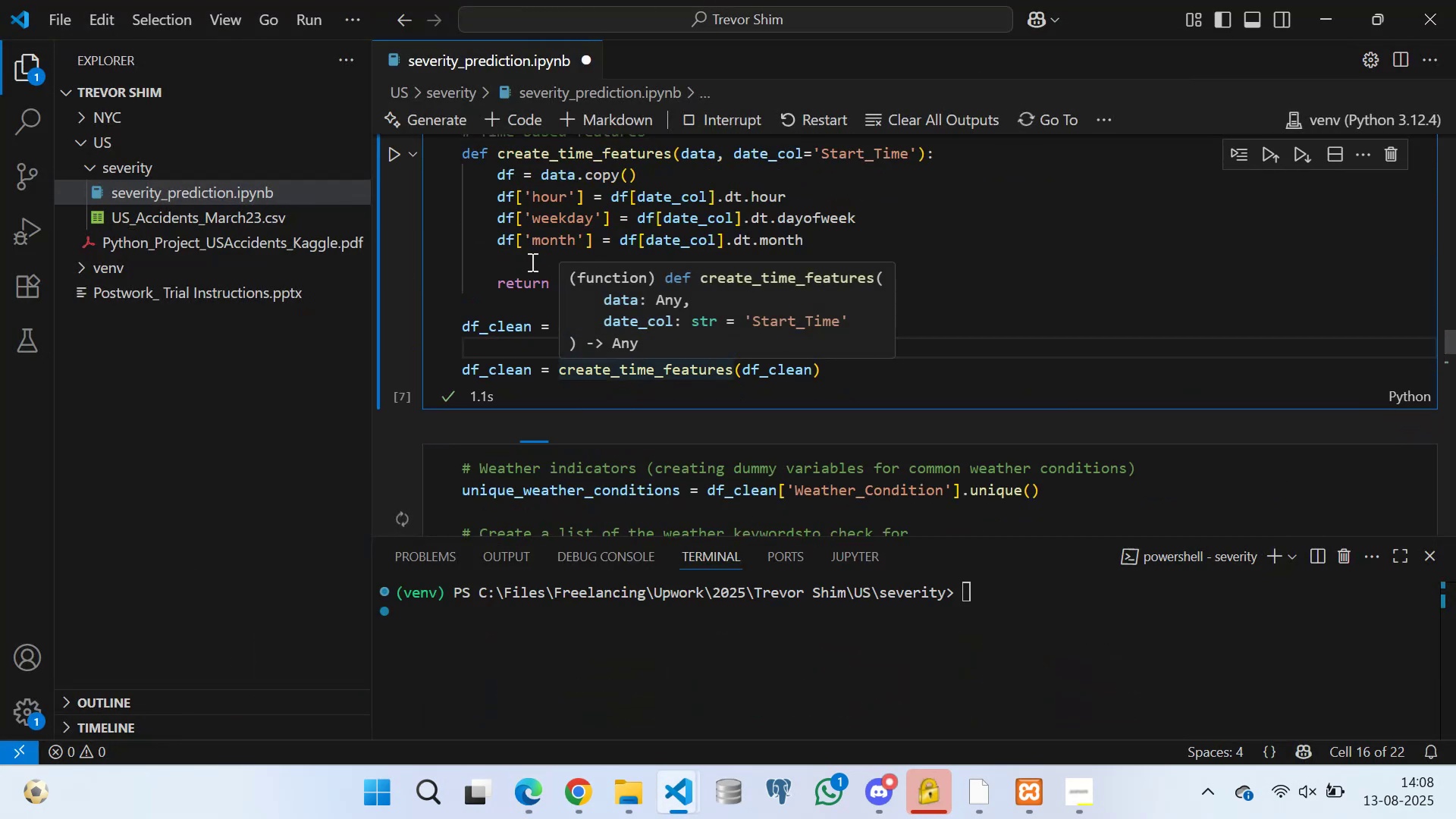 
scroll: coordinate [538, 311], scroll_direction: down, amount: 13.0
 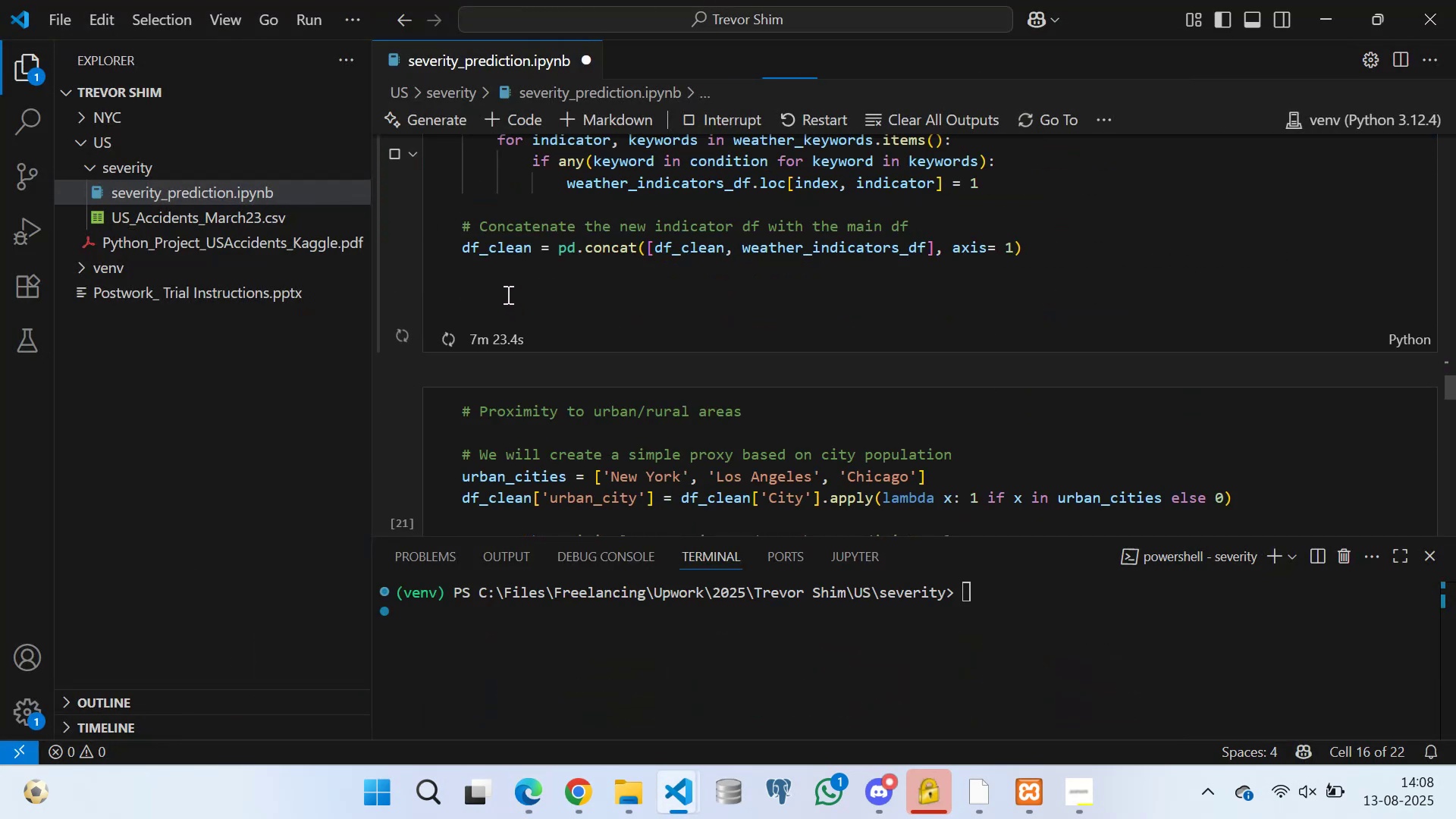 
left_click([507, 290])
 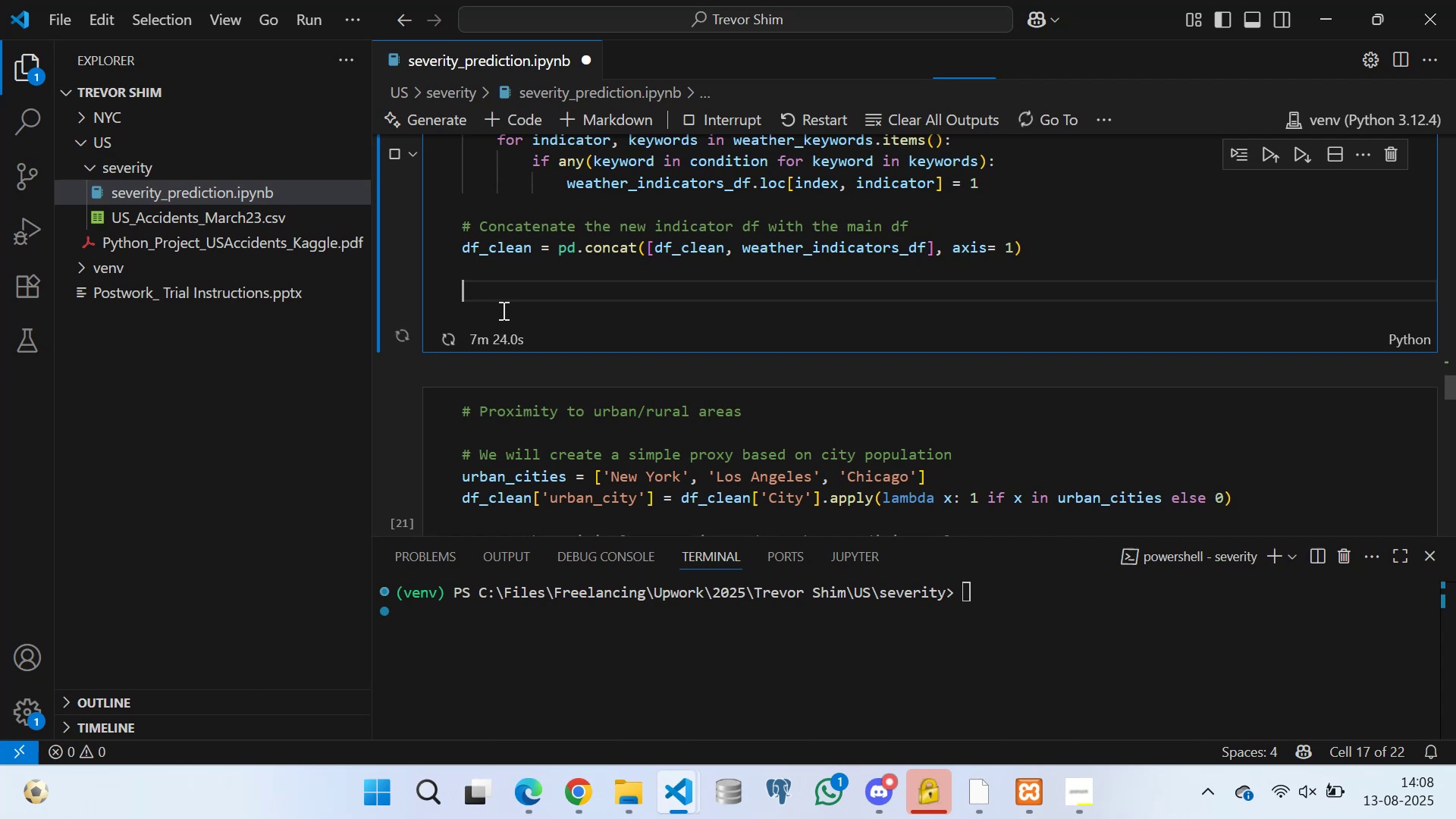 
left_click([502, 310])
 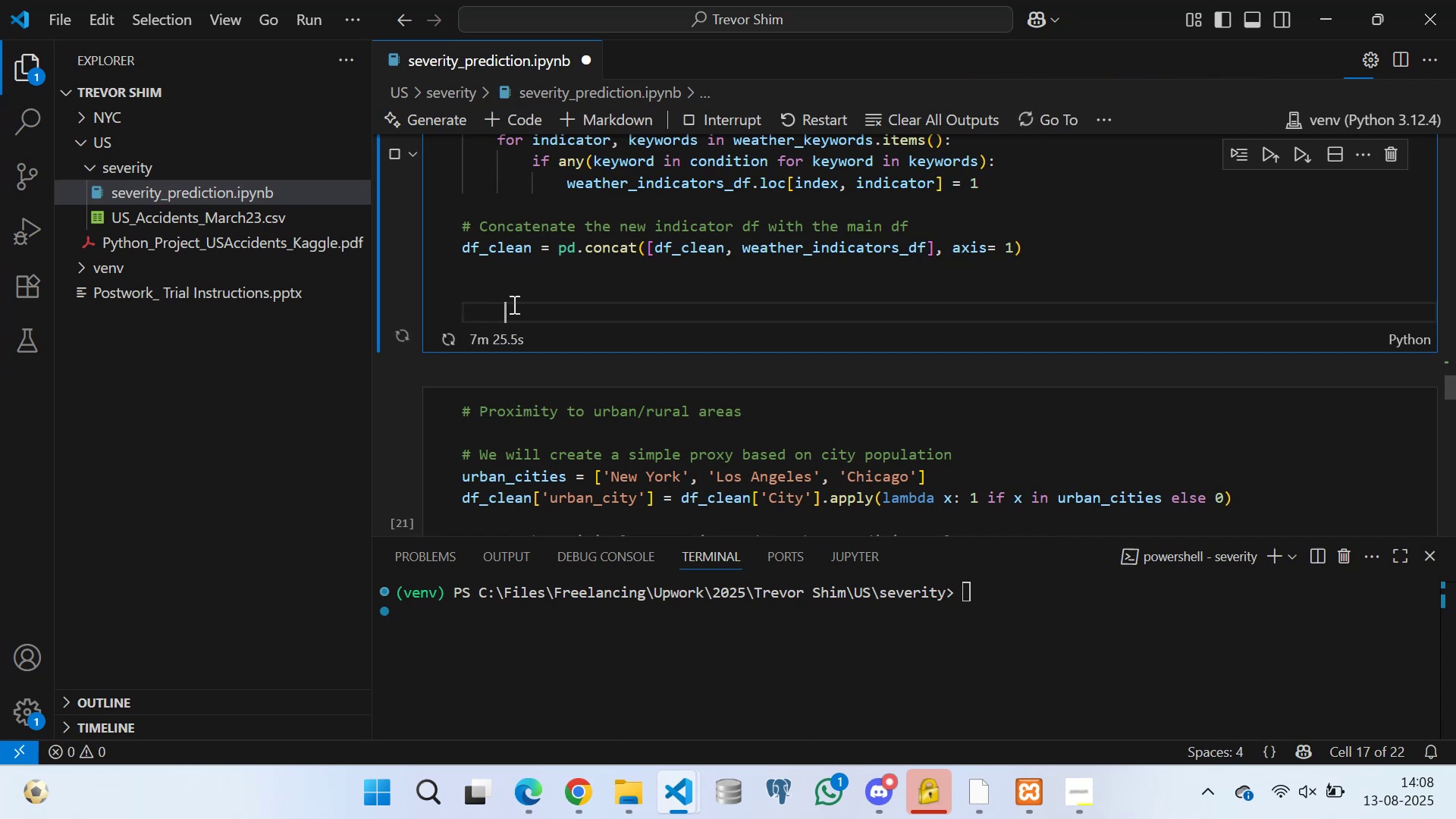 
key(Backspace)
 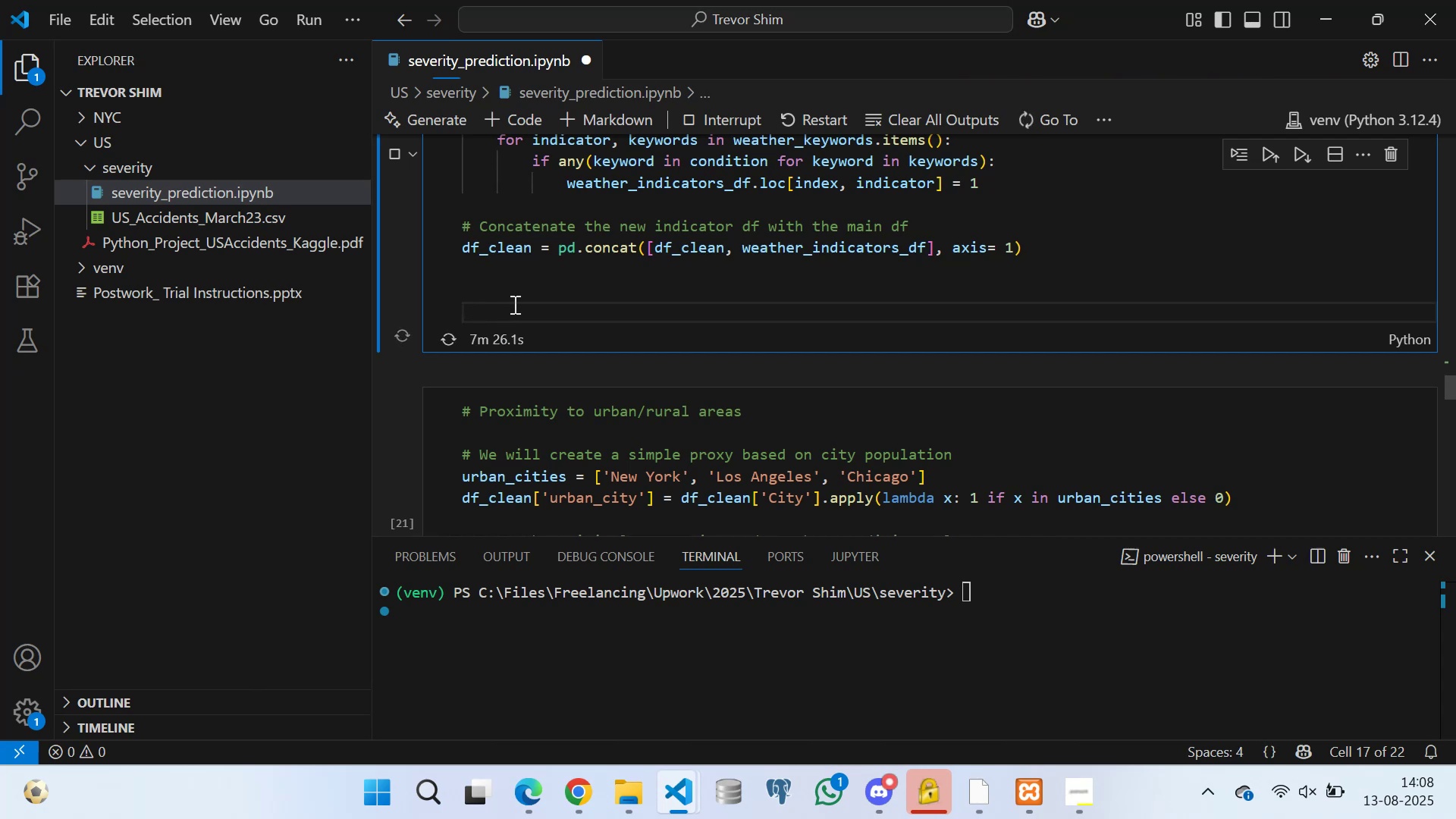 
key(Backspace)
 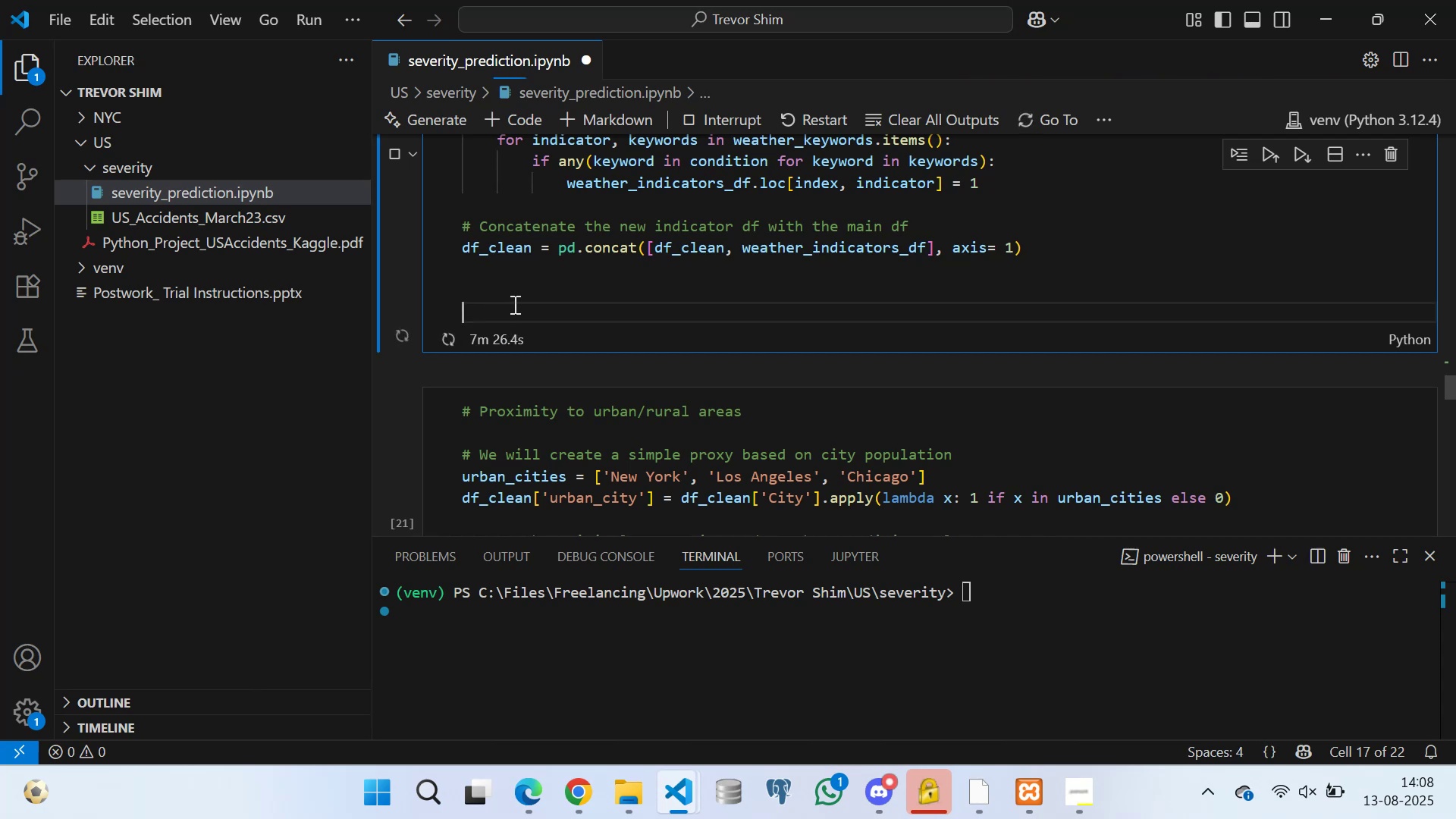 
key(Backspace)
 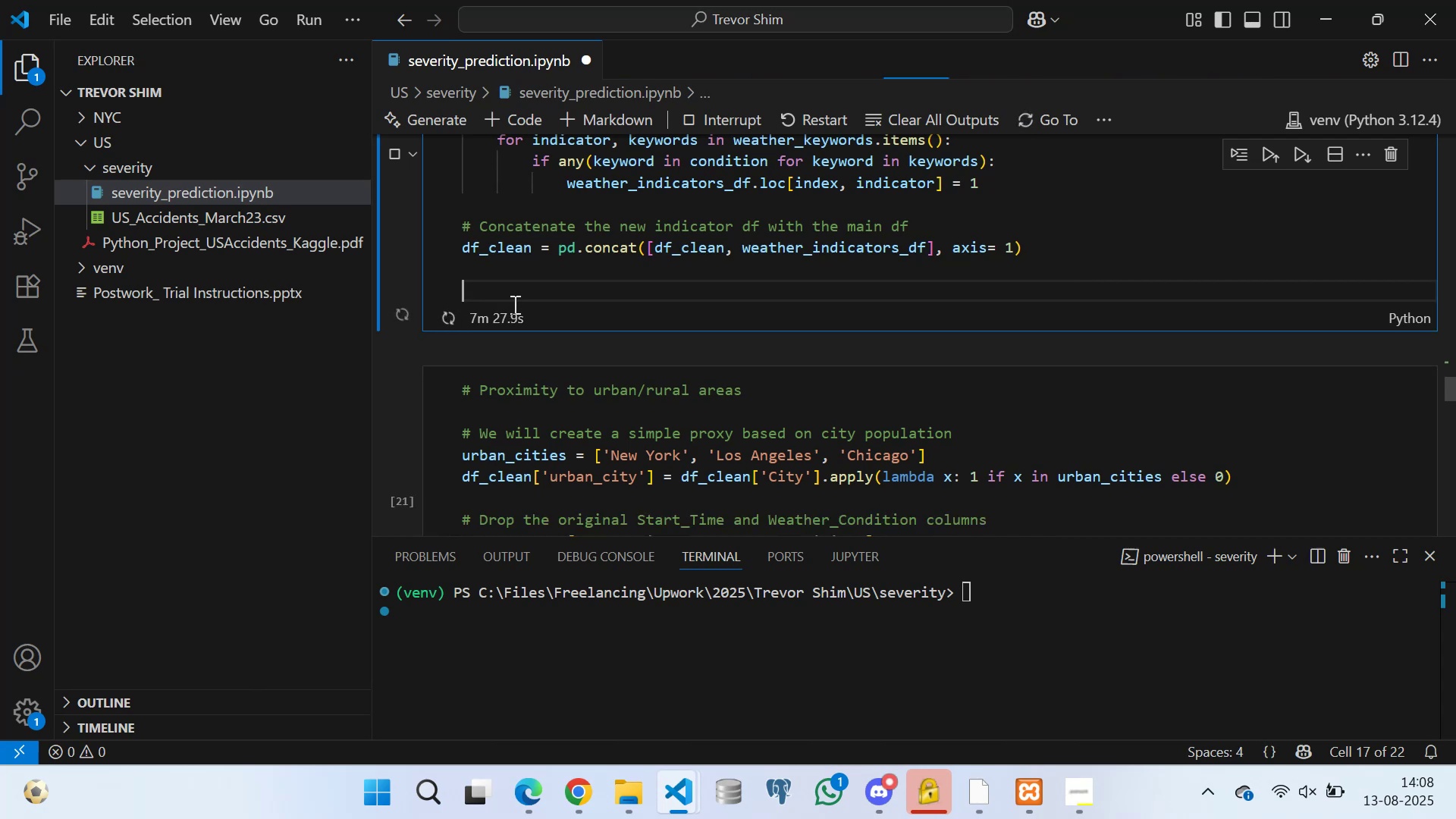 
key(Control+S)
 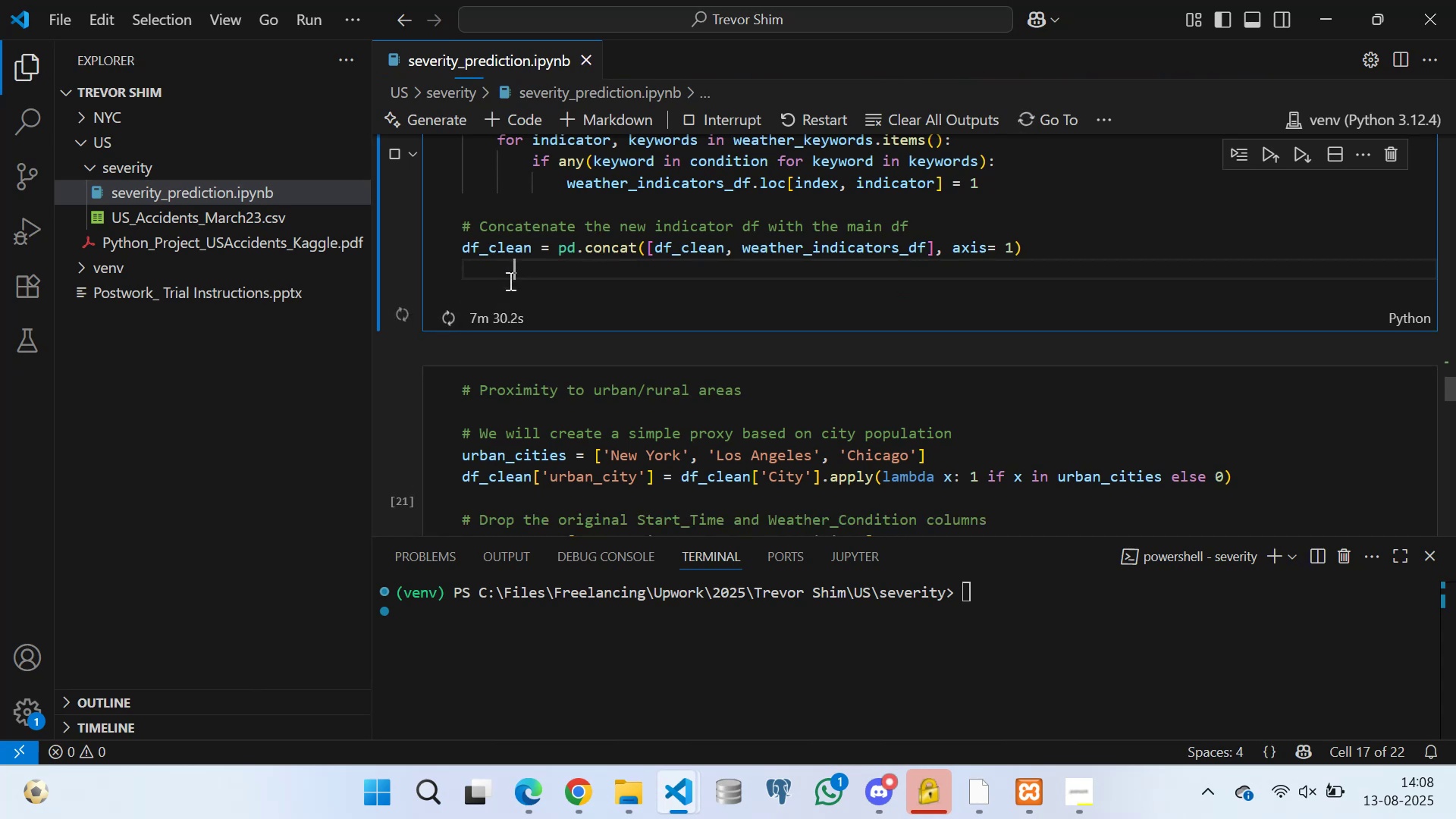 
left_click([500, 286])
 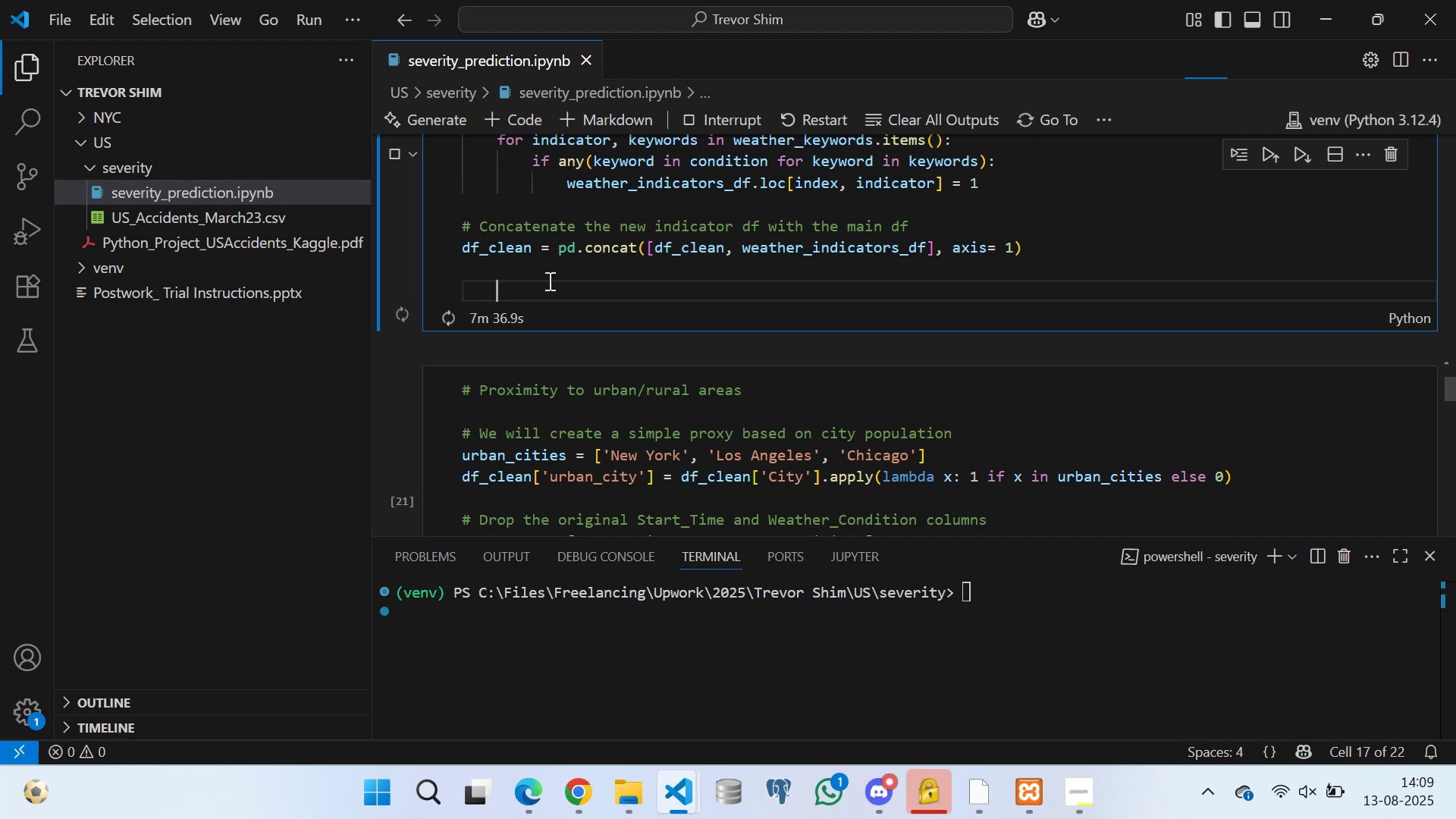 
wait(11.28)
 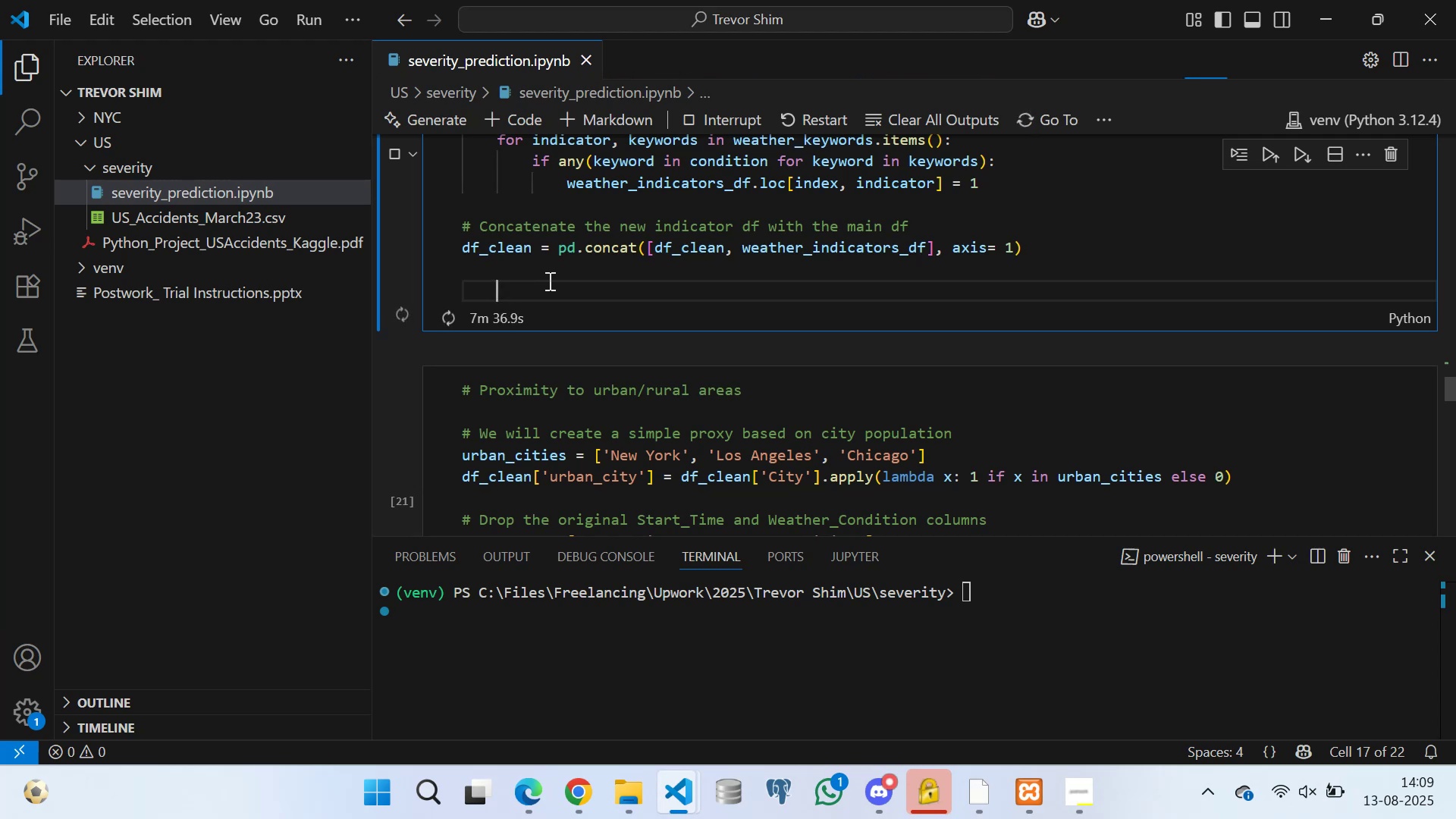 
double_click([482, 281])
 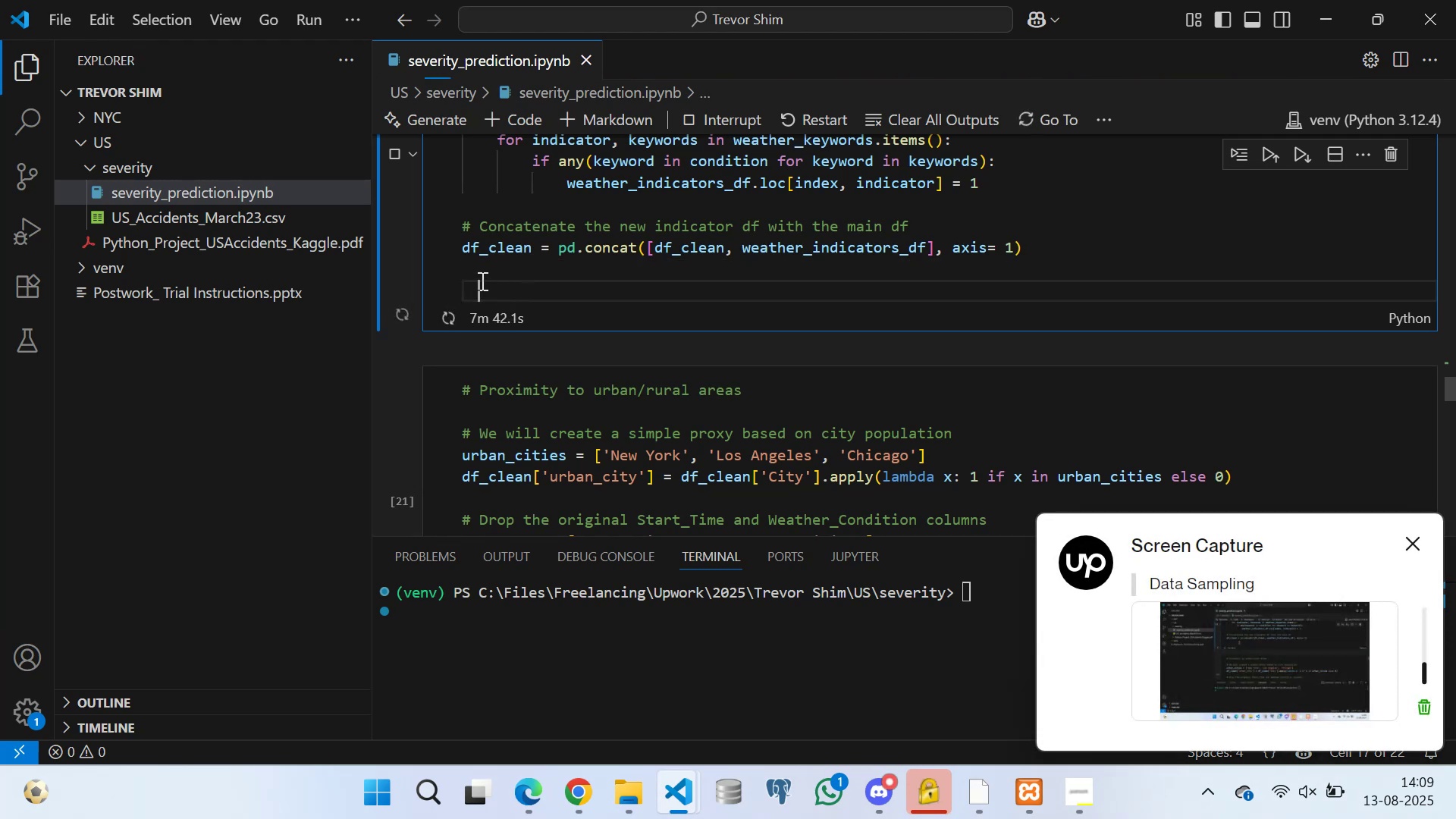 
left_click_drag(start_coordinate=[477, 290], to_coordinate=[484, 290])
 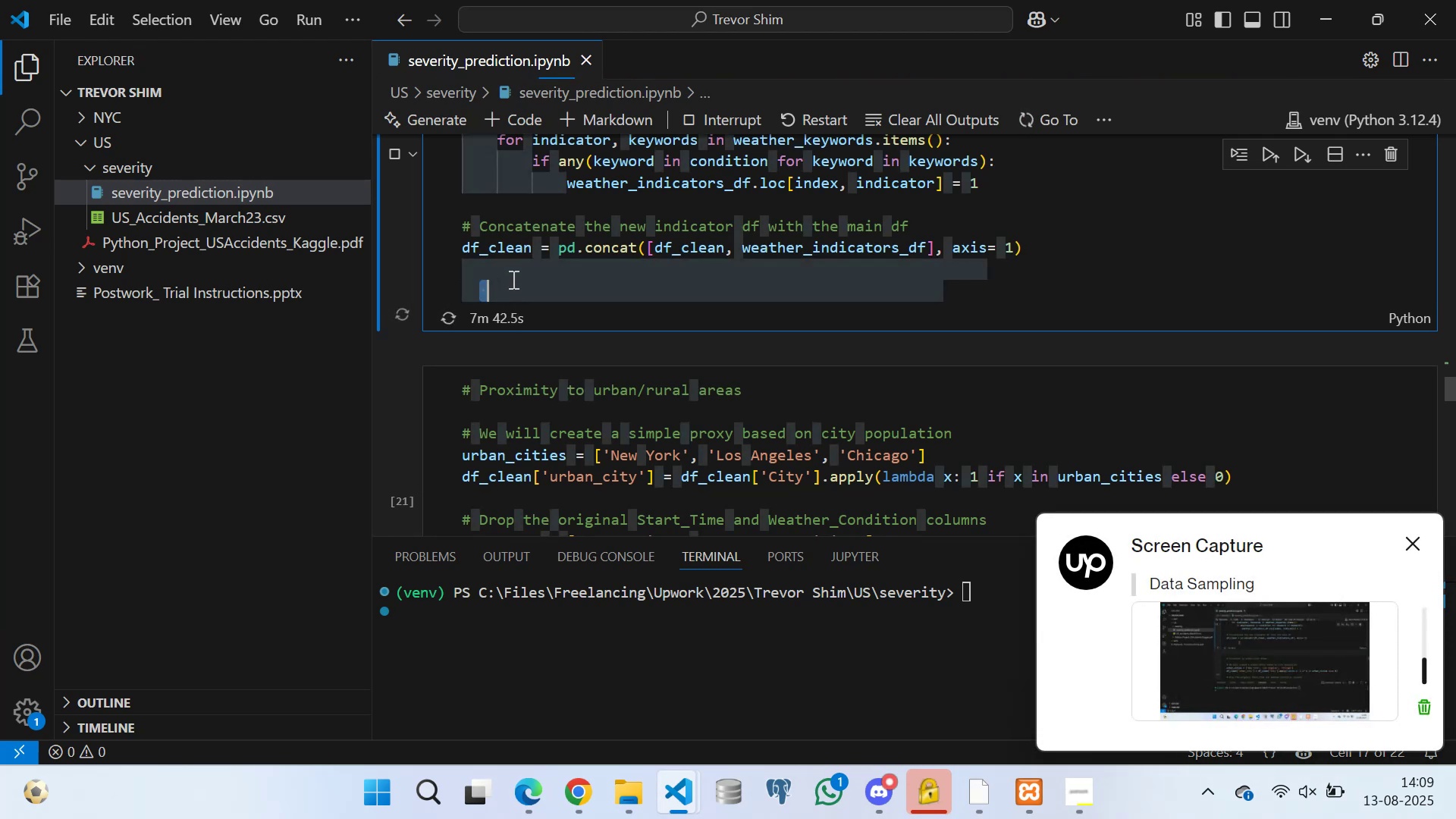 
triple_click([512, 279])
 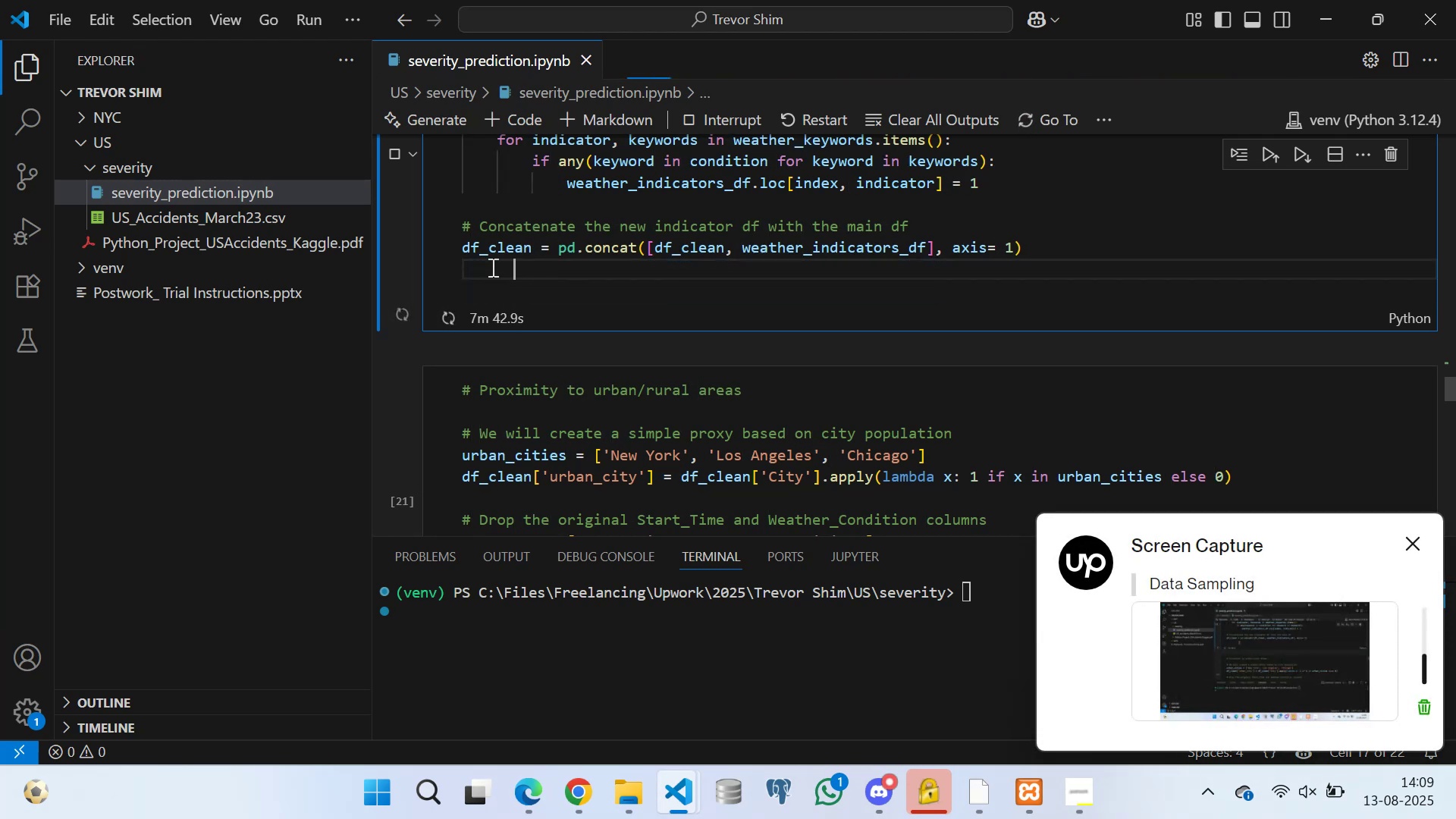 
triple_click([491, 267])
 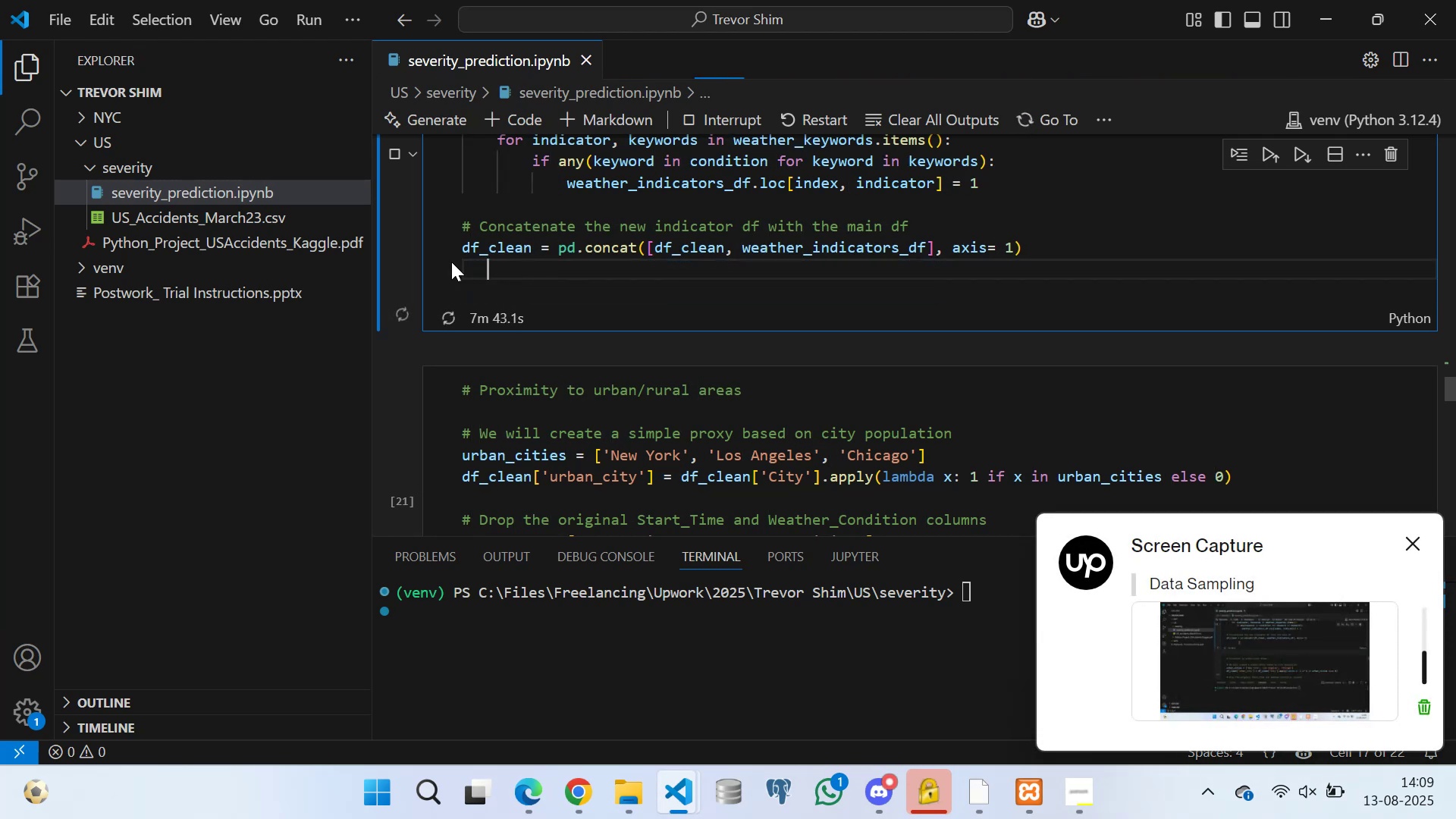 
triple_click([451, 262])
 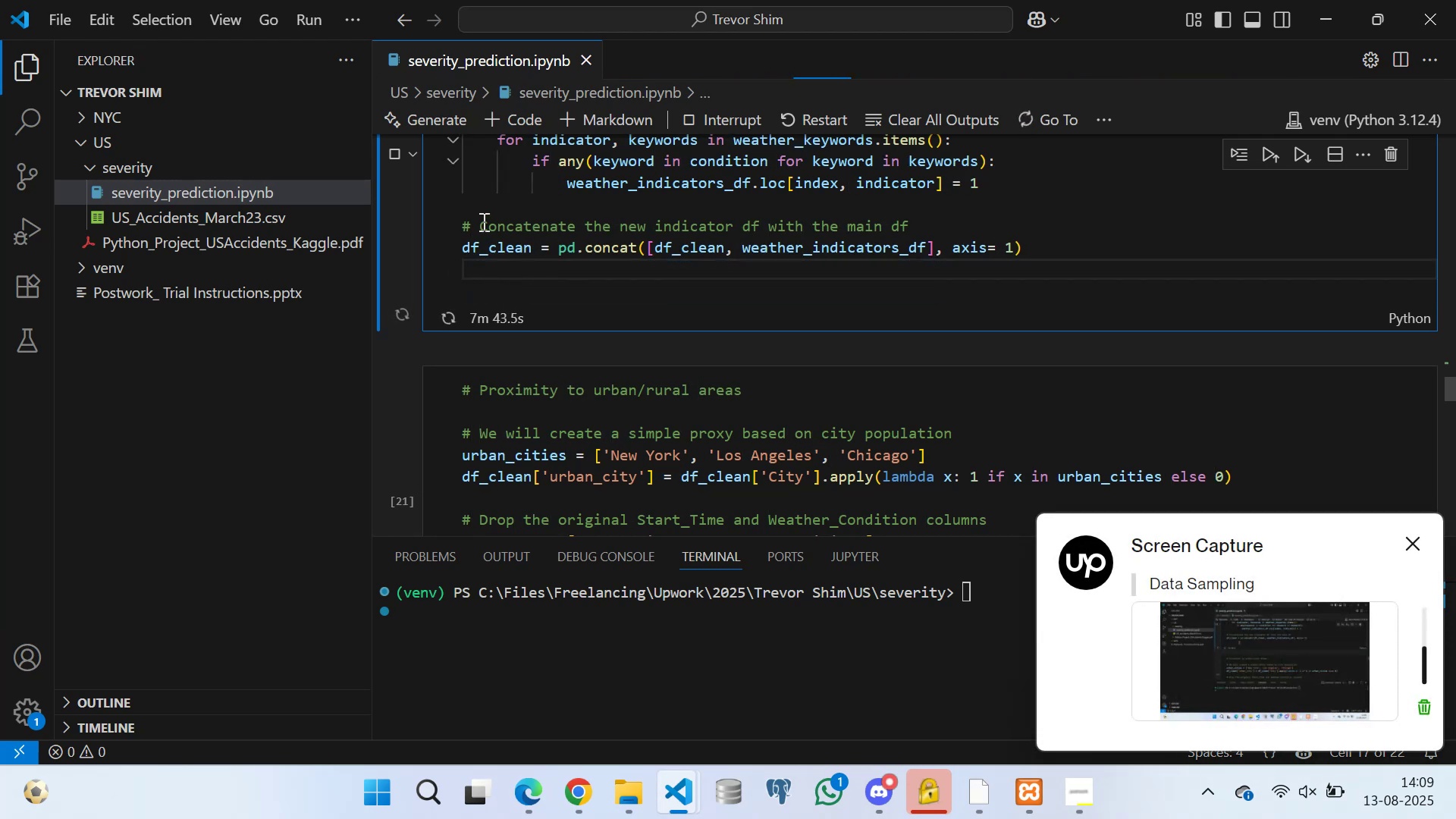 
triple_click([484, 216])
 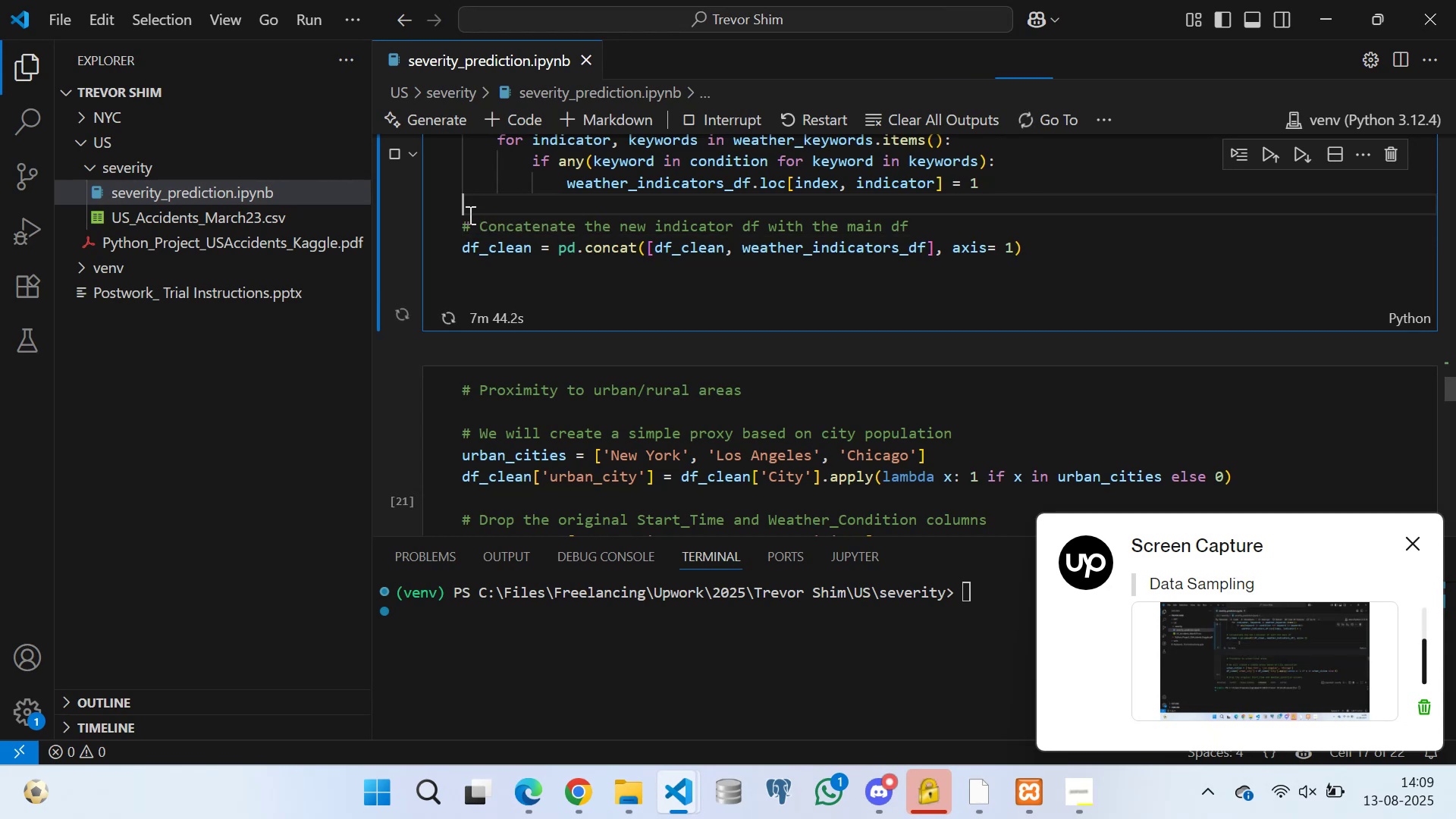 
left_click_drag(start_coordinate=[469, 240], to_coordinate=[470, 245])
 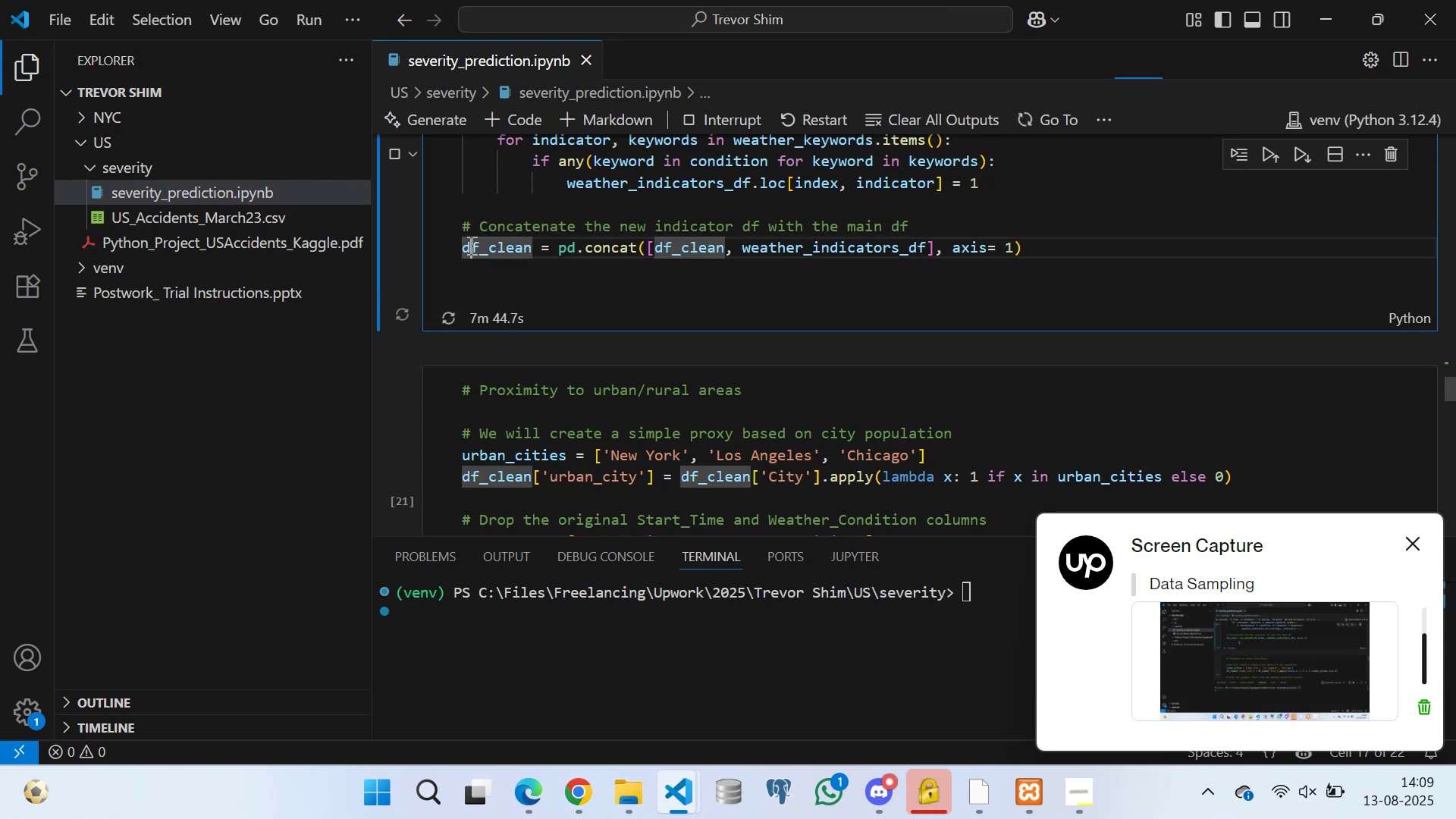 
left_click_drag(start_coordinate=[498, 274], to_coordinate=[500, 278])
 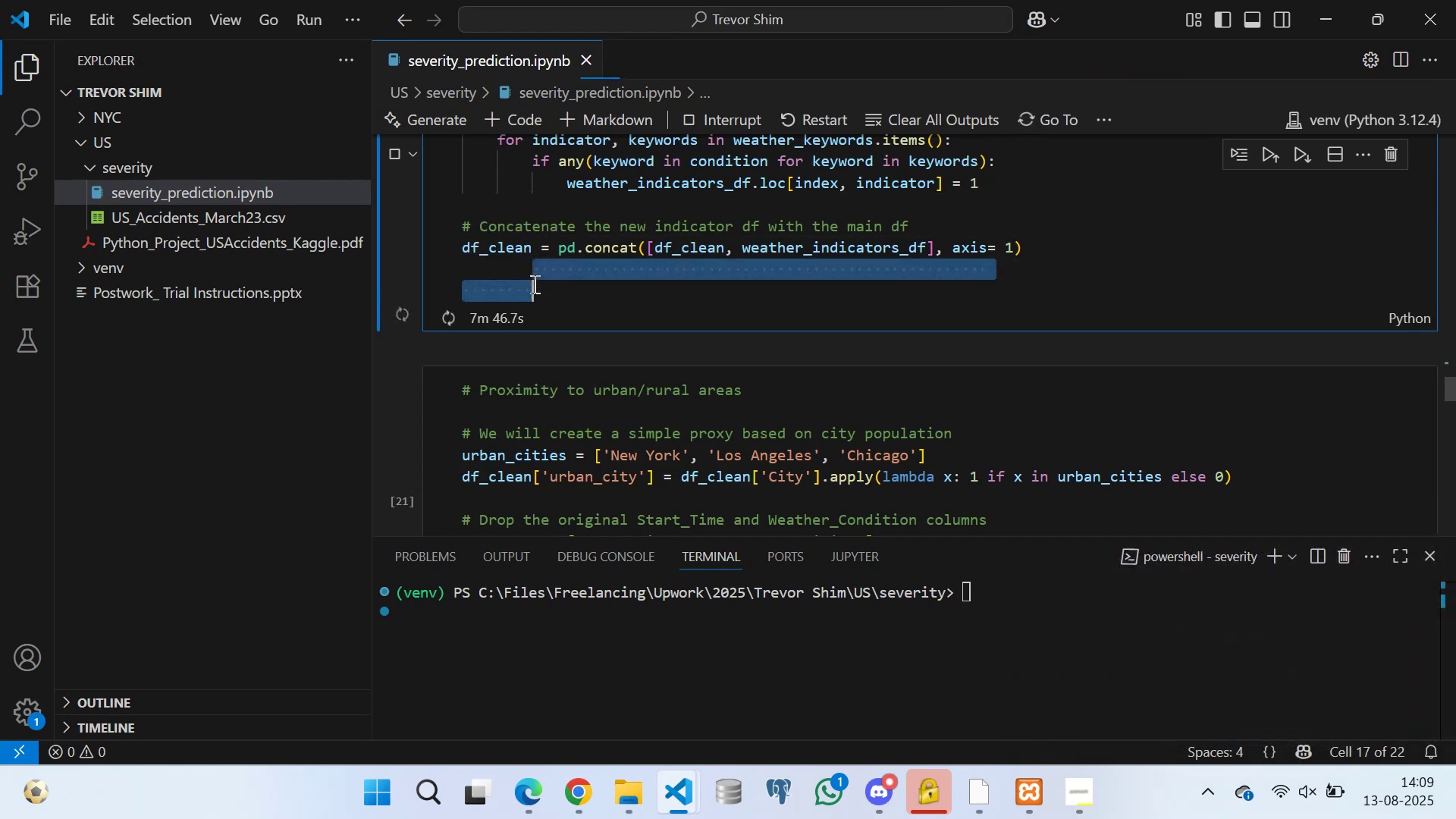 
triple_click([468, 265])
 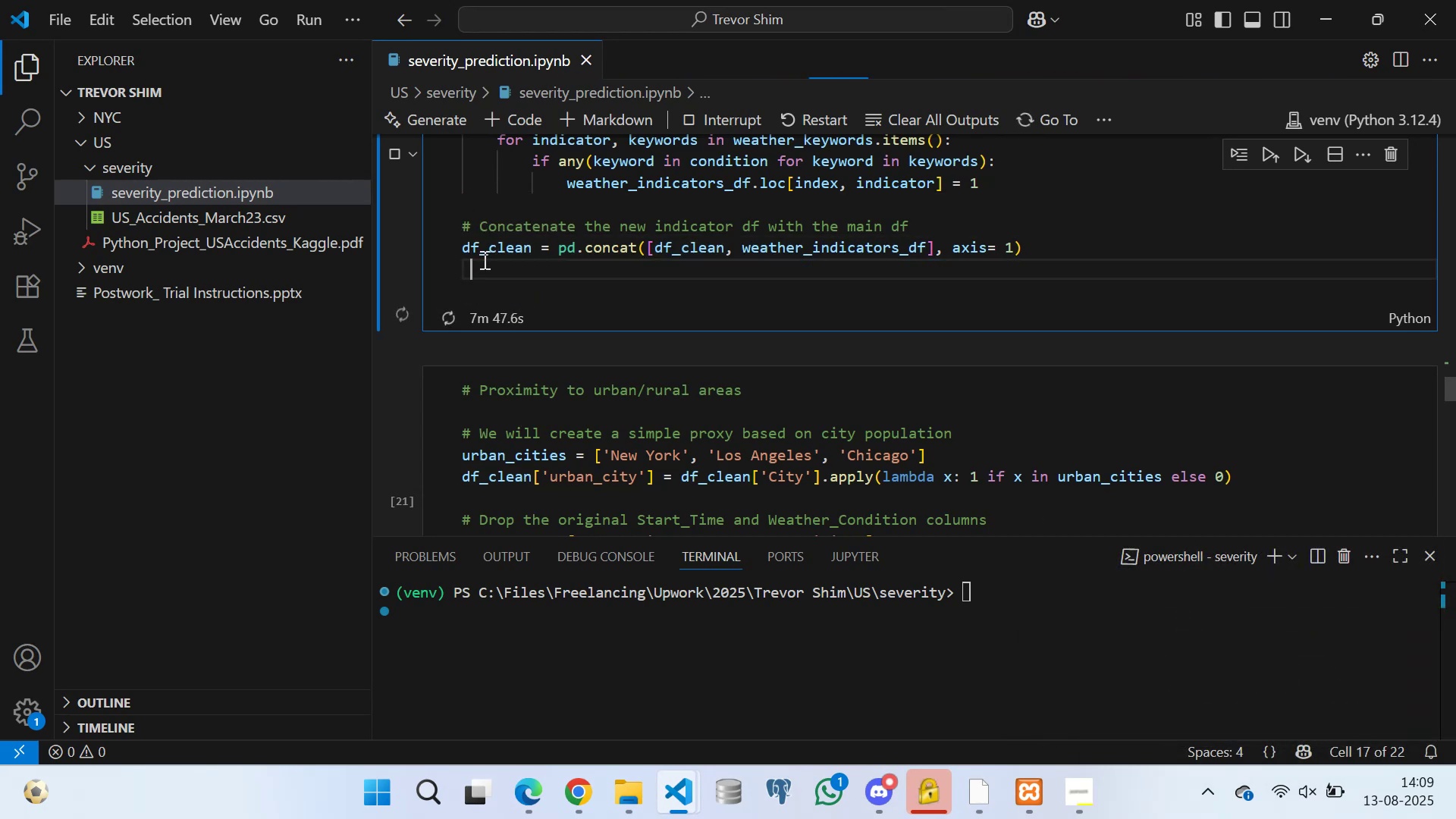 
triple_click([485, 259])
 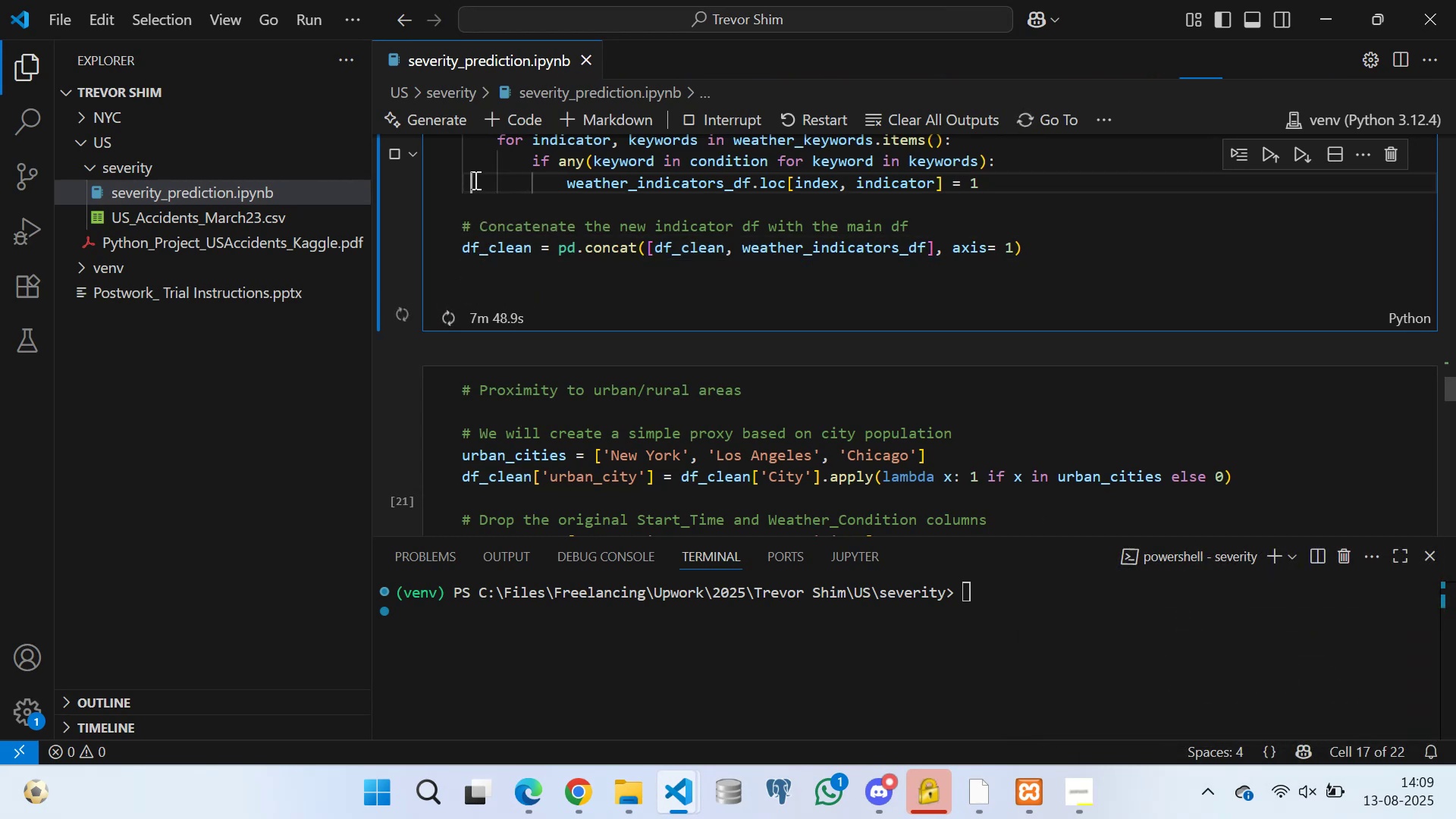 
left_click([473, 209])
 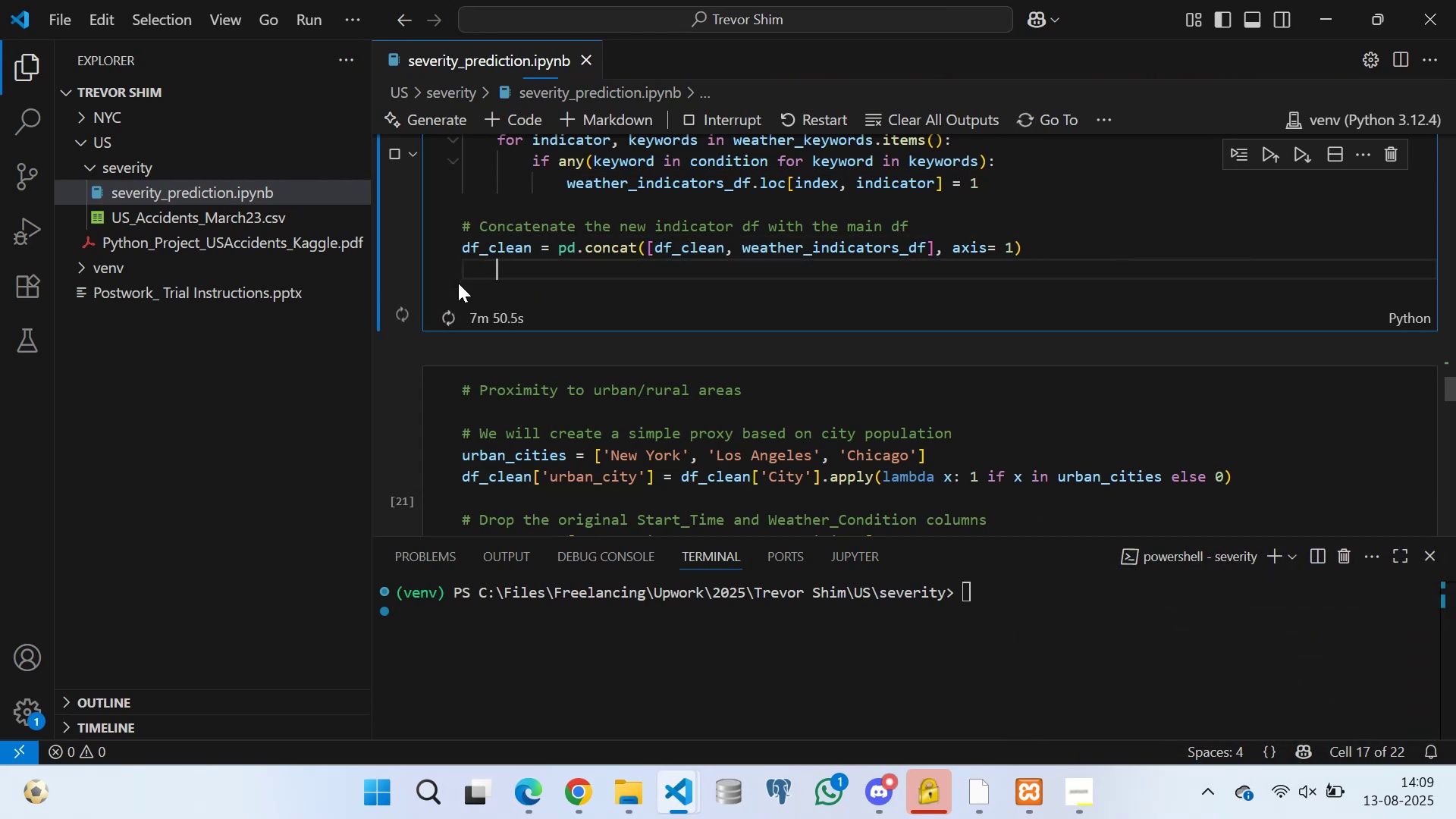 
left_click([481, 287])
 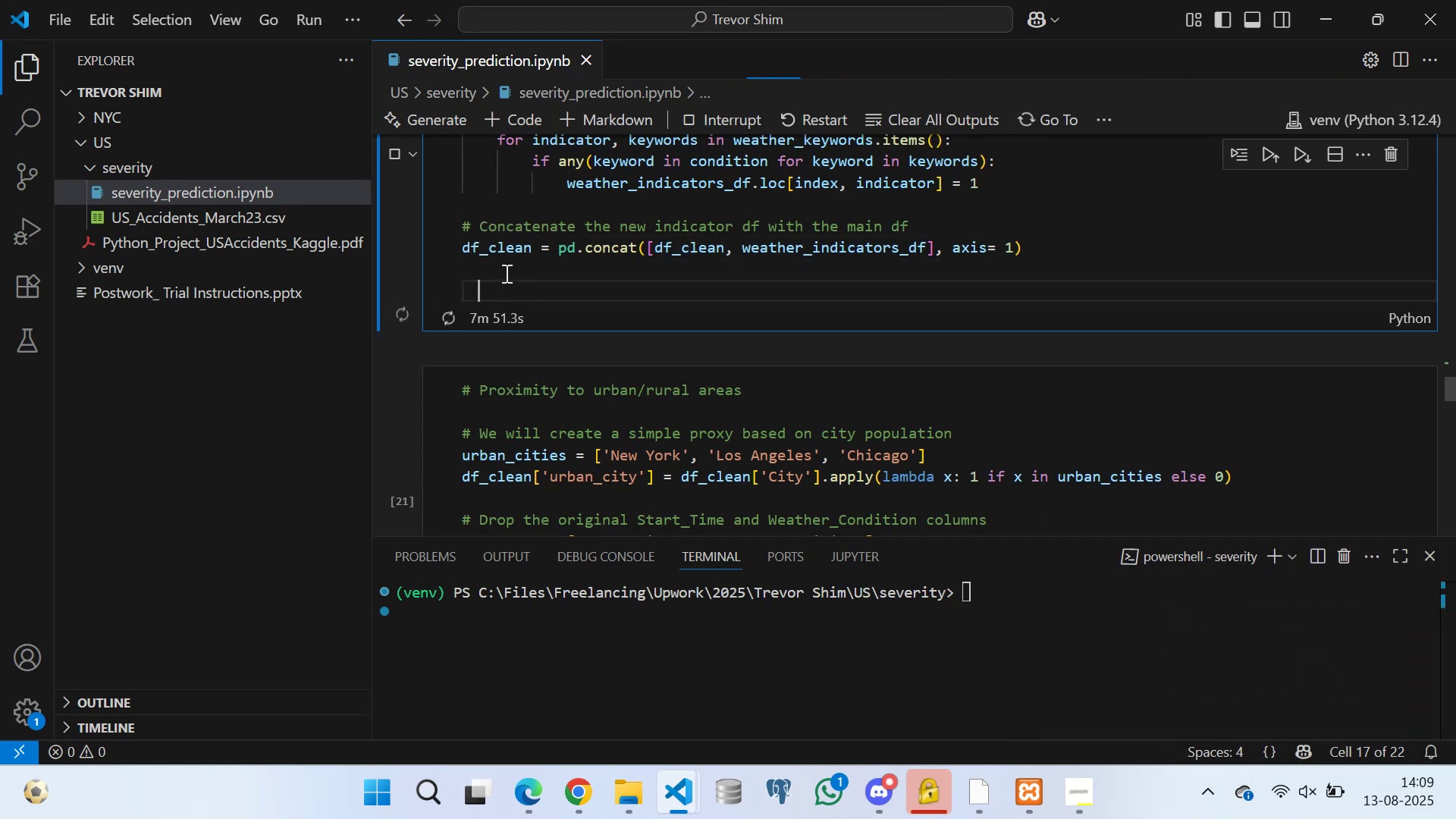 
left_click([505, 271])
 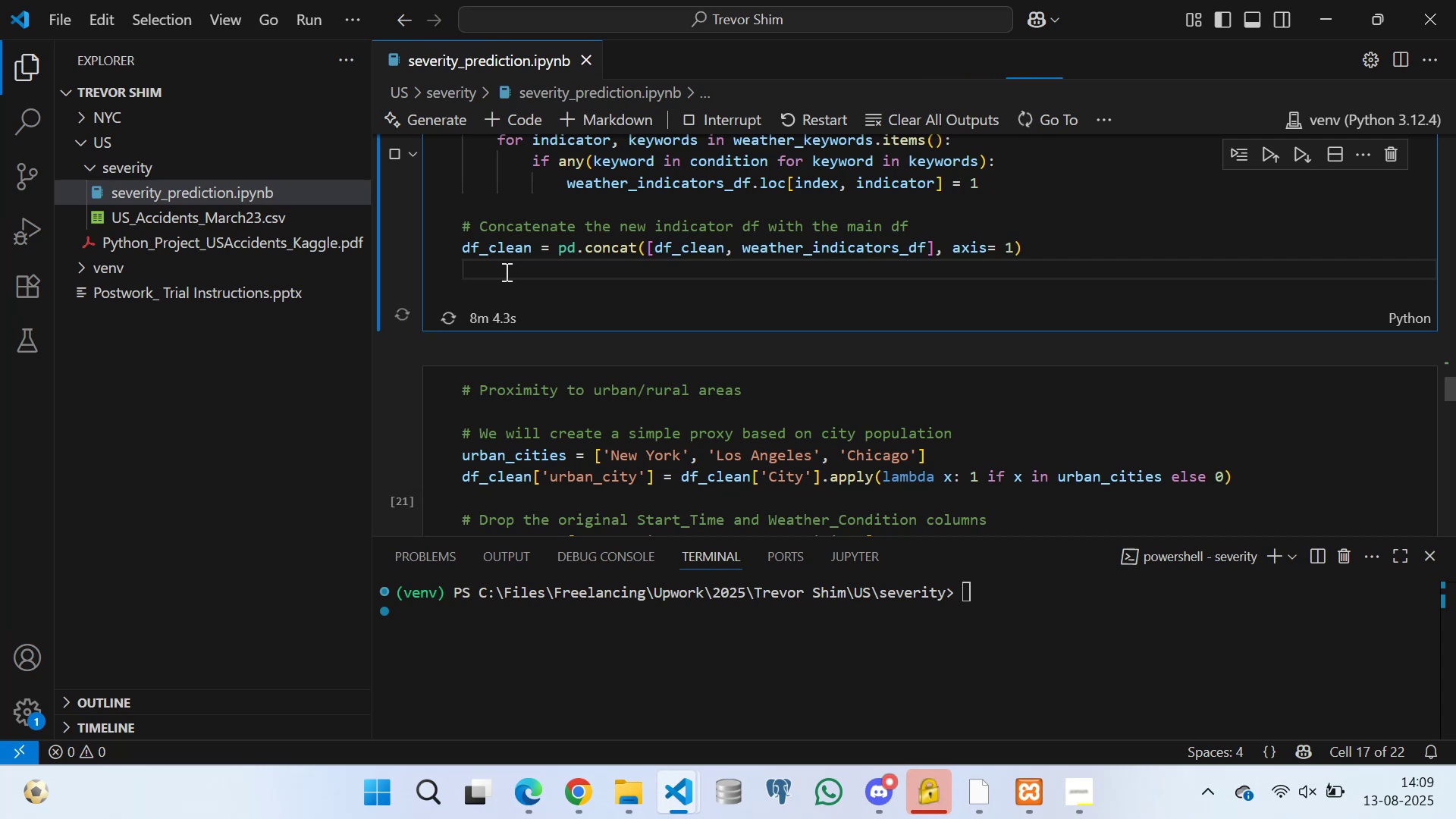 
wait(17.86)
 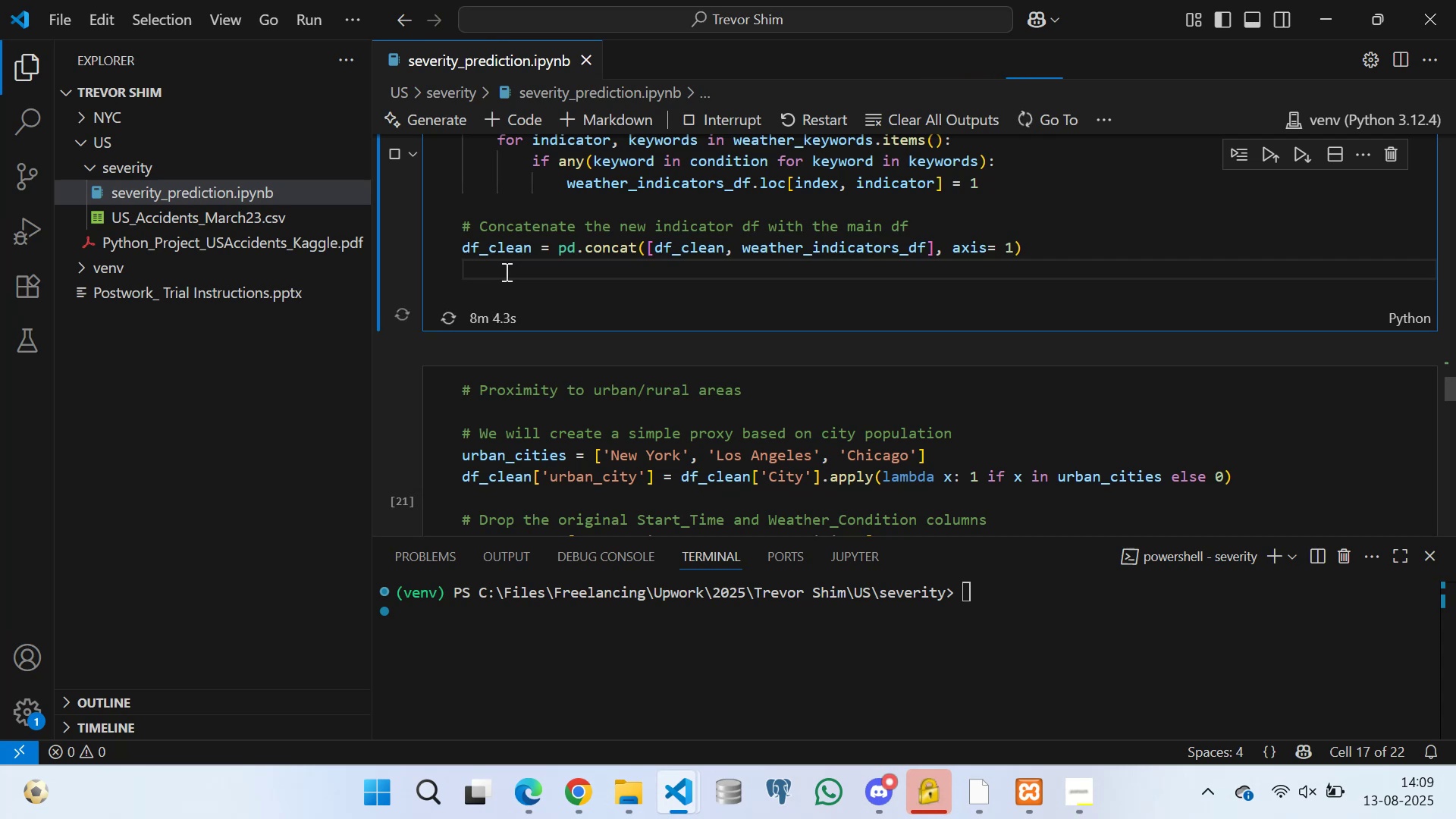 
left_click([499, 265])
 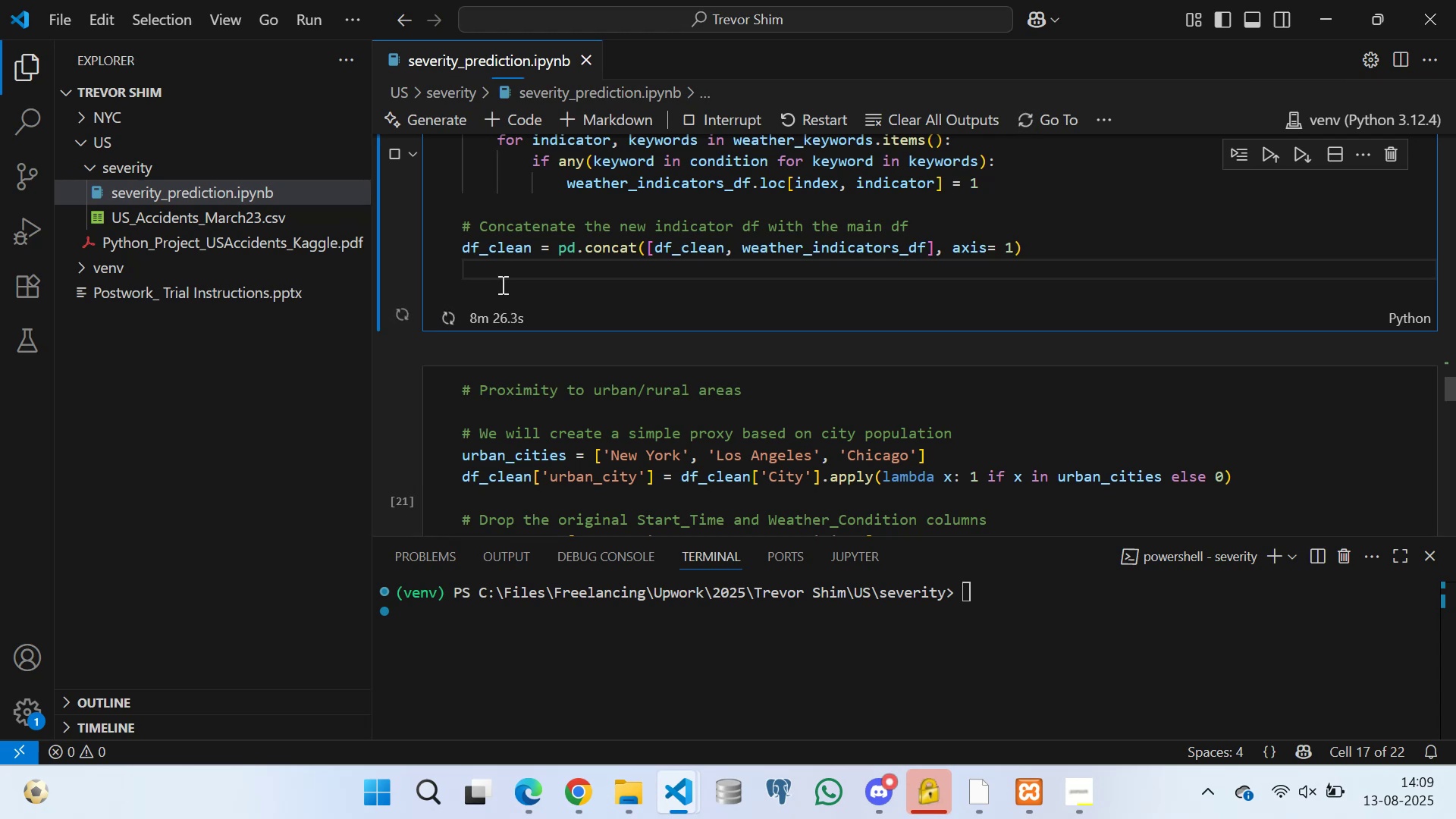 
wait(22.01)
 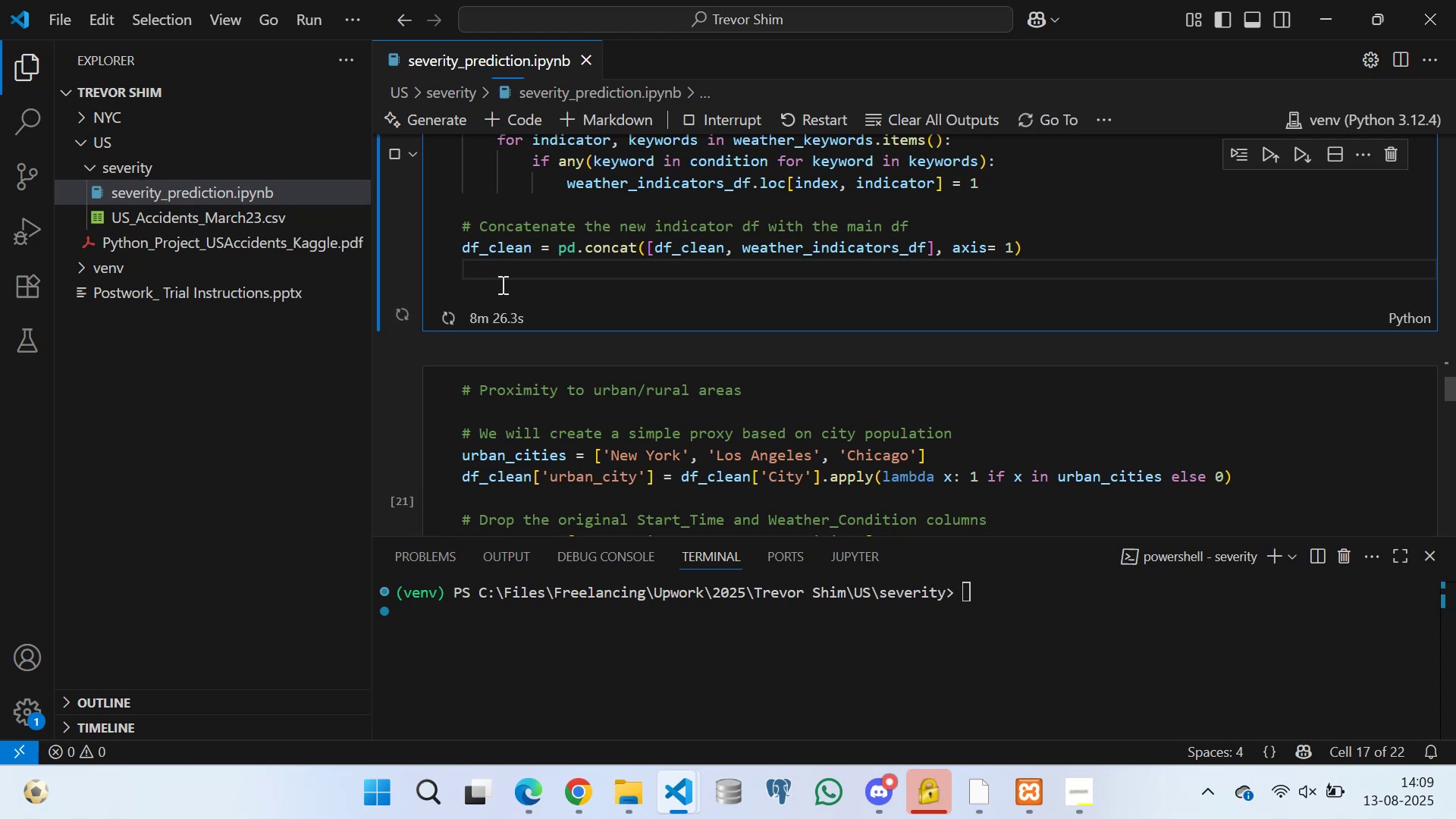 
left_click([541, 290])
 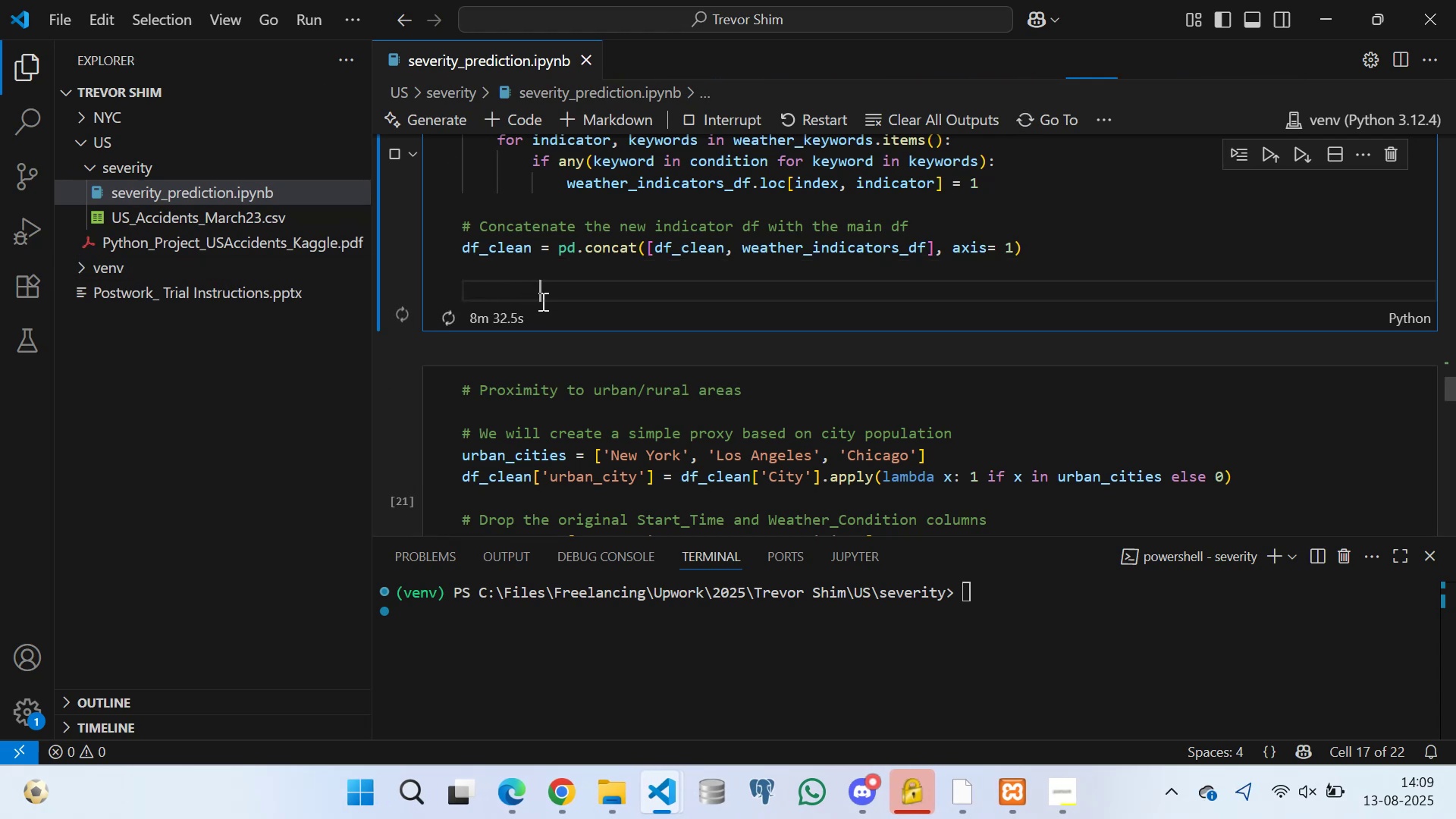 
left_click([544, 306])
 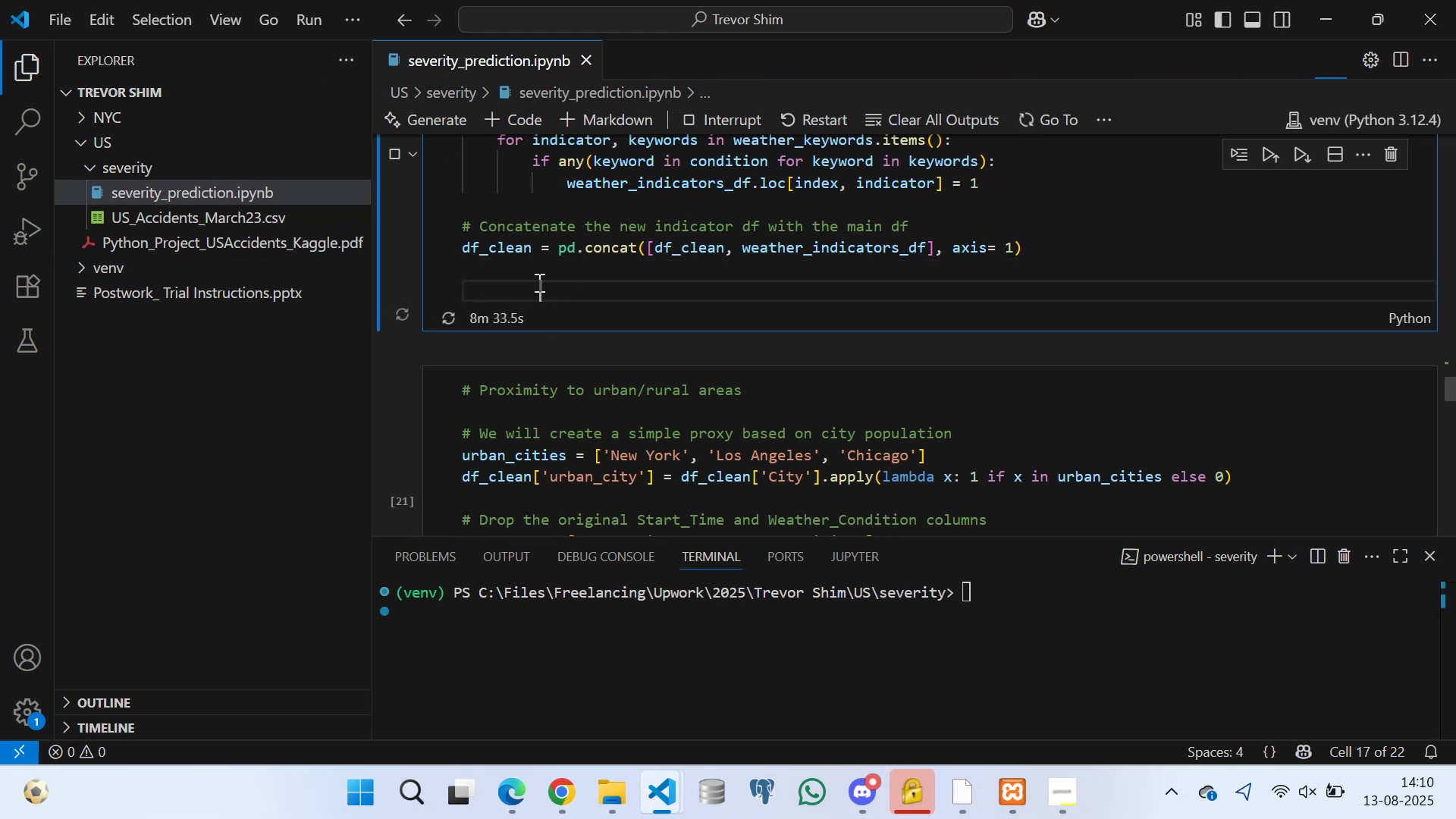 
left_click([537, 276])
 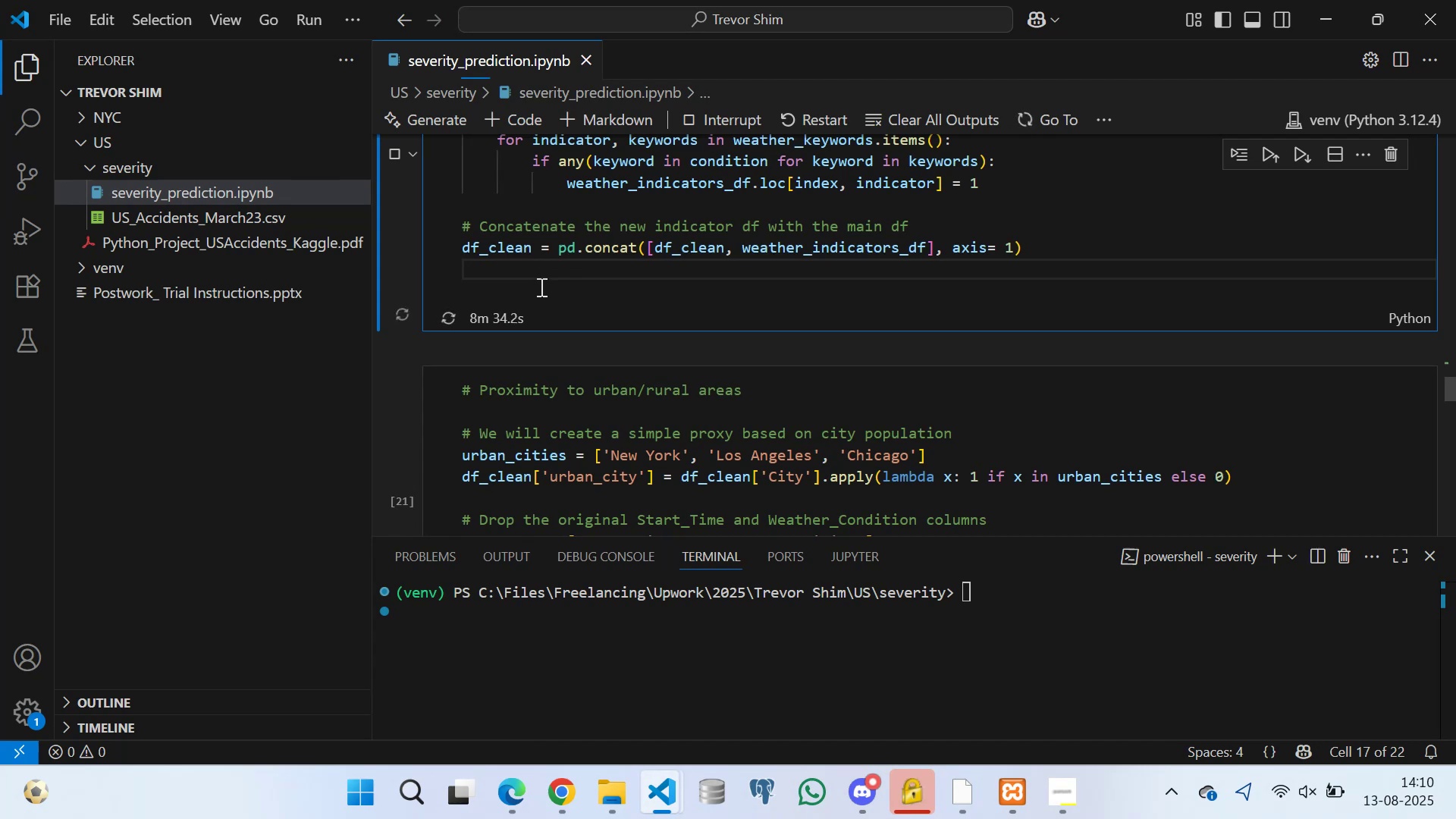 
left_click([540, 287])
 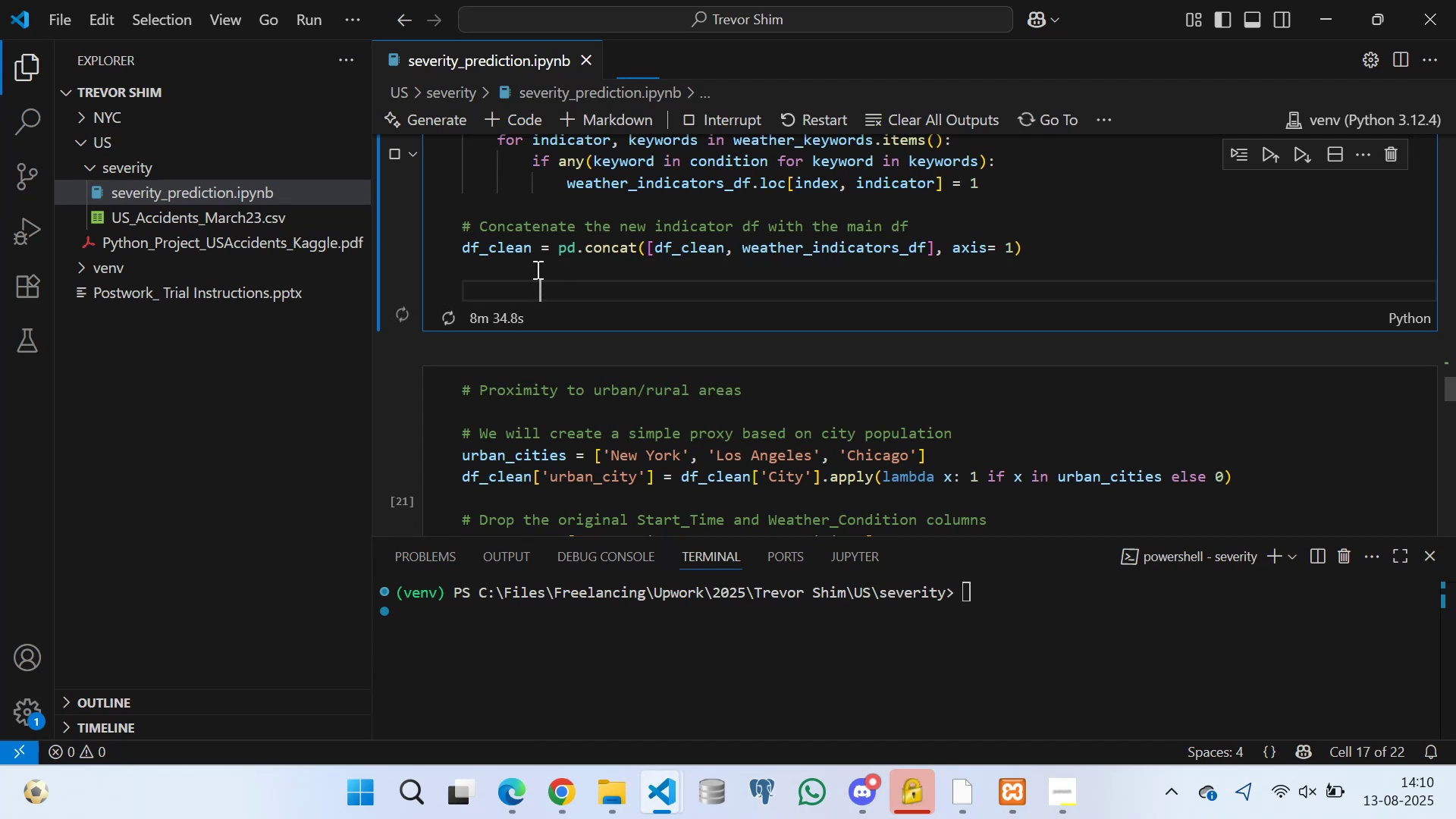 
left_click([536, 268])
 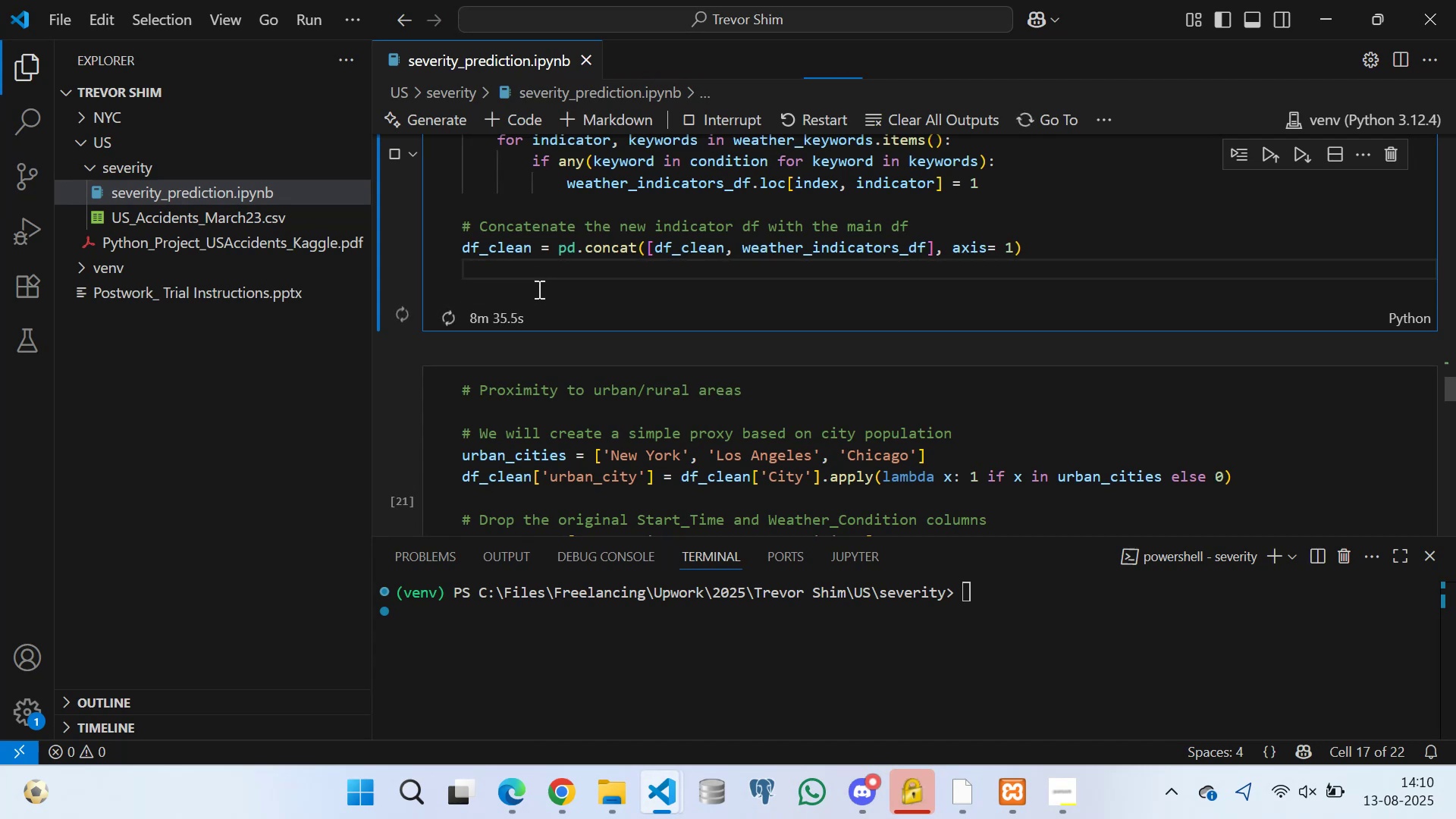 
left_click([538, 289])
 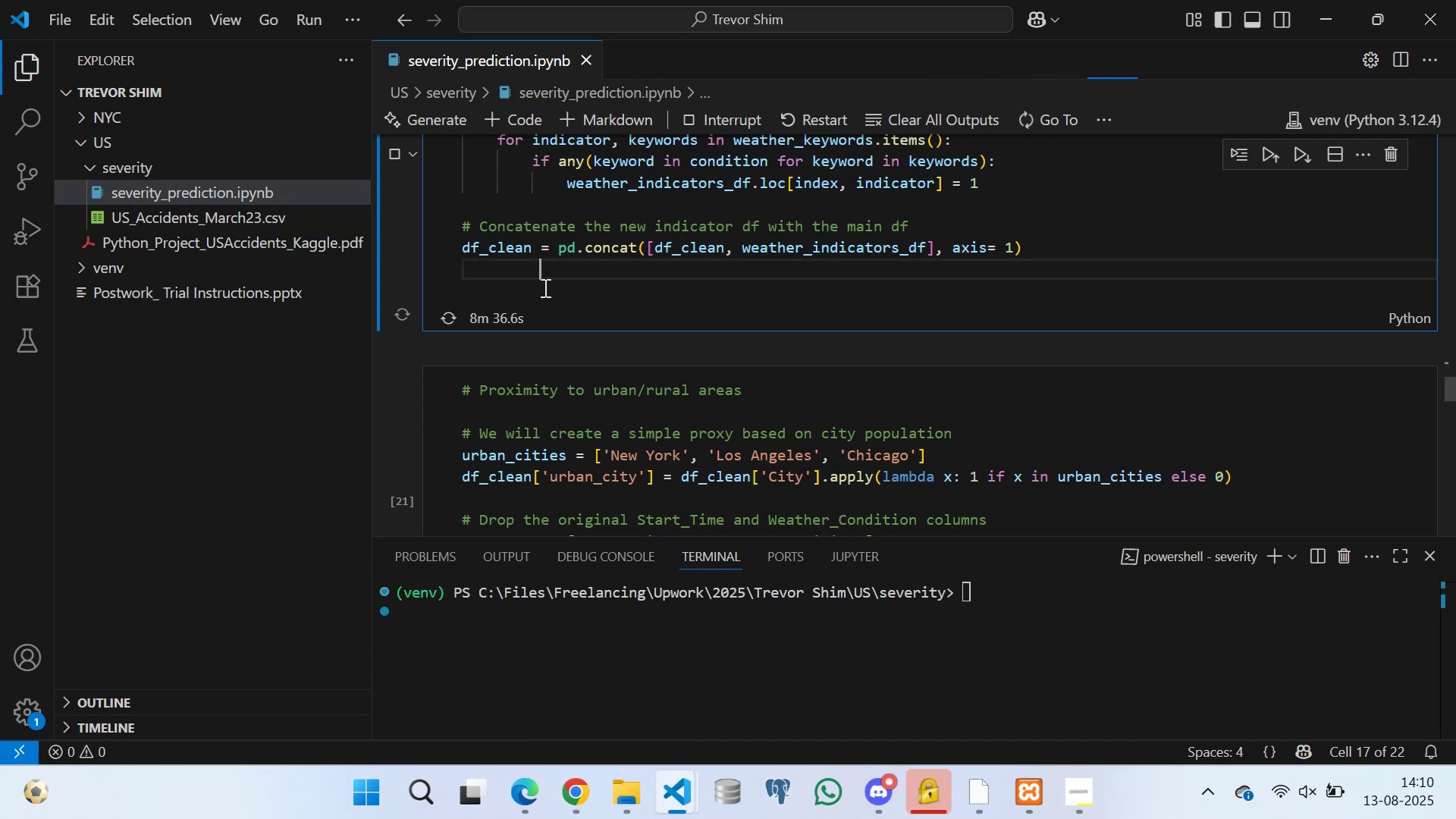 
left_click([544, 289])
 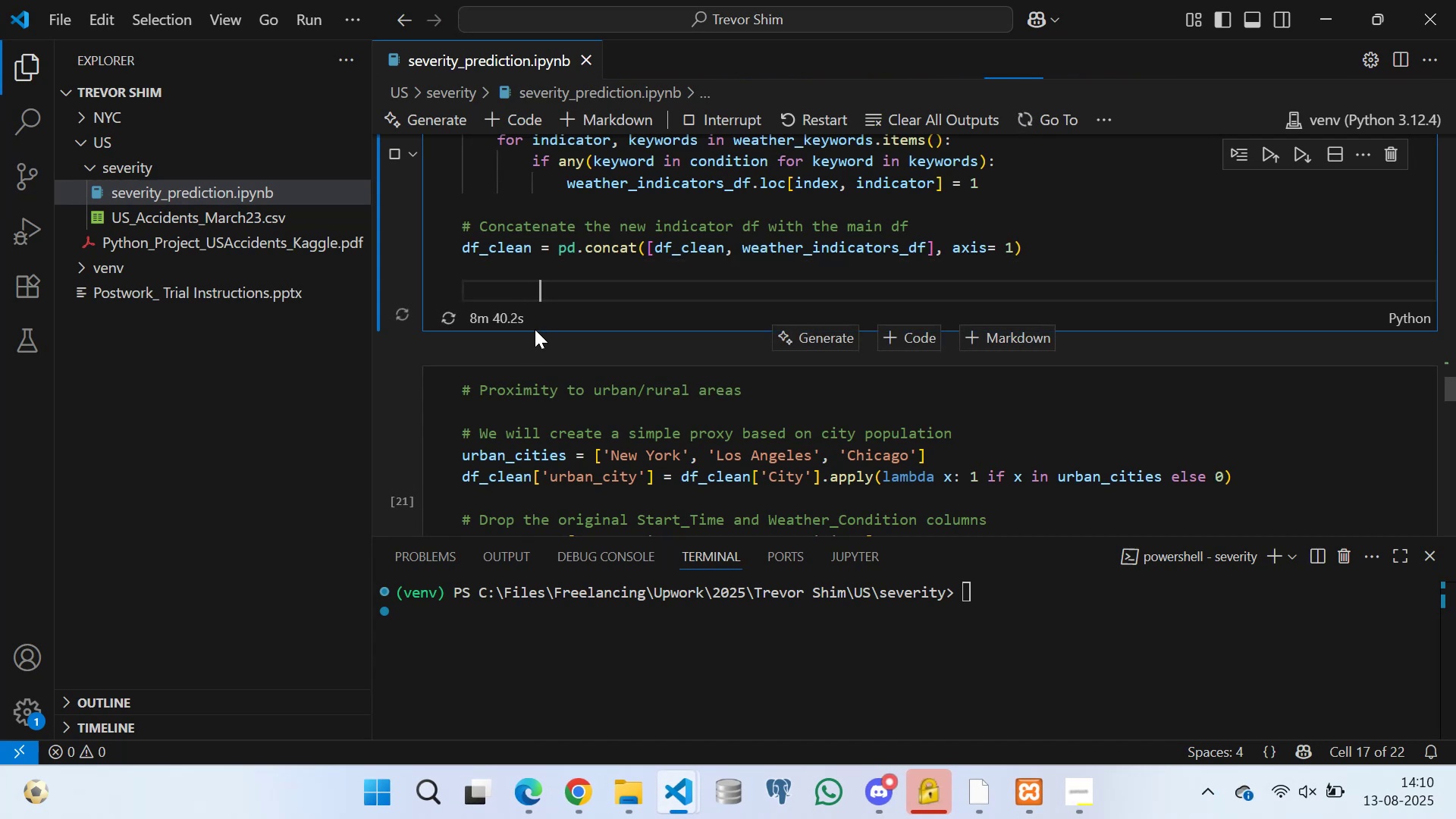 
wait(8.31)
 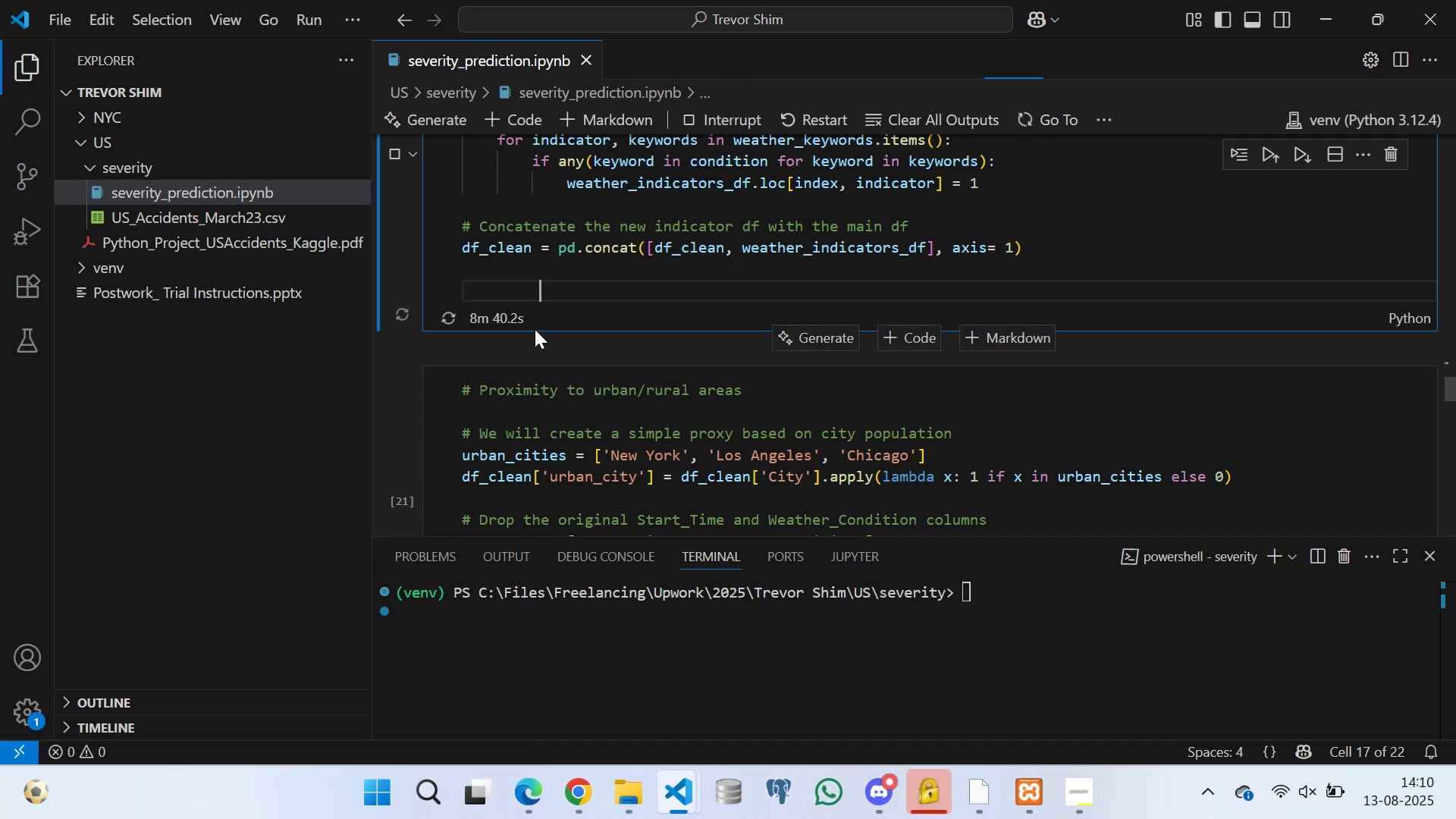 
left_click([536, 287])
 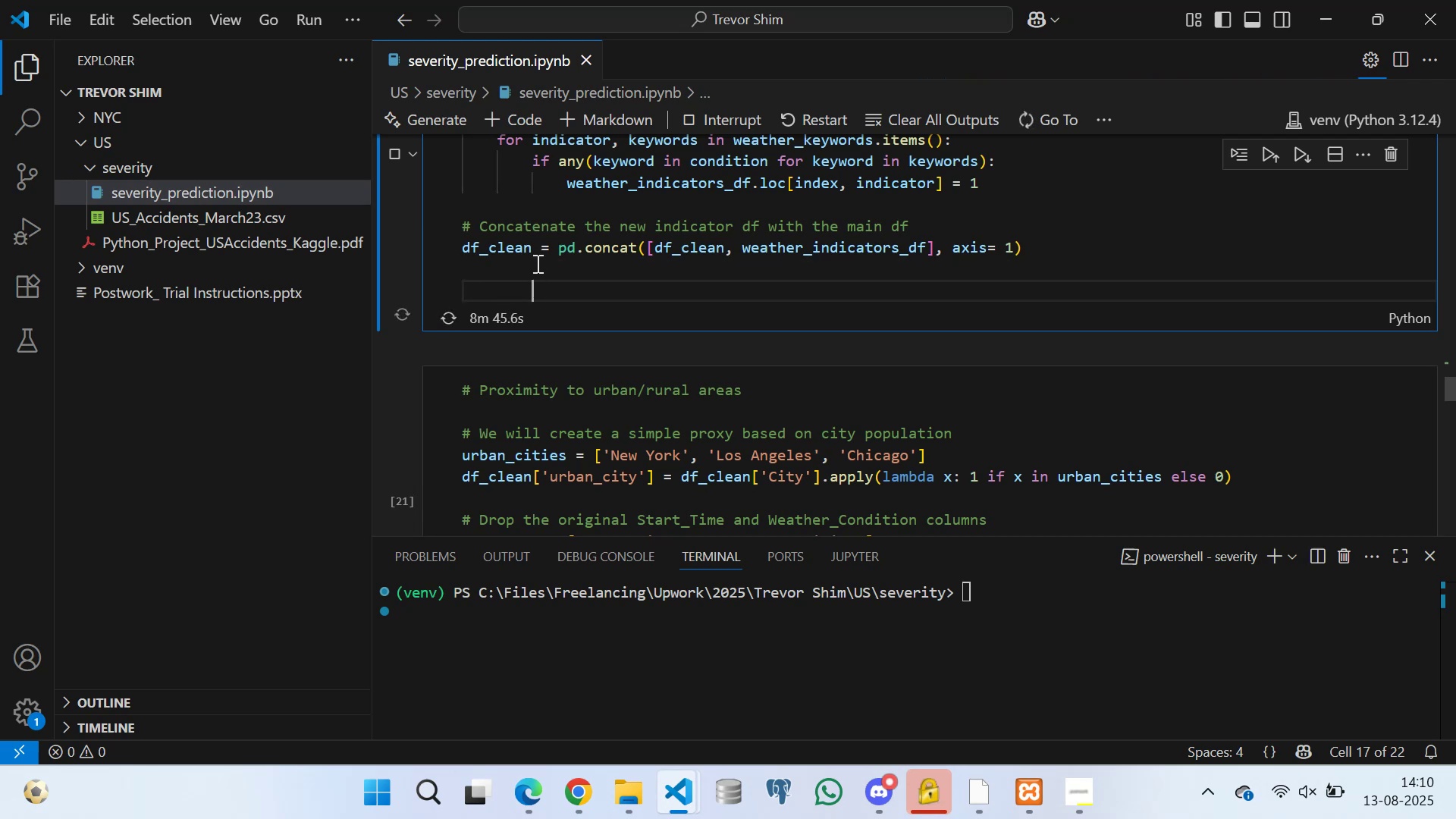 
left_click([536, 262])
 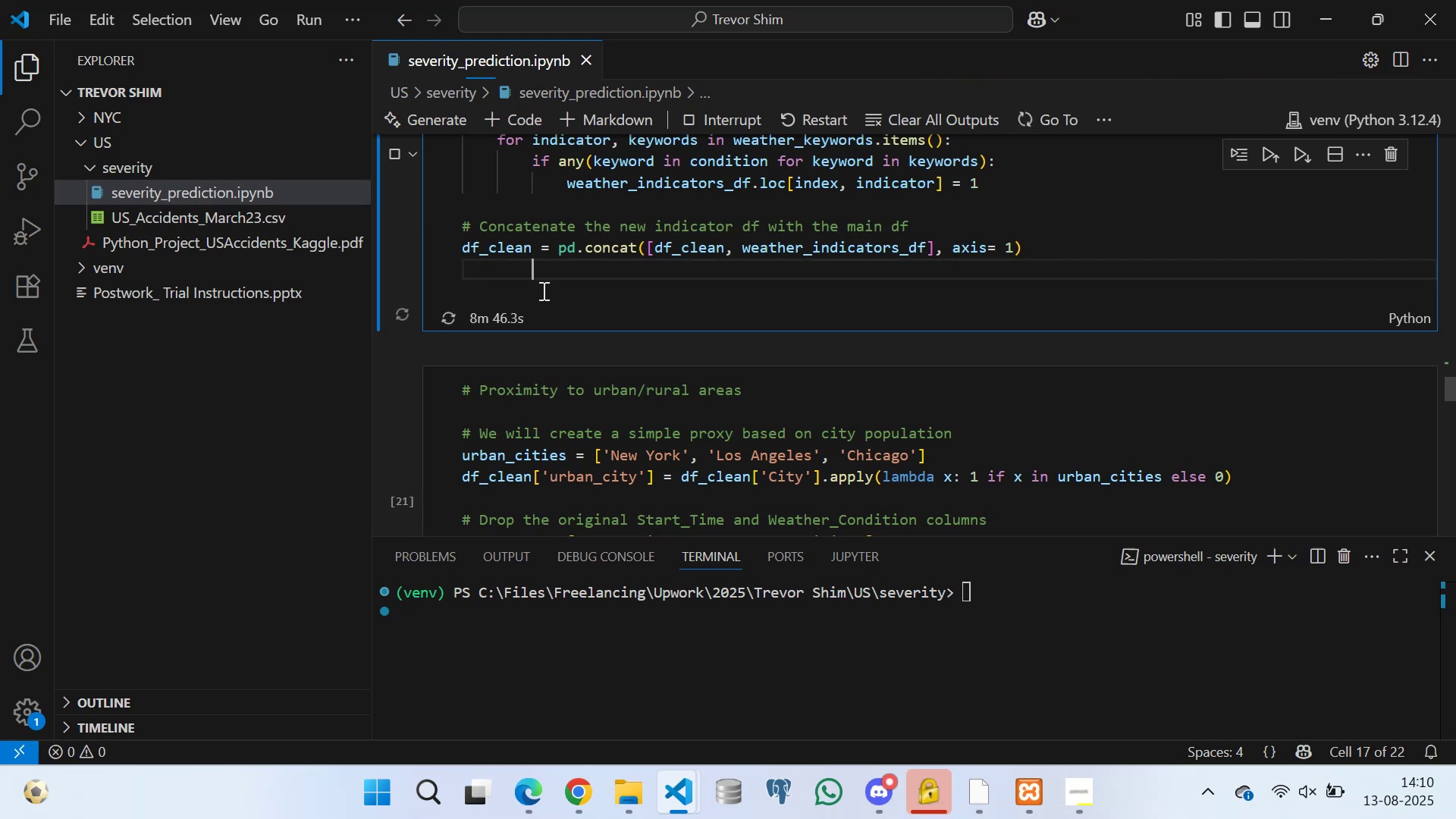 
left_click([542, 290])
 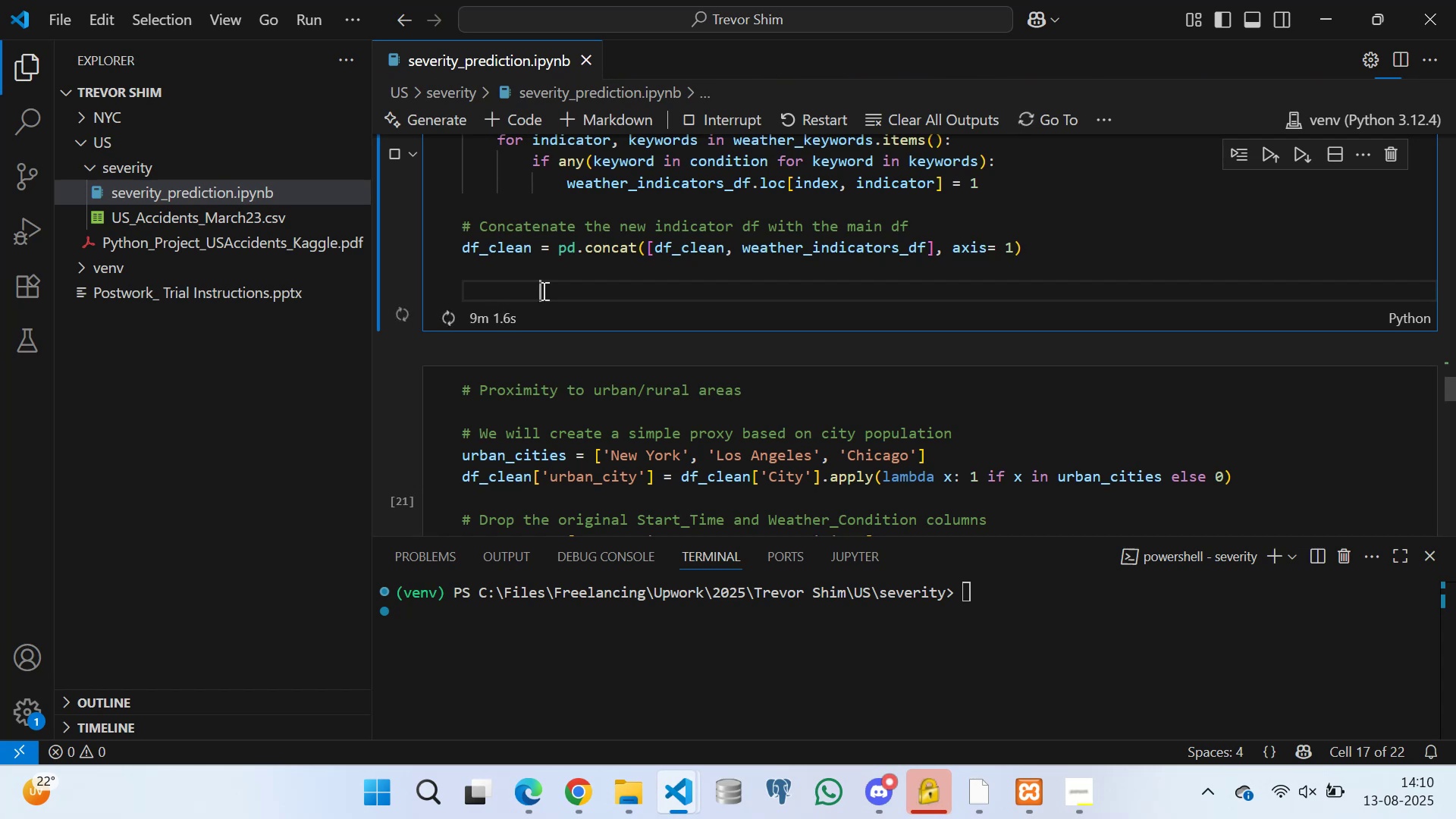 
wait(20.33)
 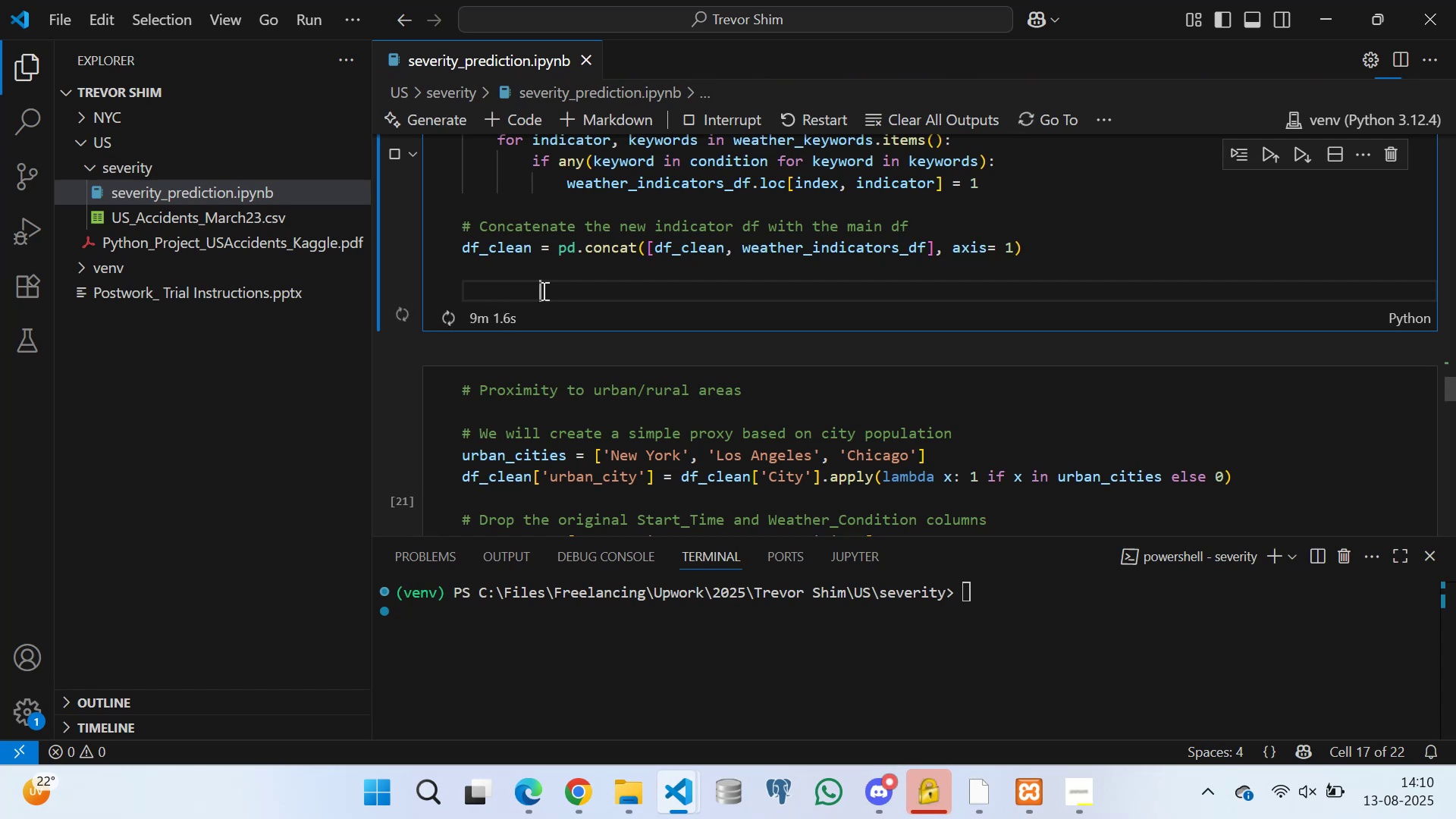 
double_click([502, 290])
 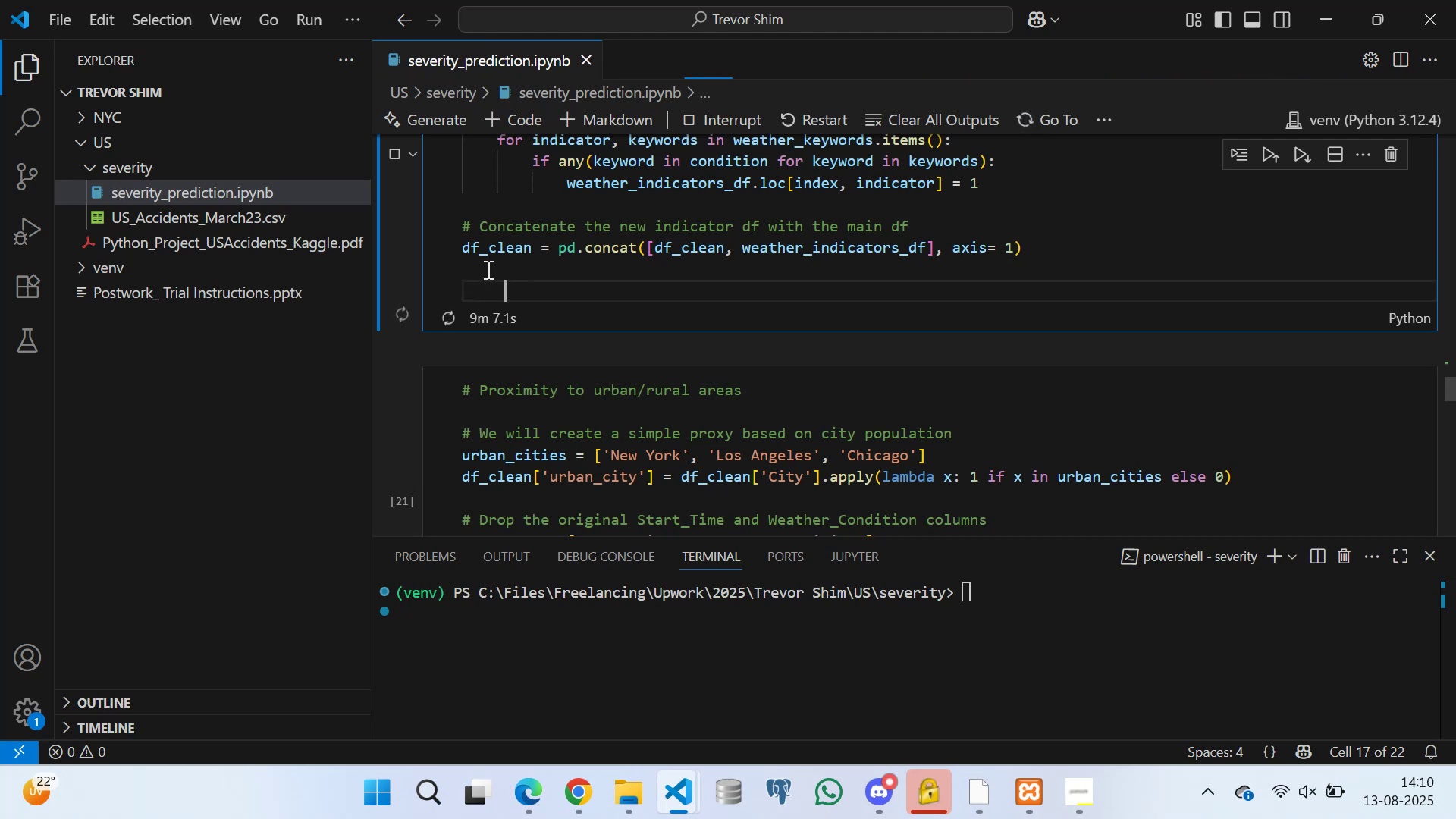 
left_click([487, 269])
 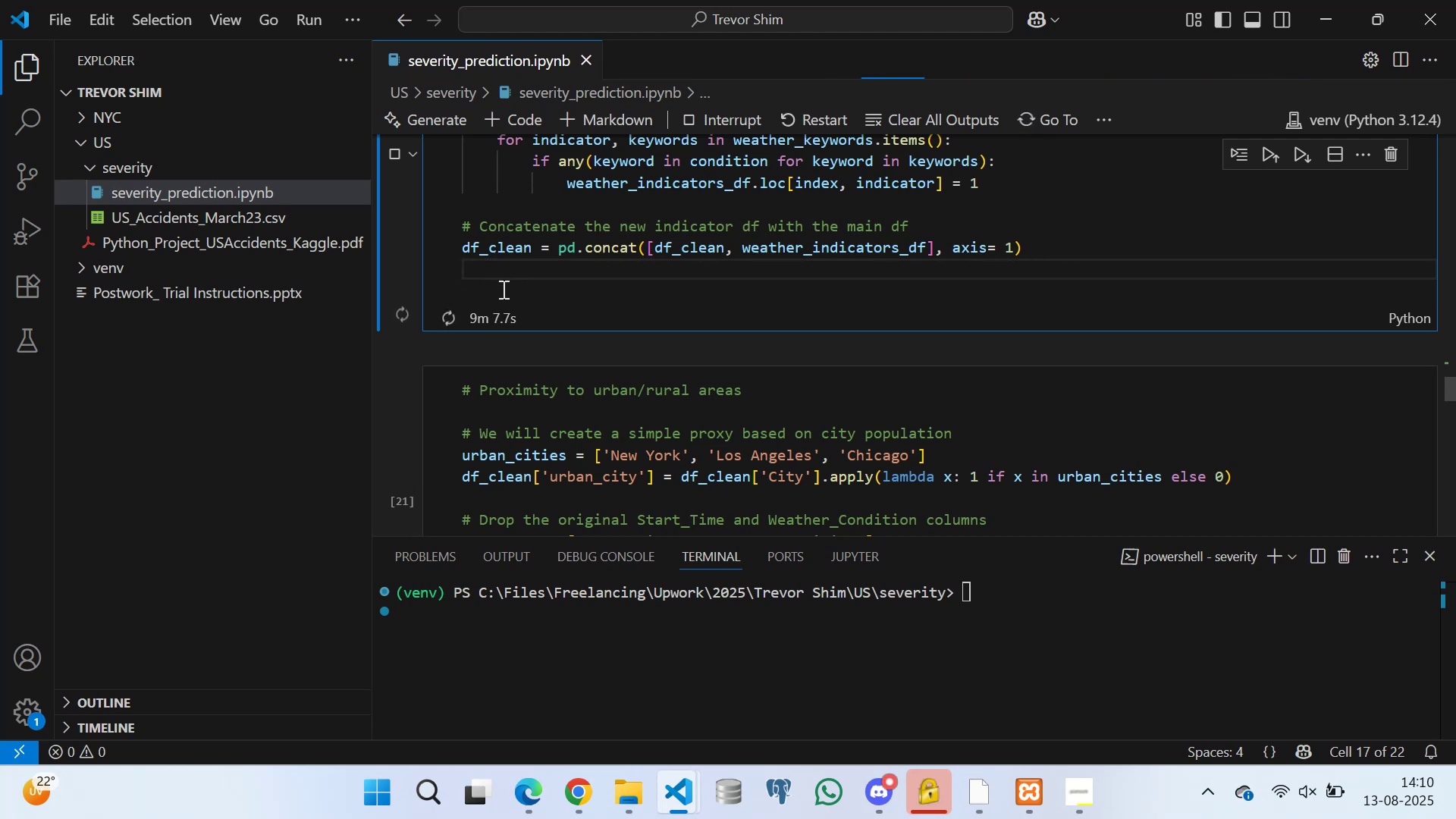 
left_click([502, 289])
 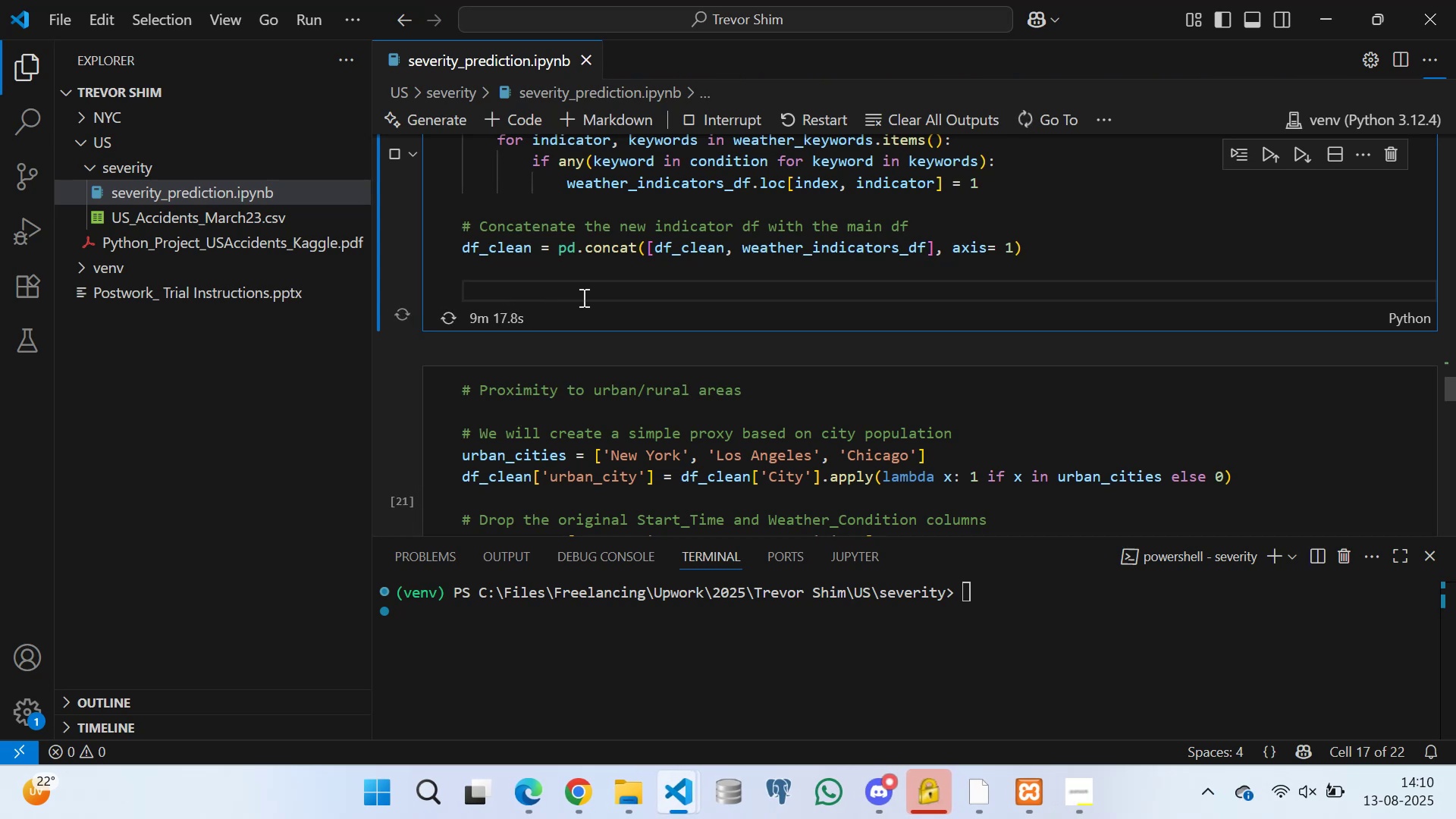 
wait(14.9)
 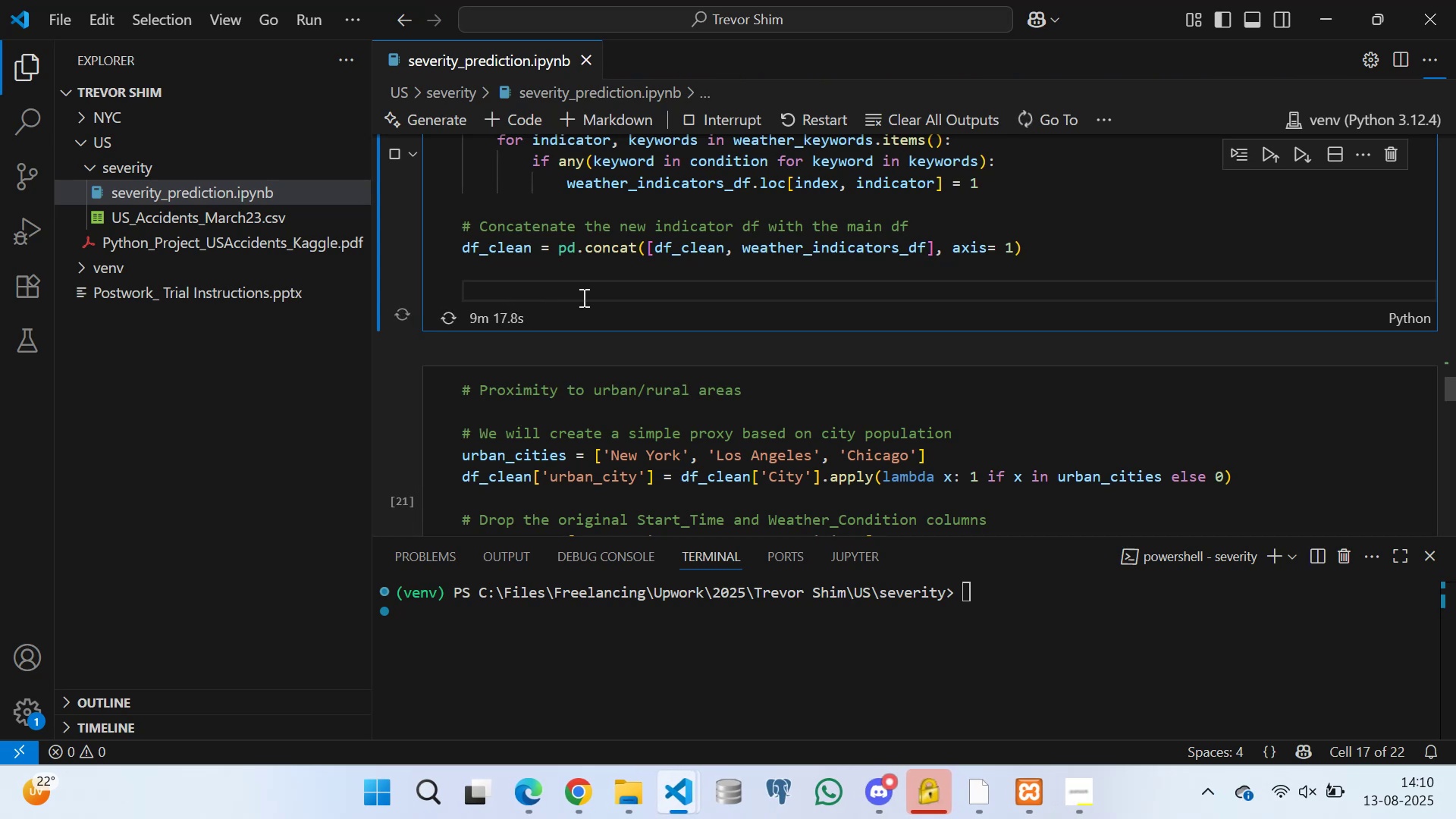 
left_click([532, 265])
 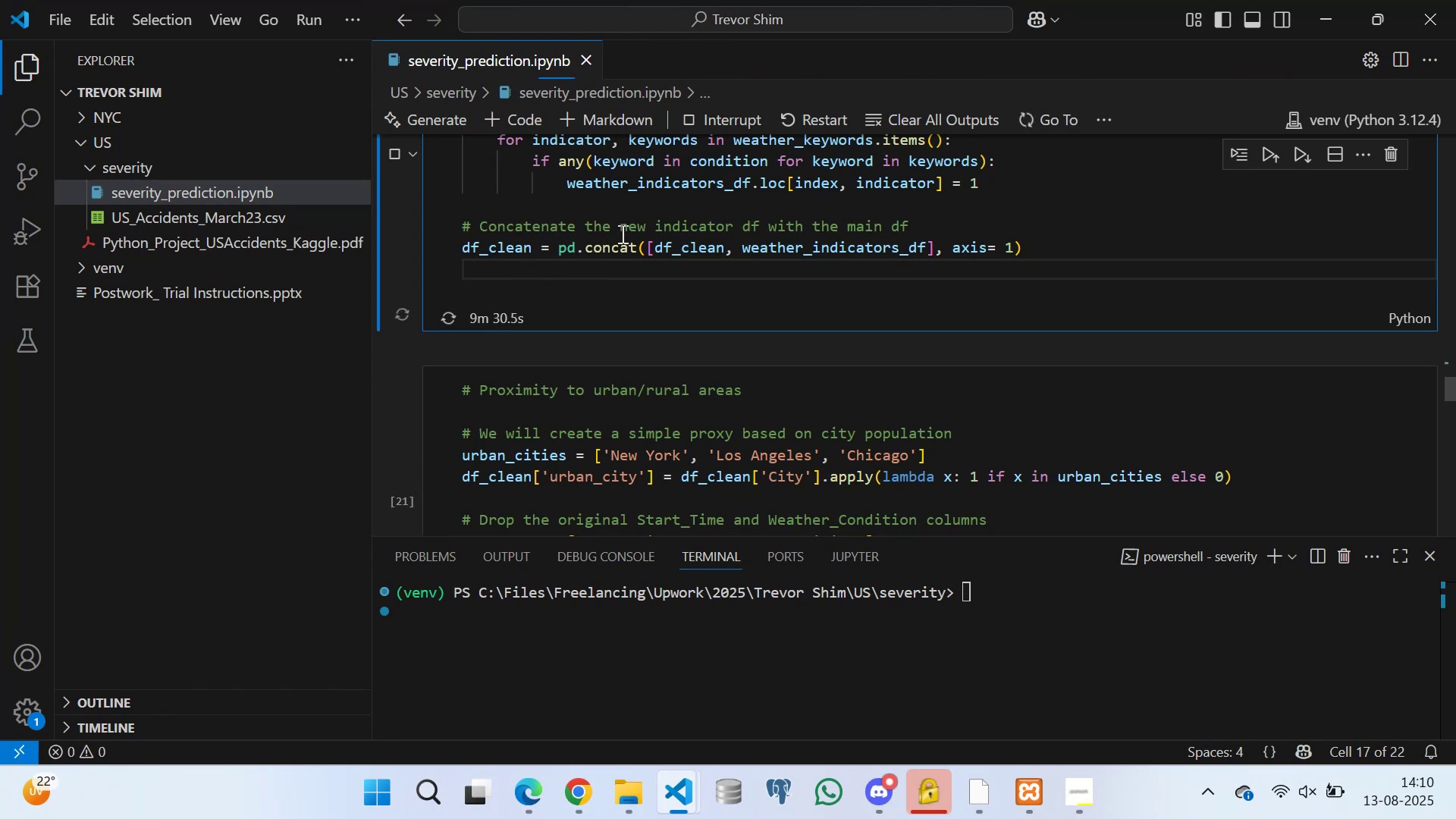 
wait(12.65)
 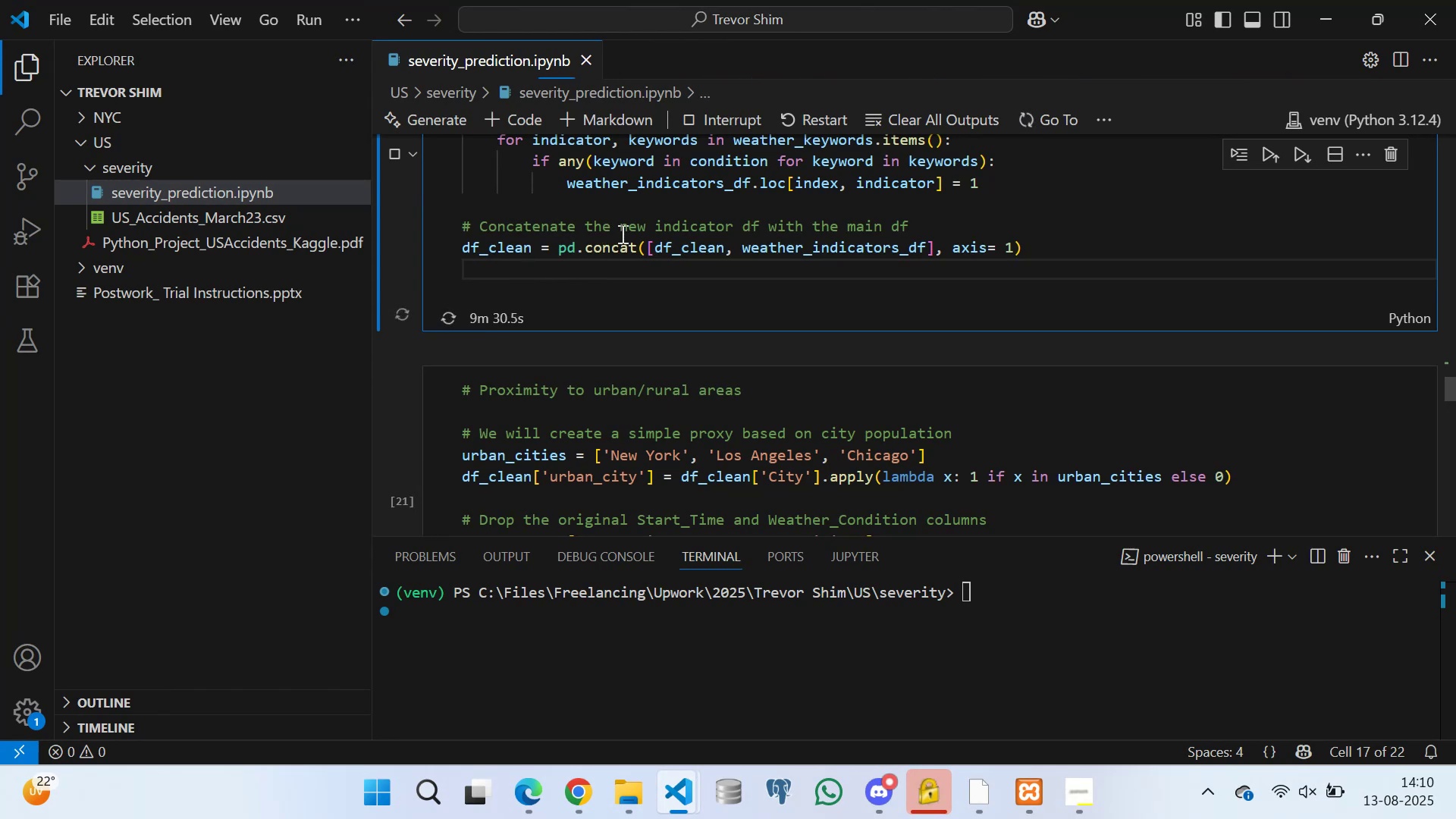 
left_click([542, 293])
 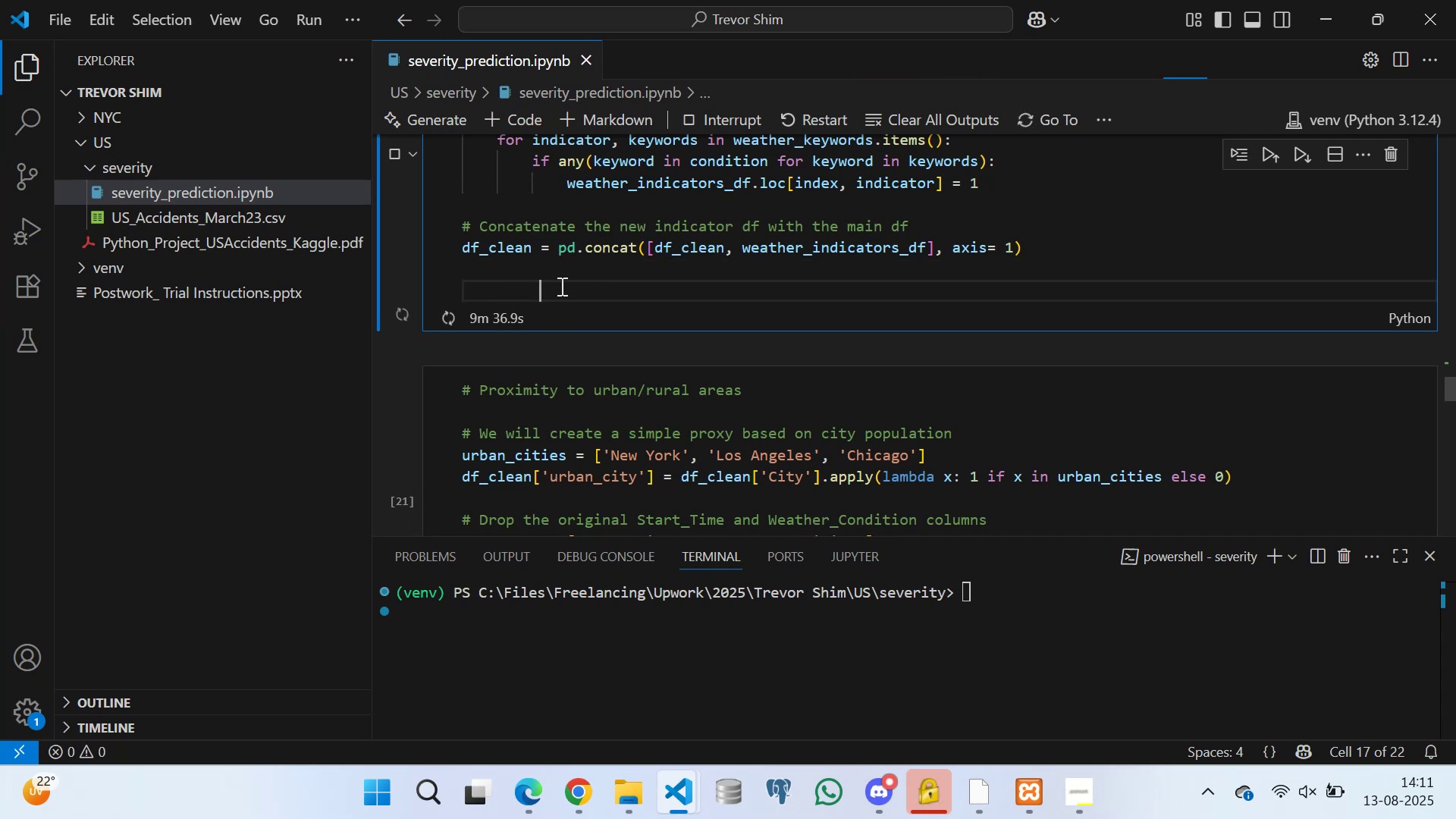 
left_click([559, 269])
 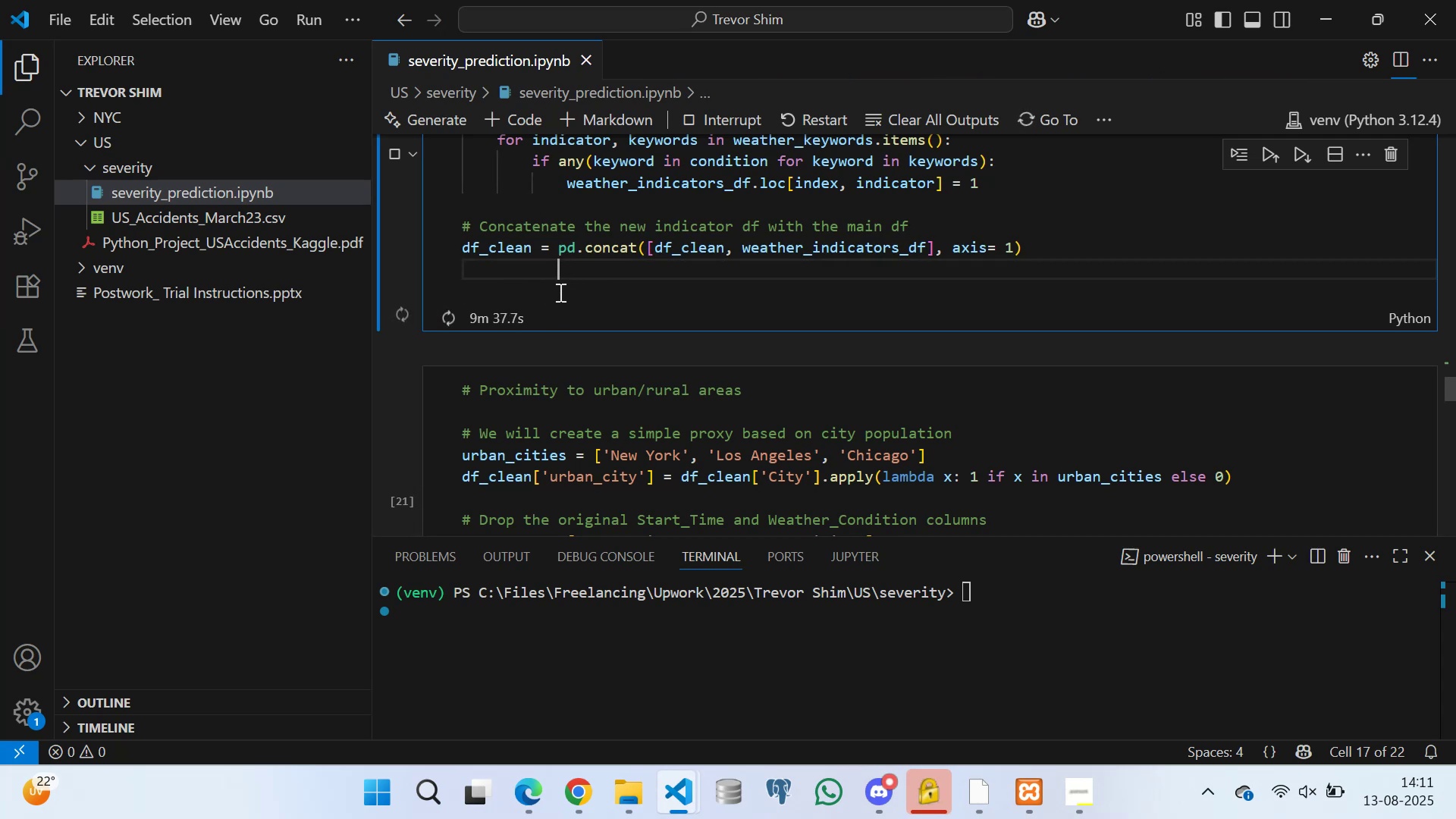 
left_click([559, 292])
 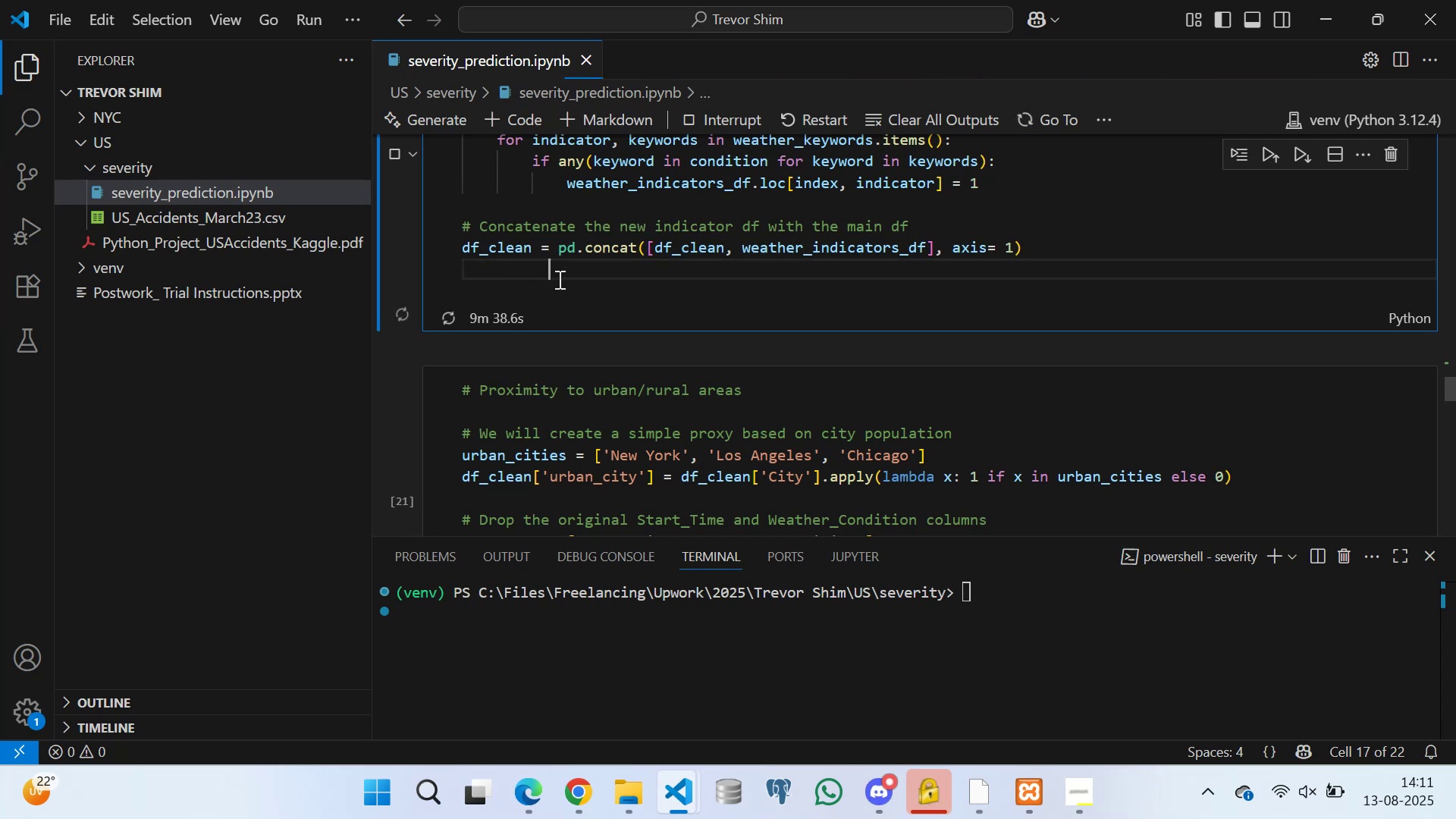 
double_click([561, 293])
 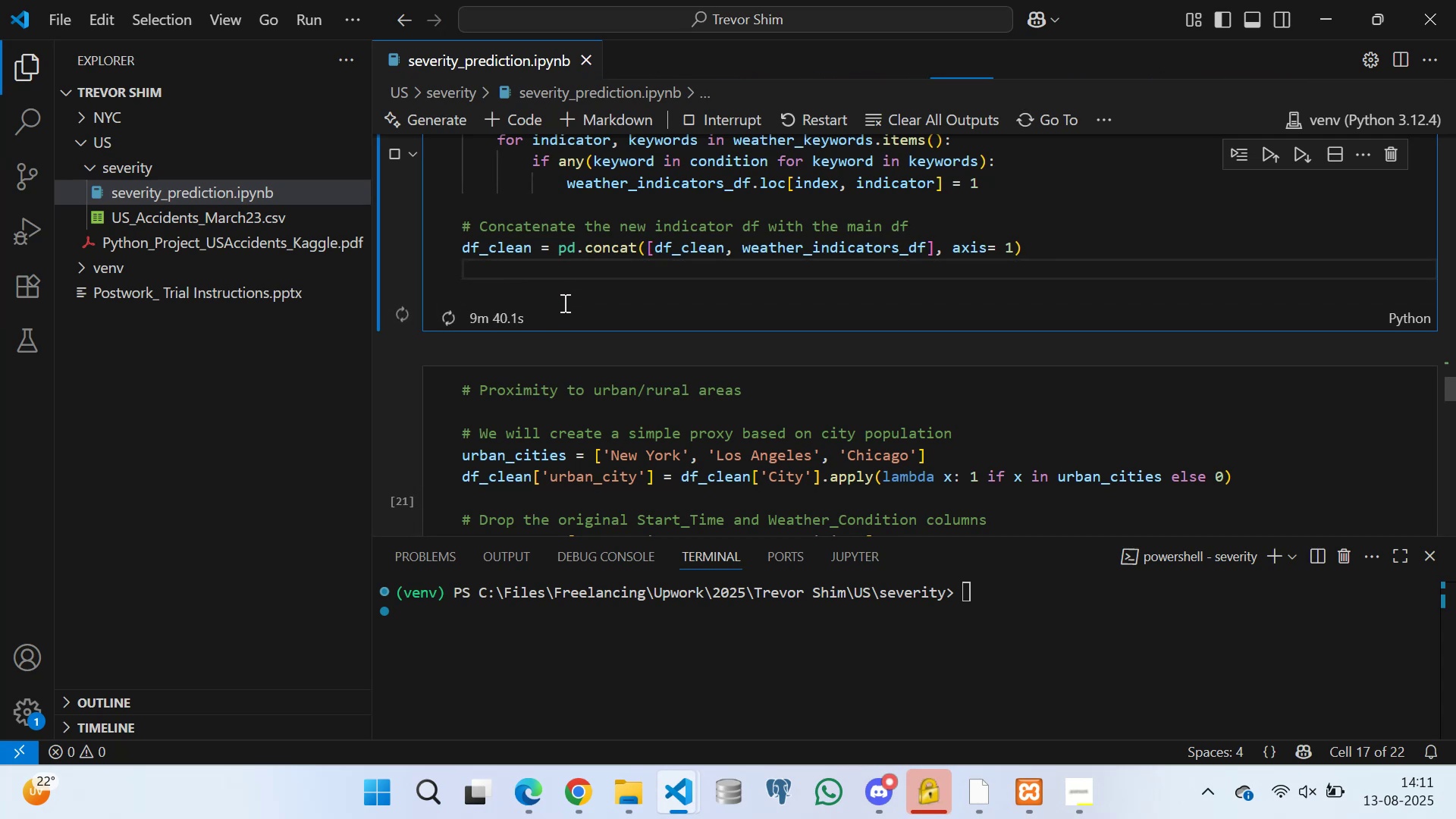 
left_click([562, 293])
 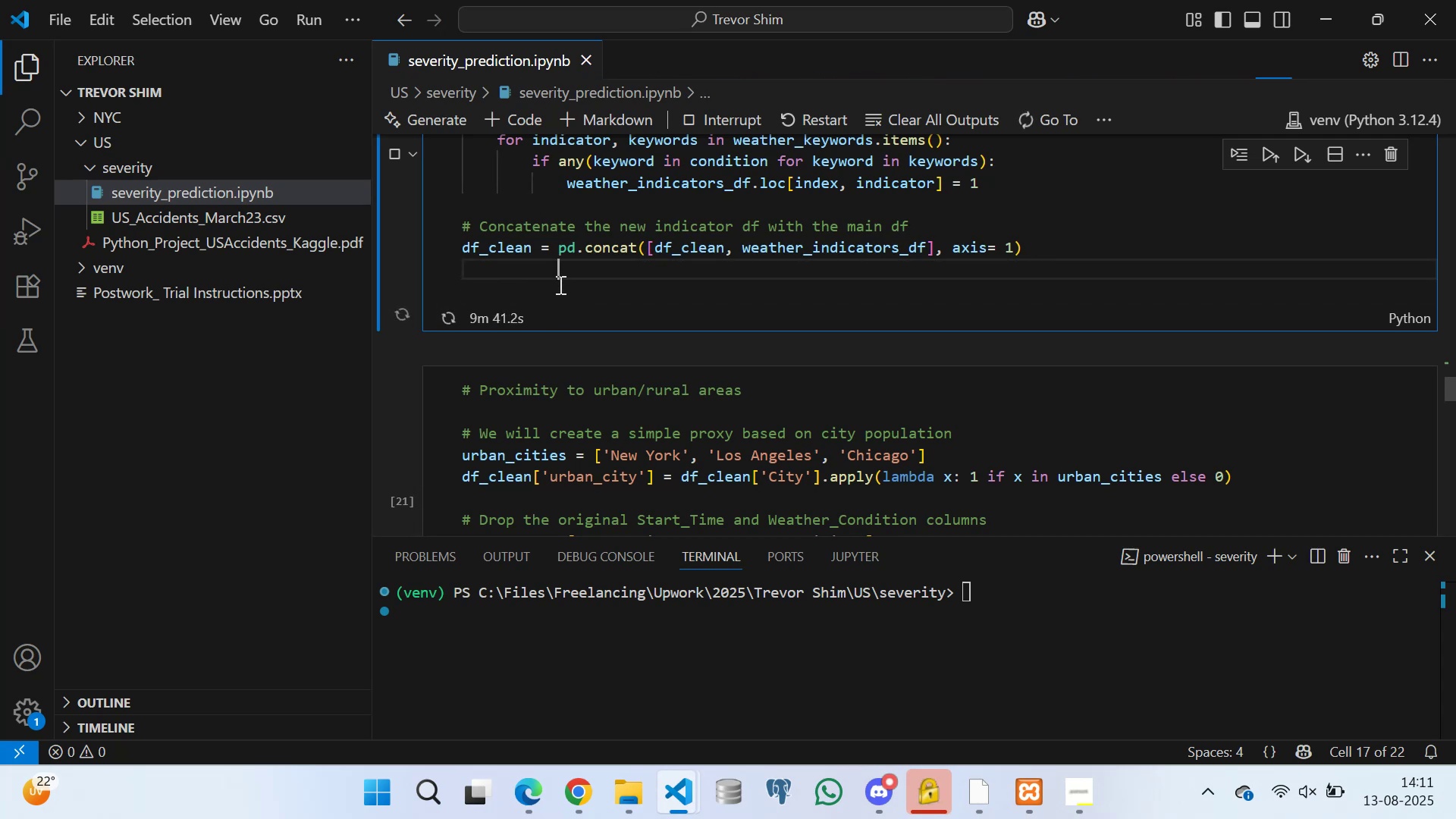 
left_click([559, 287])
 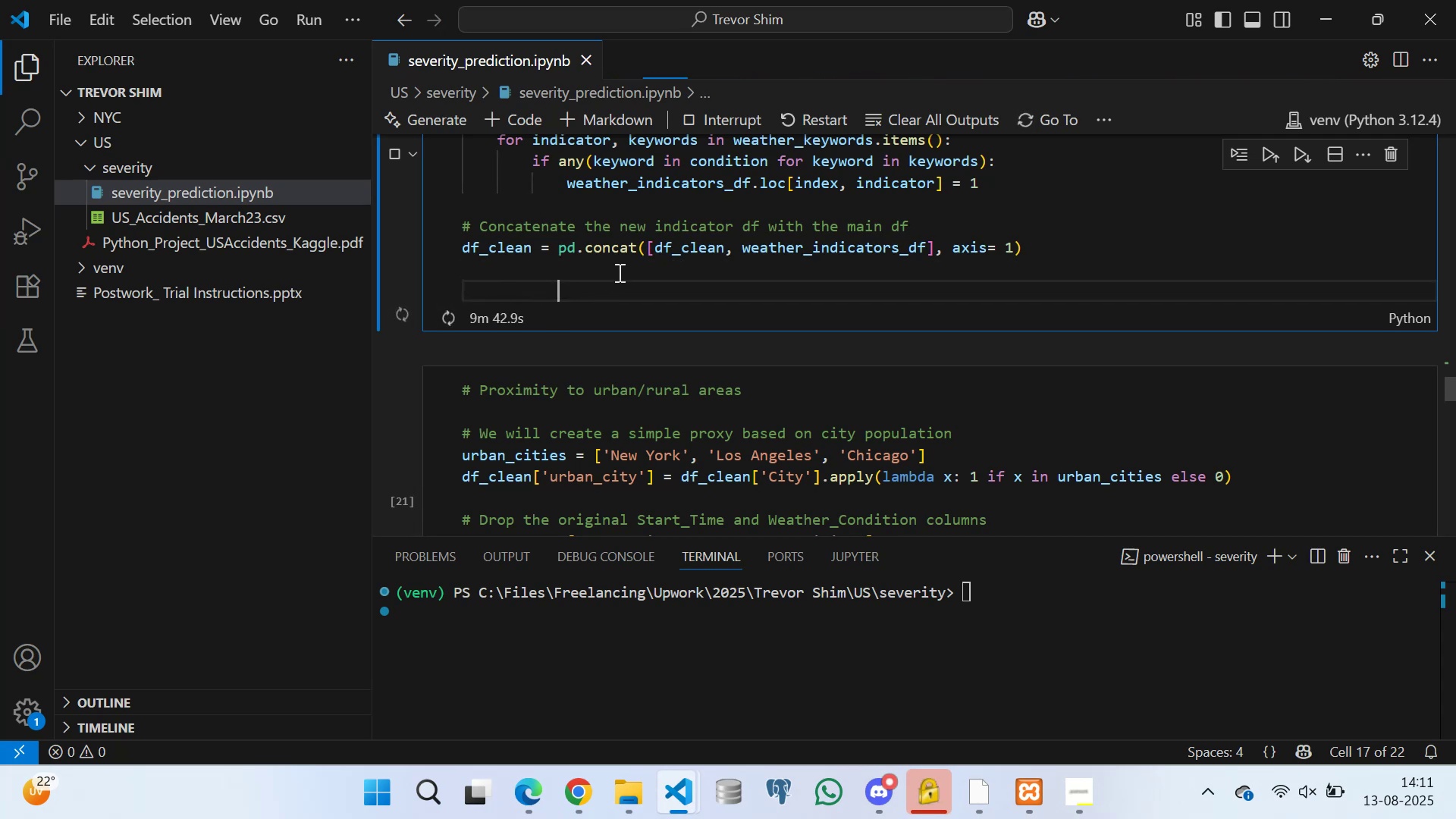 
scroll: coordinate [532, 222], scroll_direction: up, amount: 10.0
 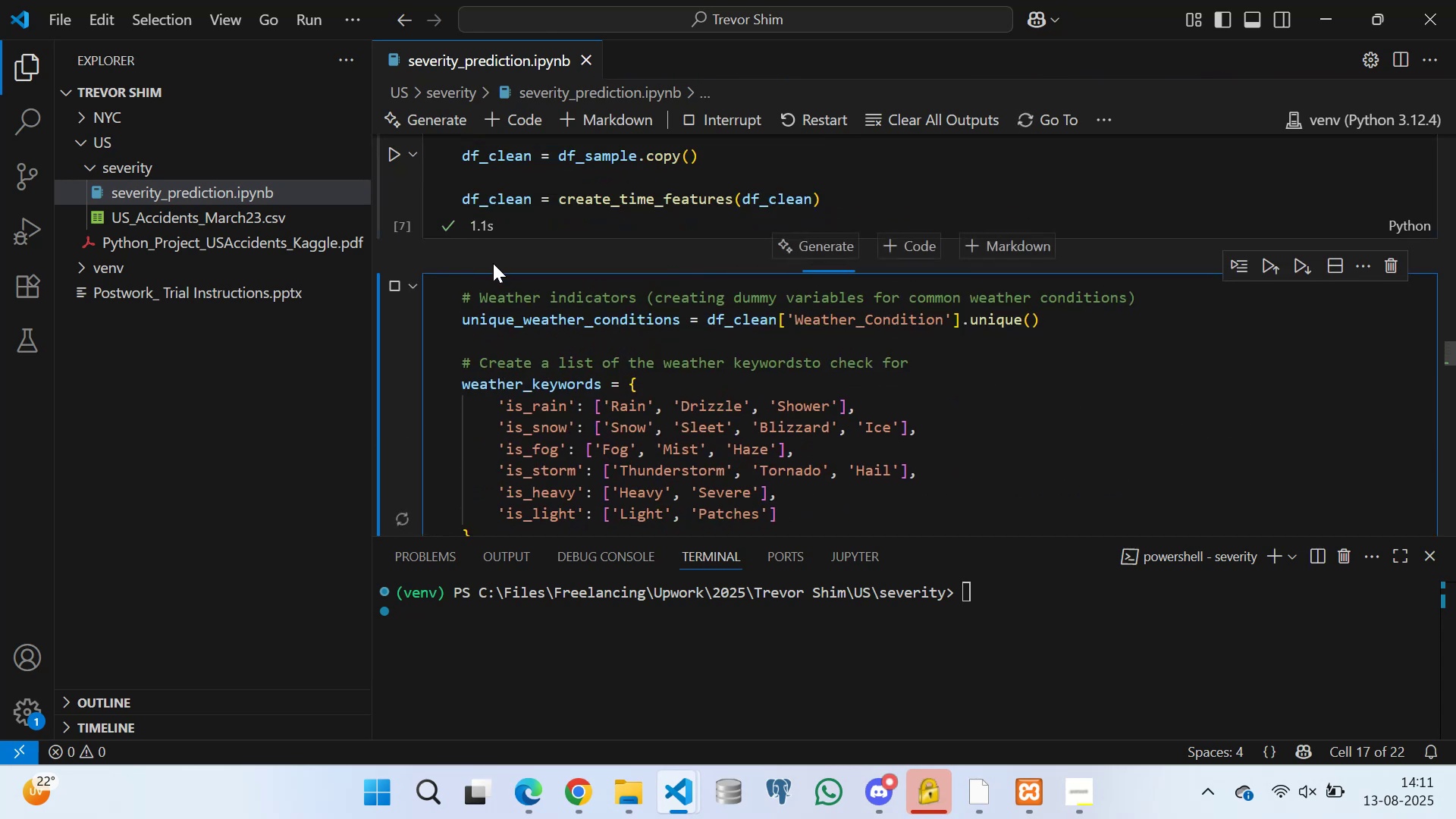 
scroll: coordinate [535, 259], scroll_direction: down, amount: 9.0
 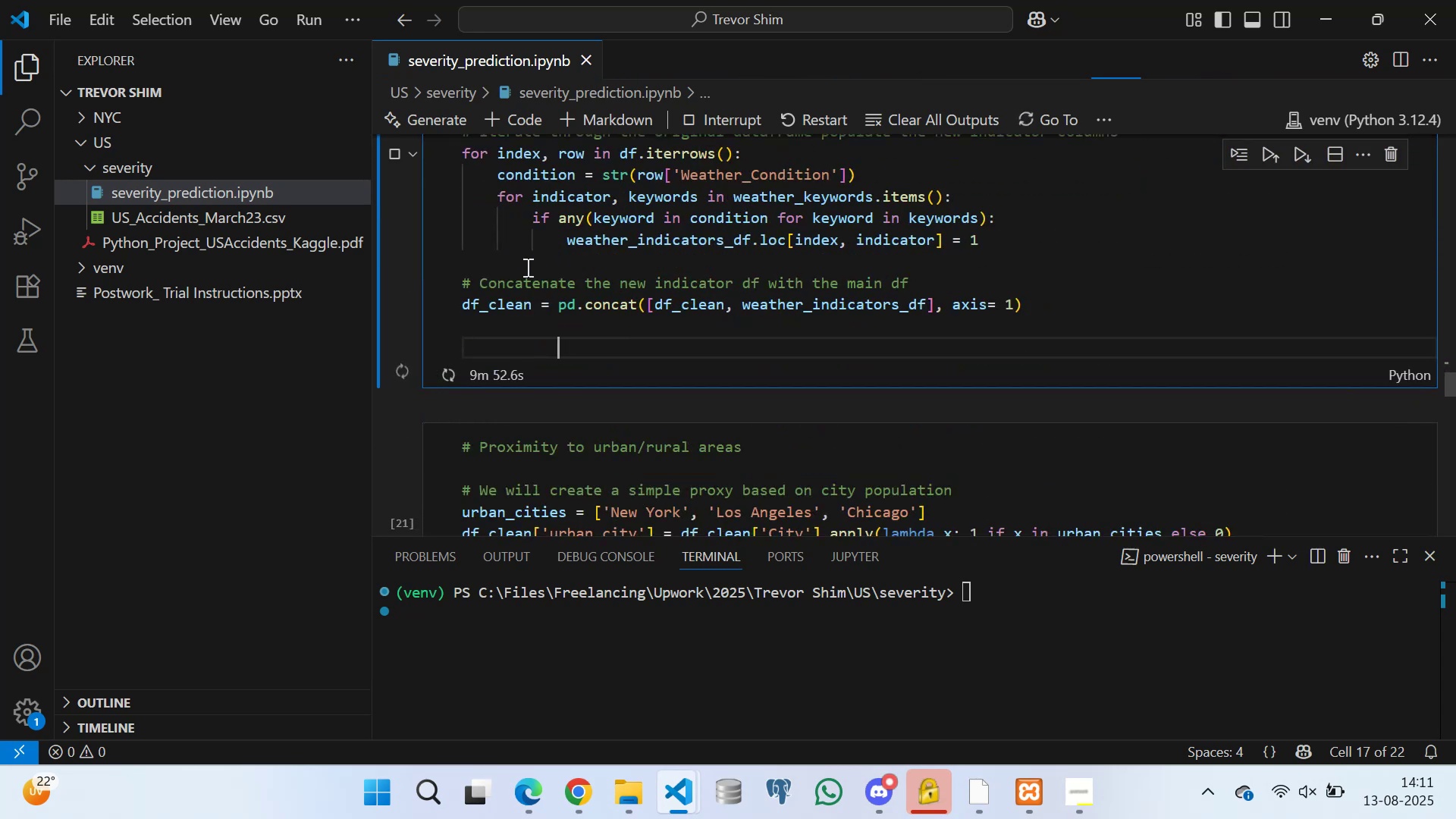 
left_click([526, 256])
 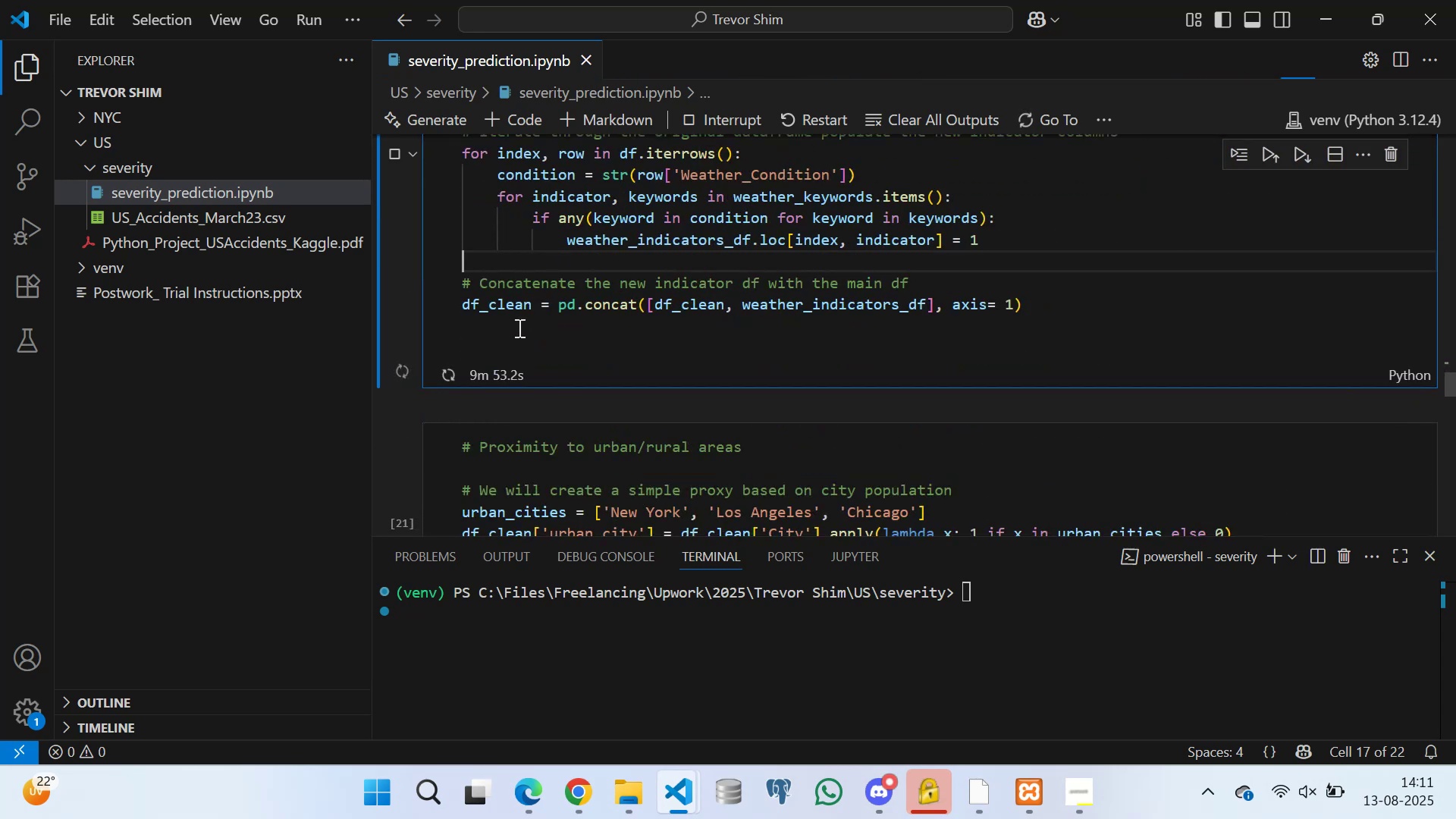 
left_click([518, 328])
 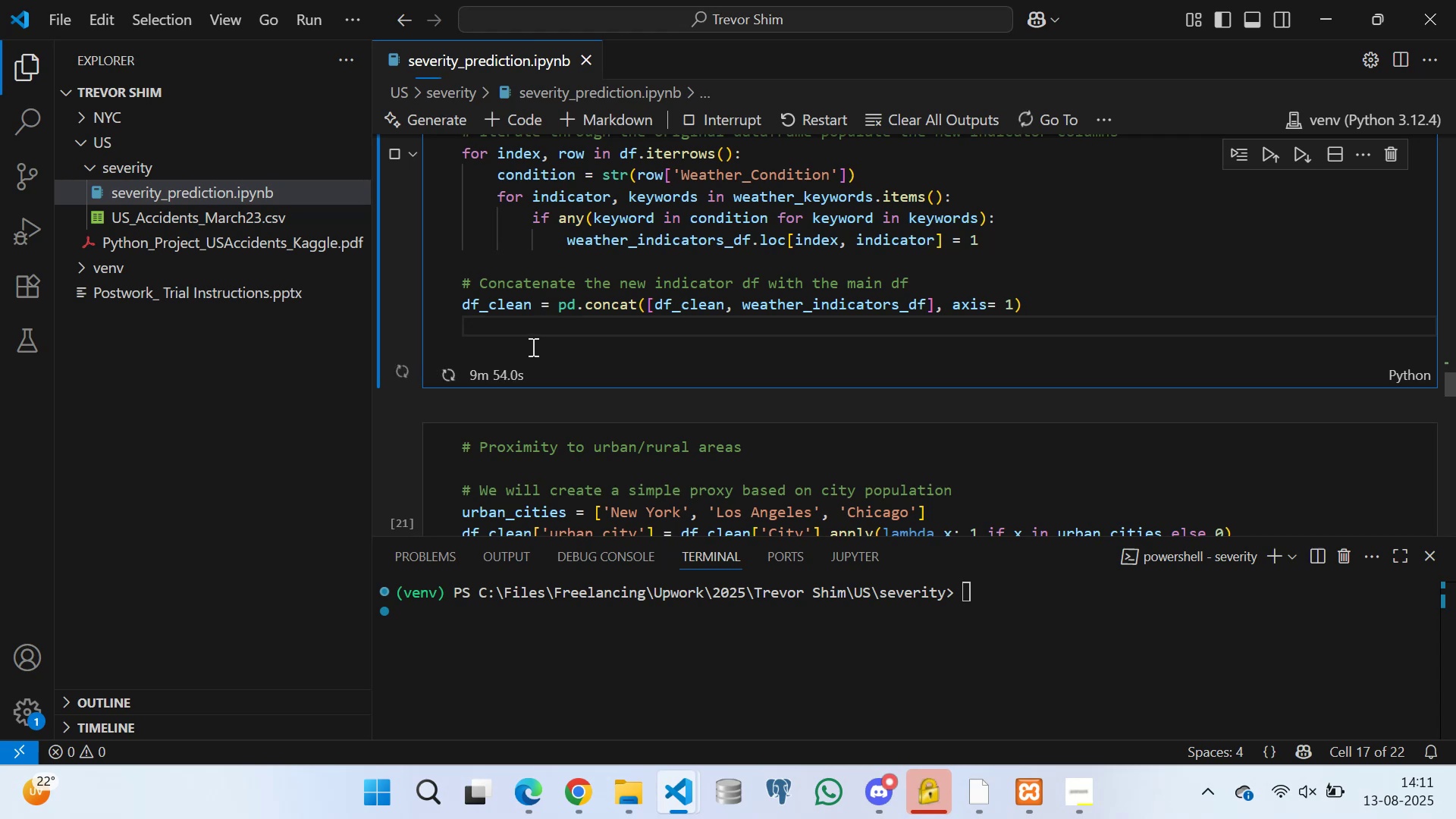 
left_click([532, 344])
 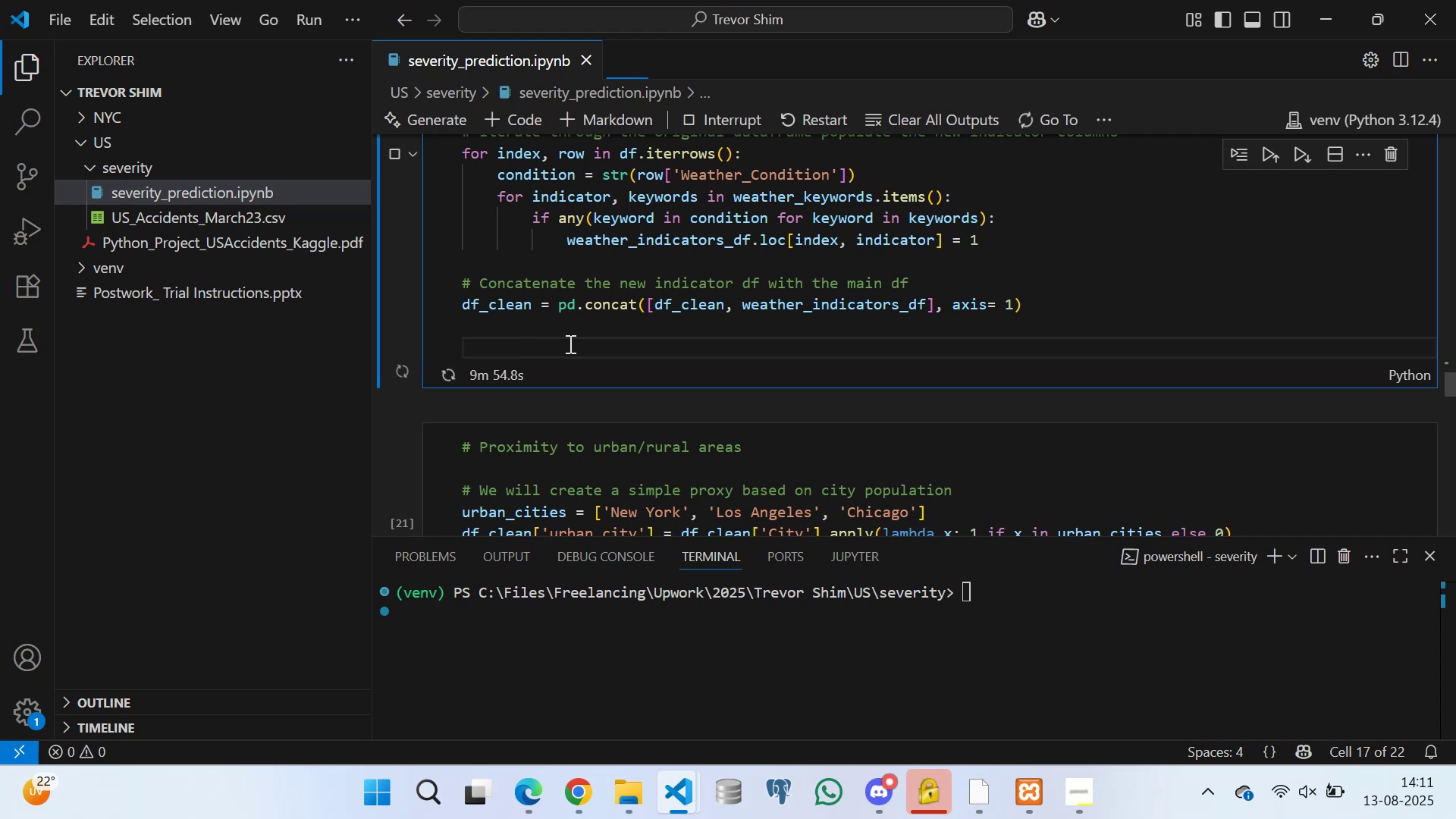 
scroll: coordinate [563, 346], scroll_direction: down, amount: 1.0
 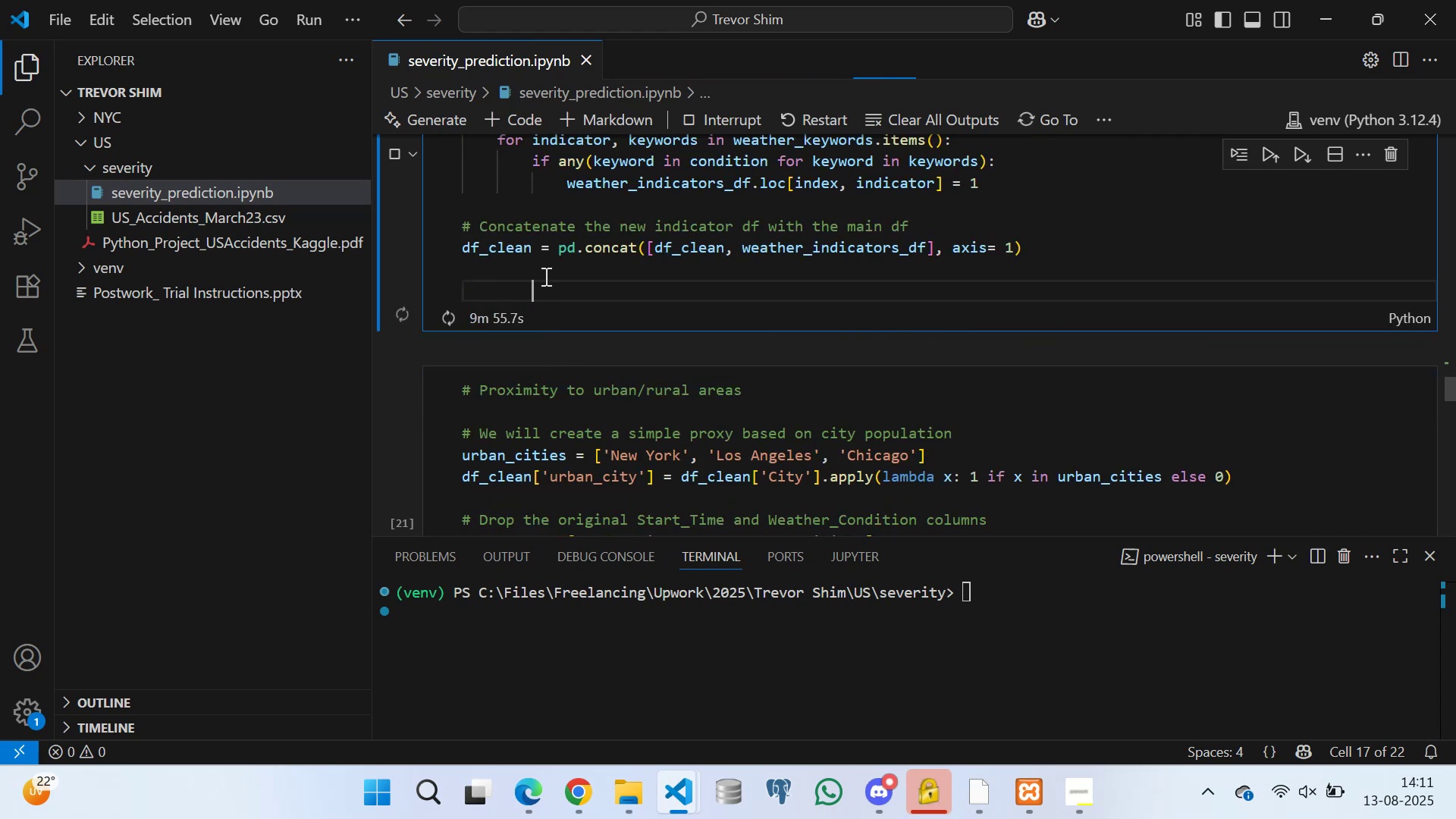 
left_click([545, 269])
 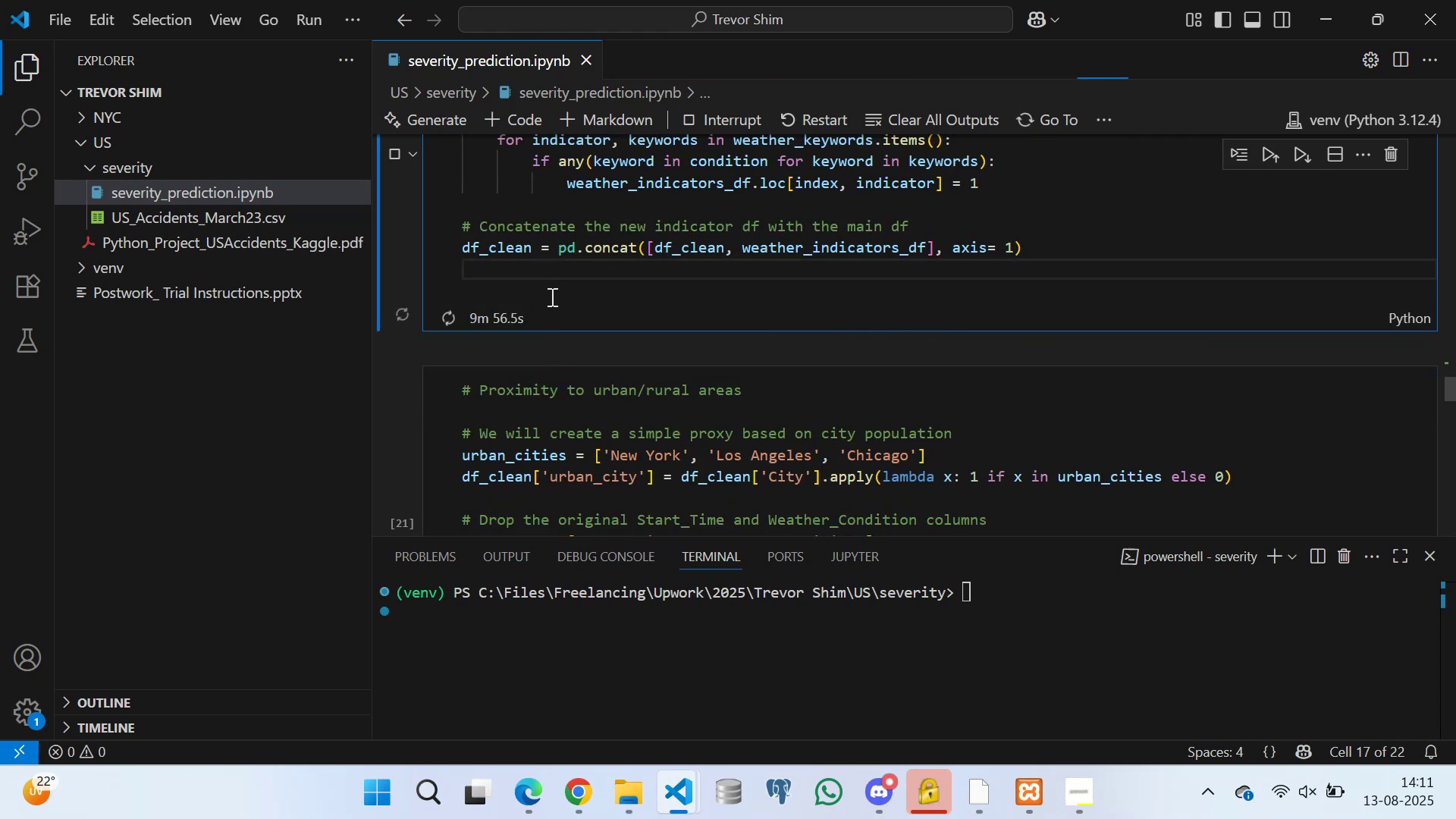 
left_click([551, 297])
 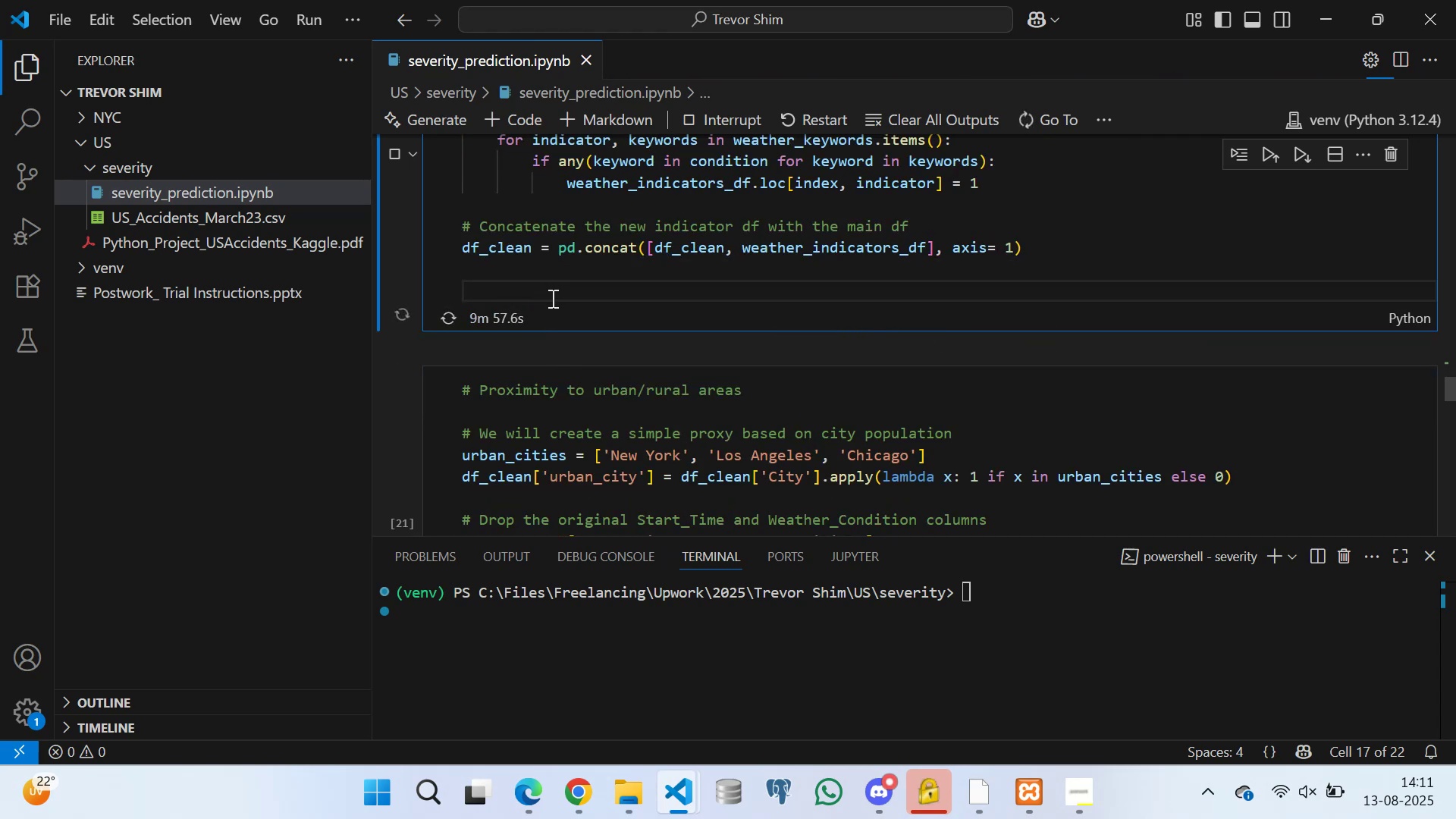 
scroll: coordinate [581, 279], scroll_direction: down, amount: 2.0
 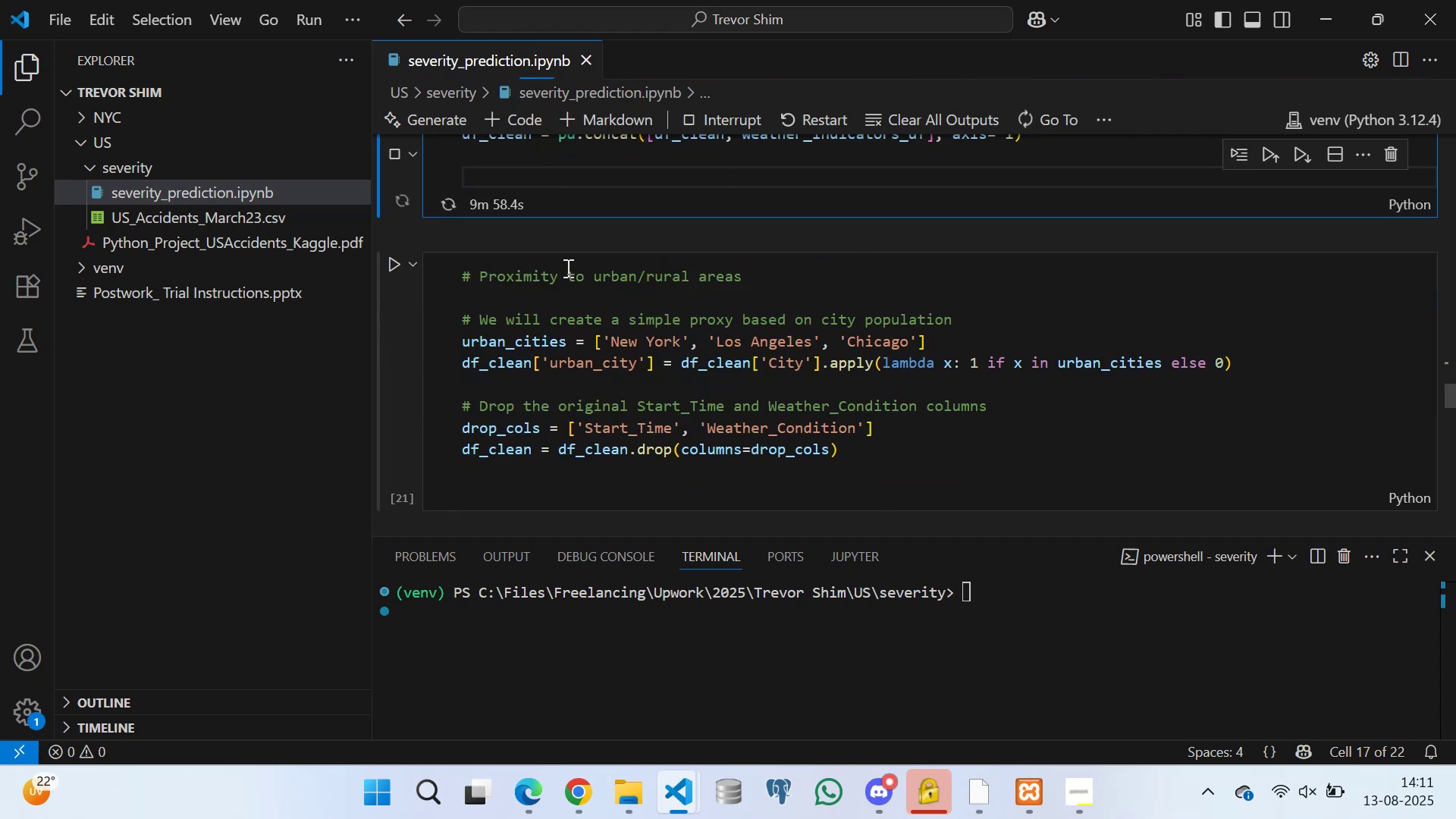 
scroll: coordinate [537, 251], scroll_direction: up, amount: 18.0
 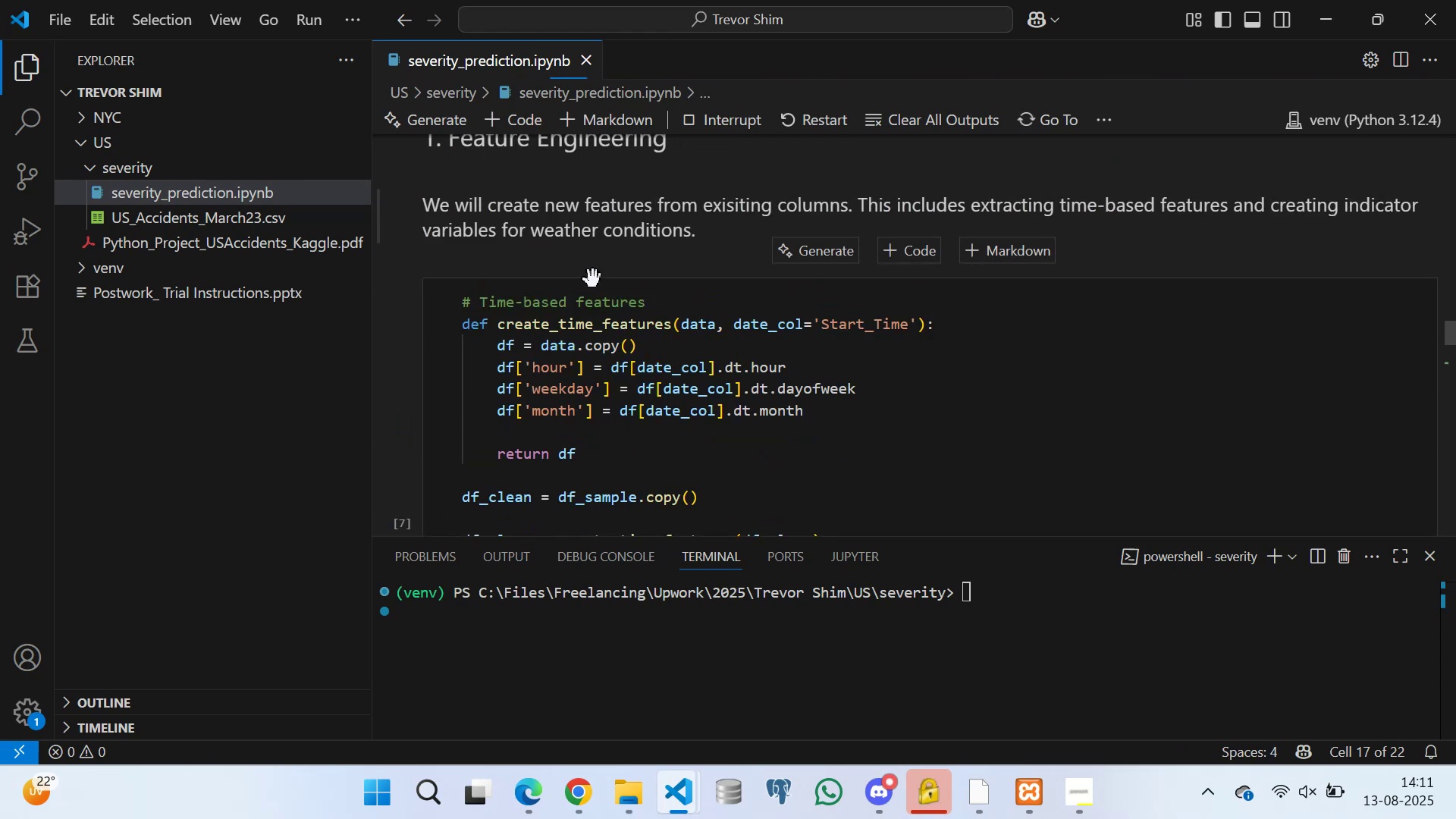 
scroll: coordinate [593, 299], scroll_direction: down, amount: 2.0
 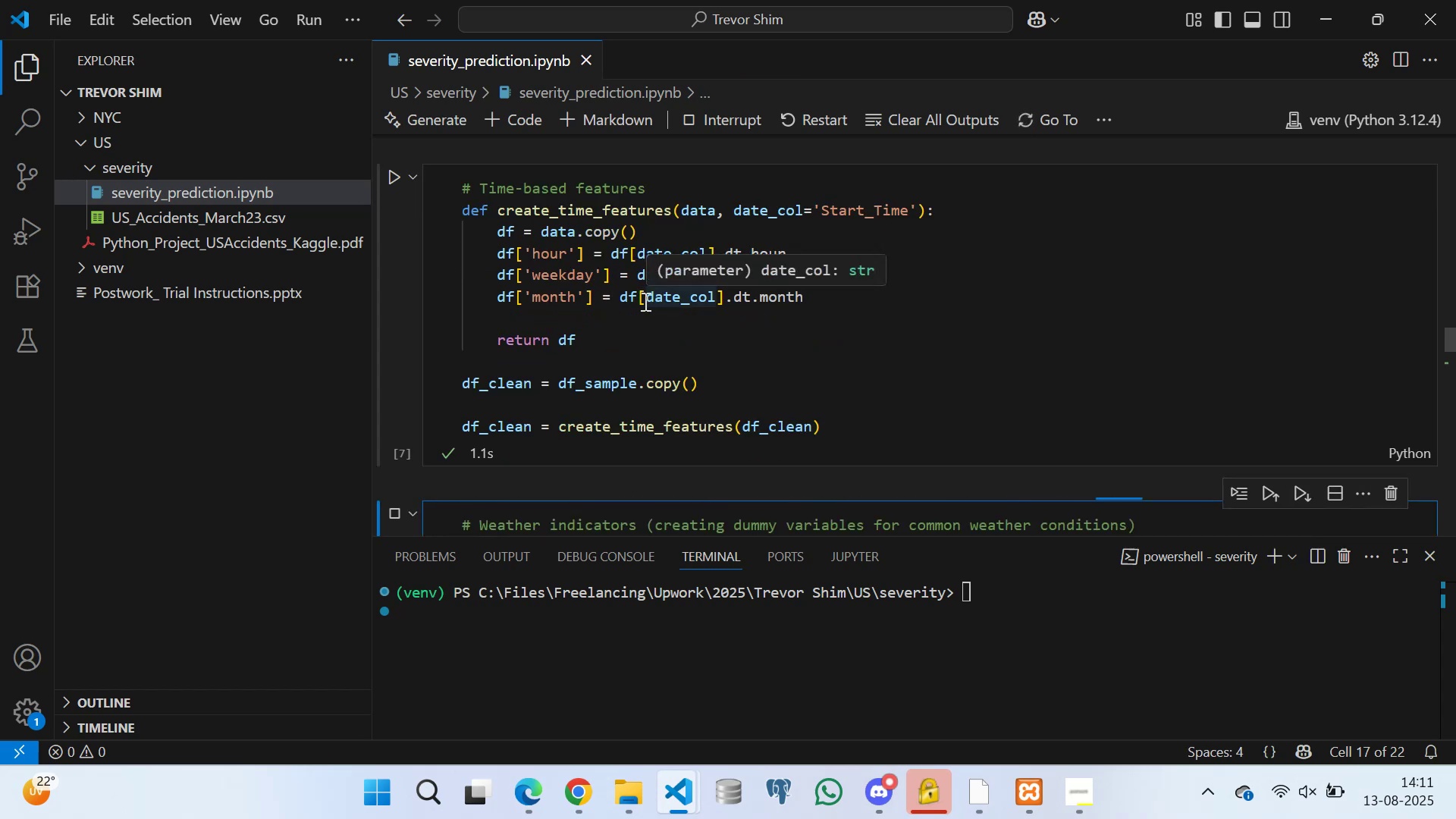 
left_click([606, 360])
 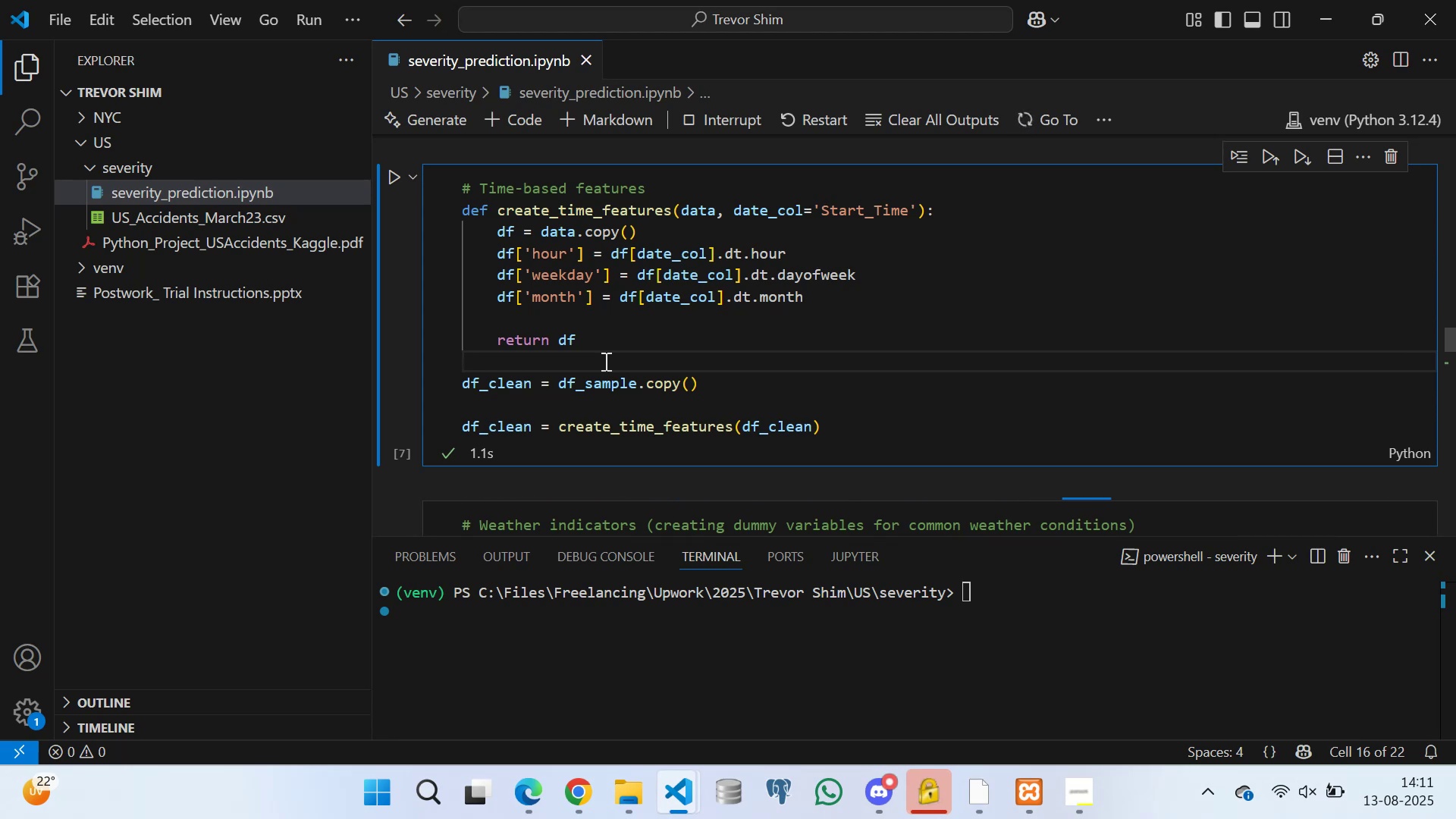 
wait(23.86)
 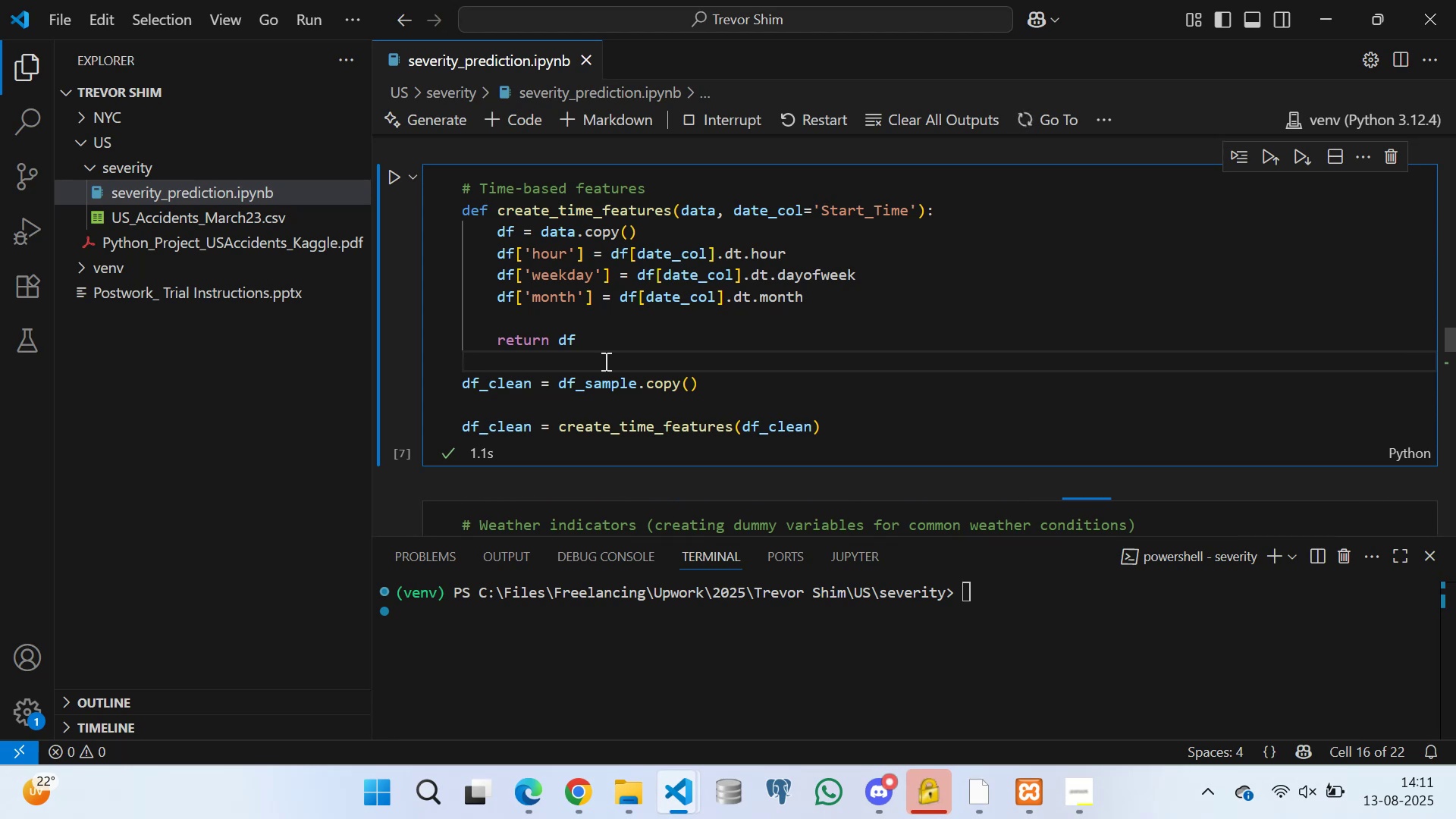 
scroll: coordinate [519, 325], scroll_direction: down, amount: 8.0
 